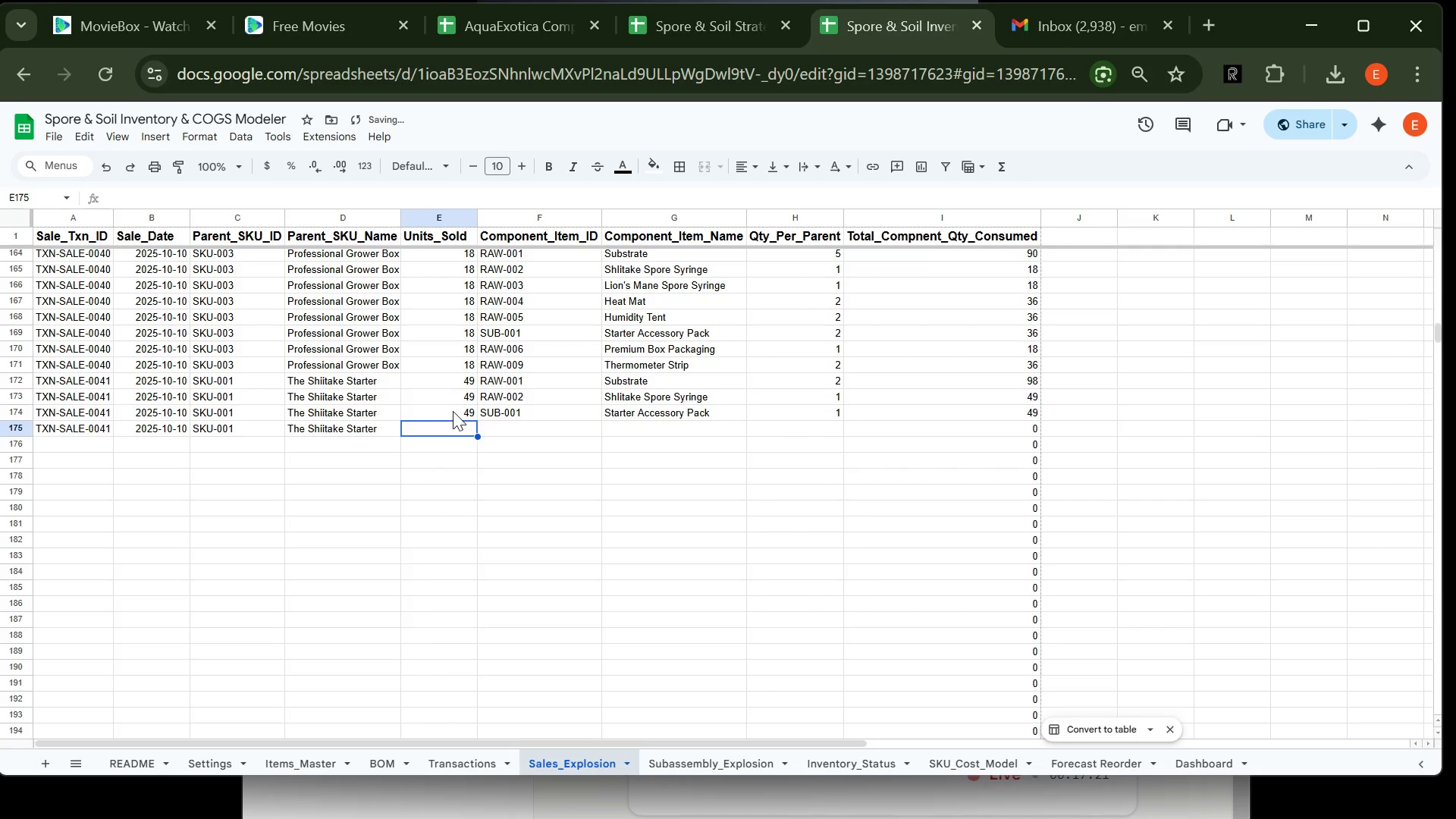 
type(49)
key(Tab)
type(rAW-006)
key(Tab)
type(Pr)
key(Tab)
type(1)
 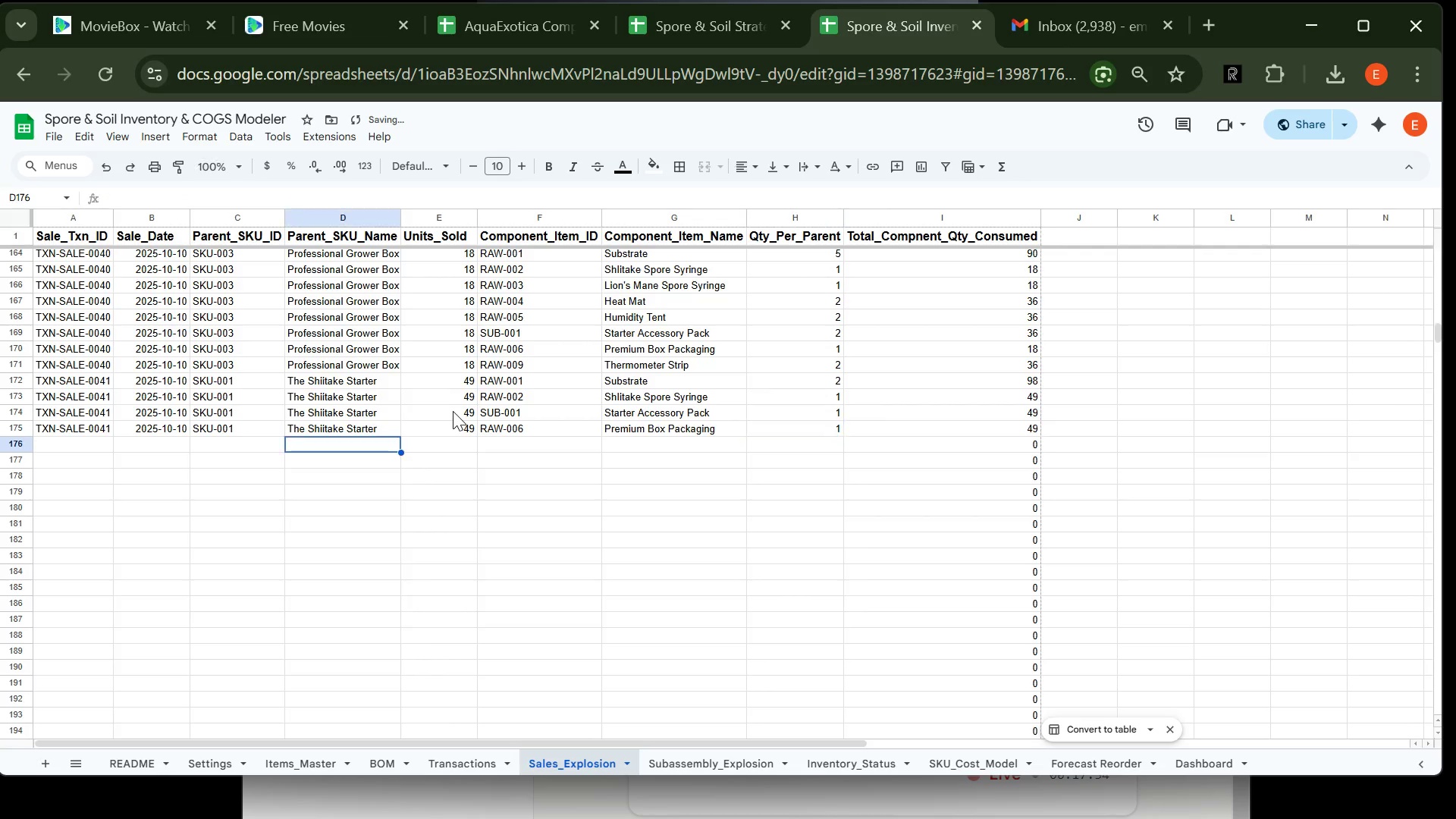 
 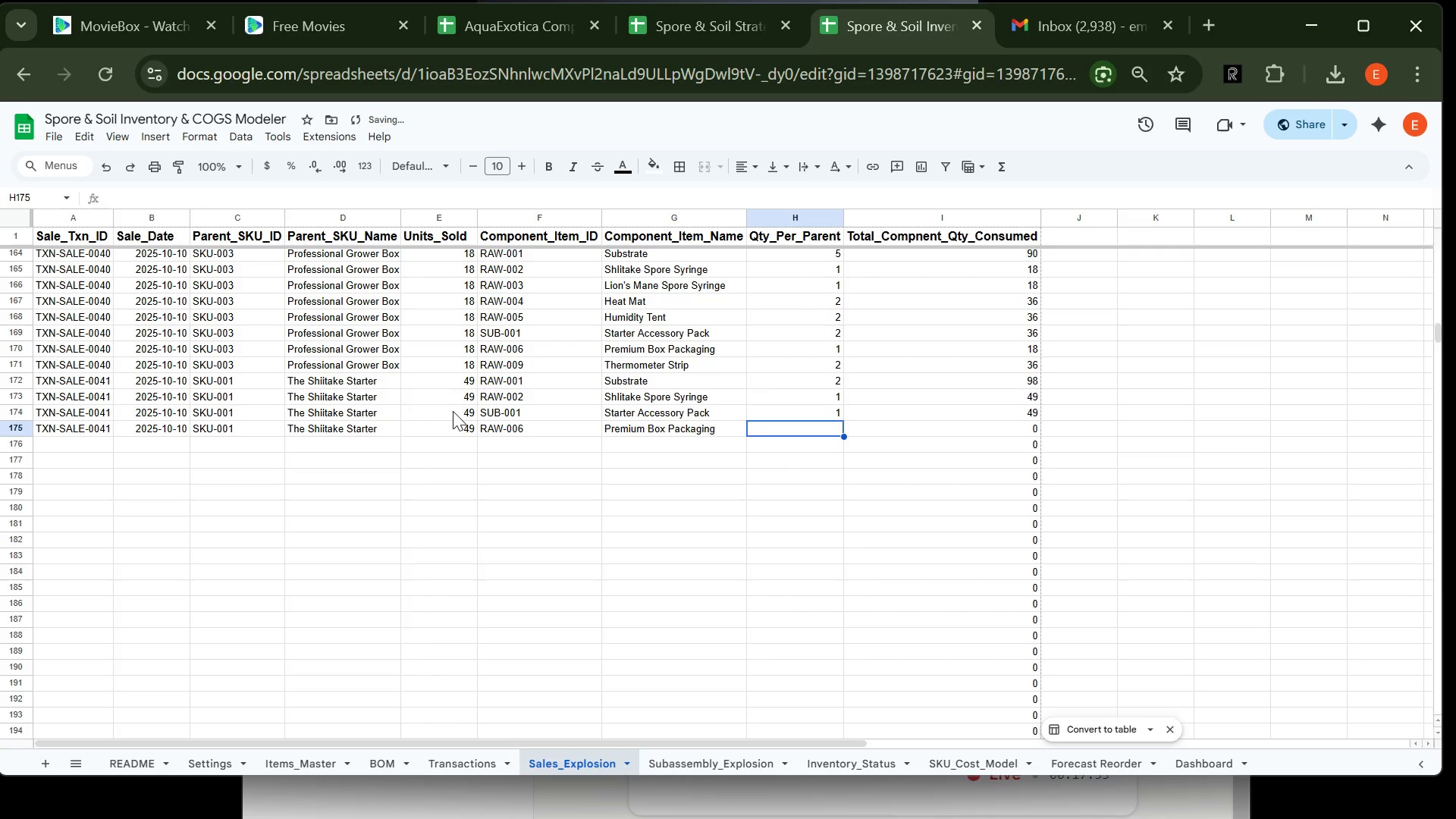 
key(Enter)
 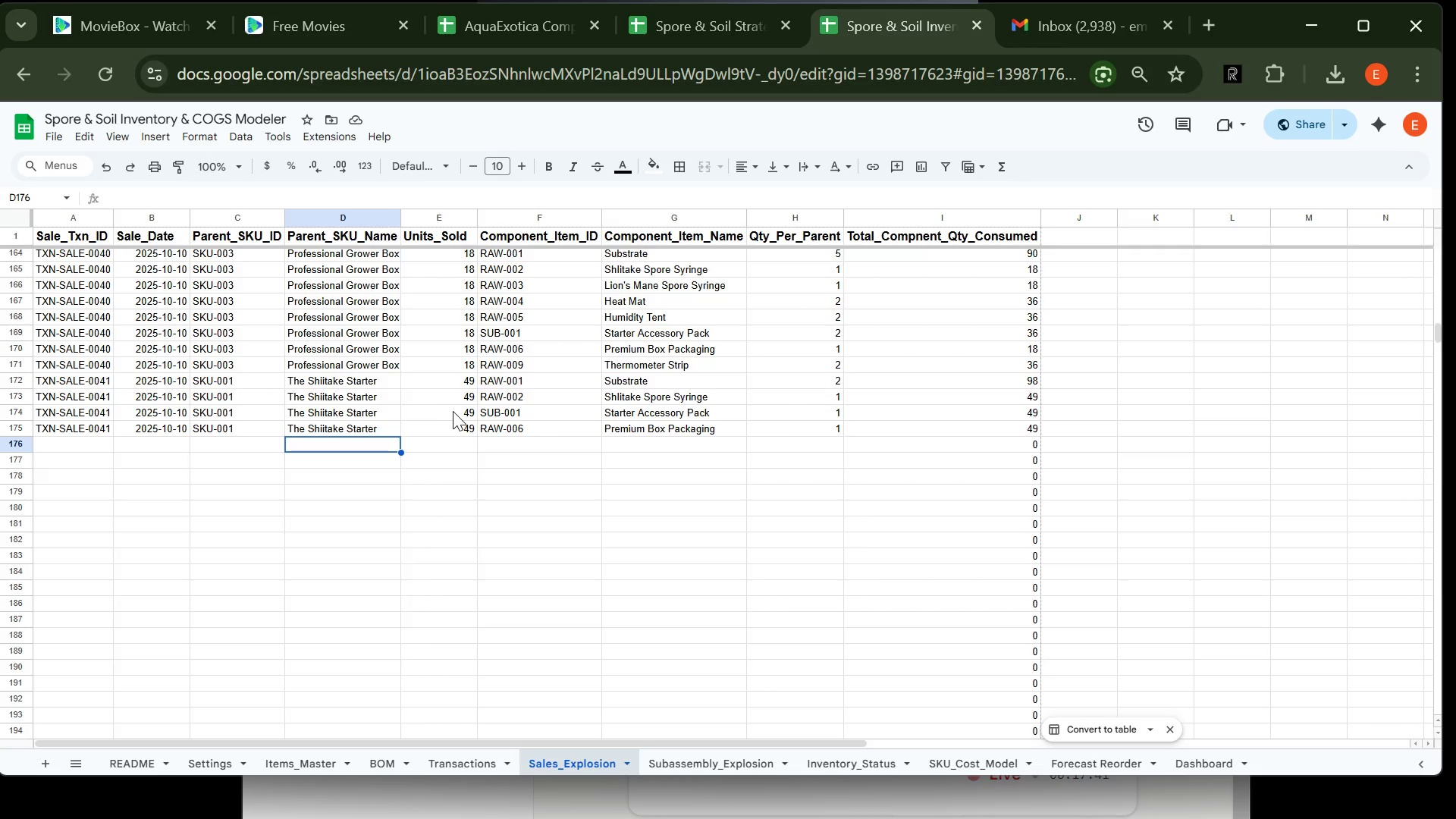 
wait(11.56)
 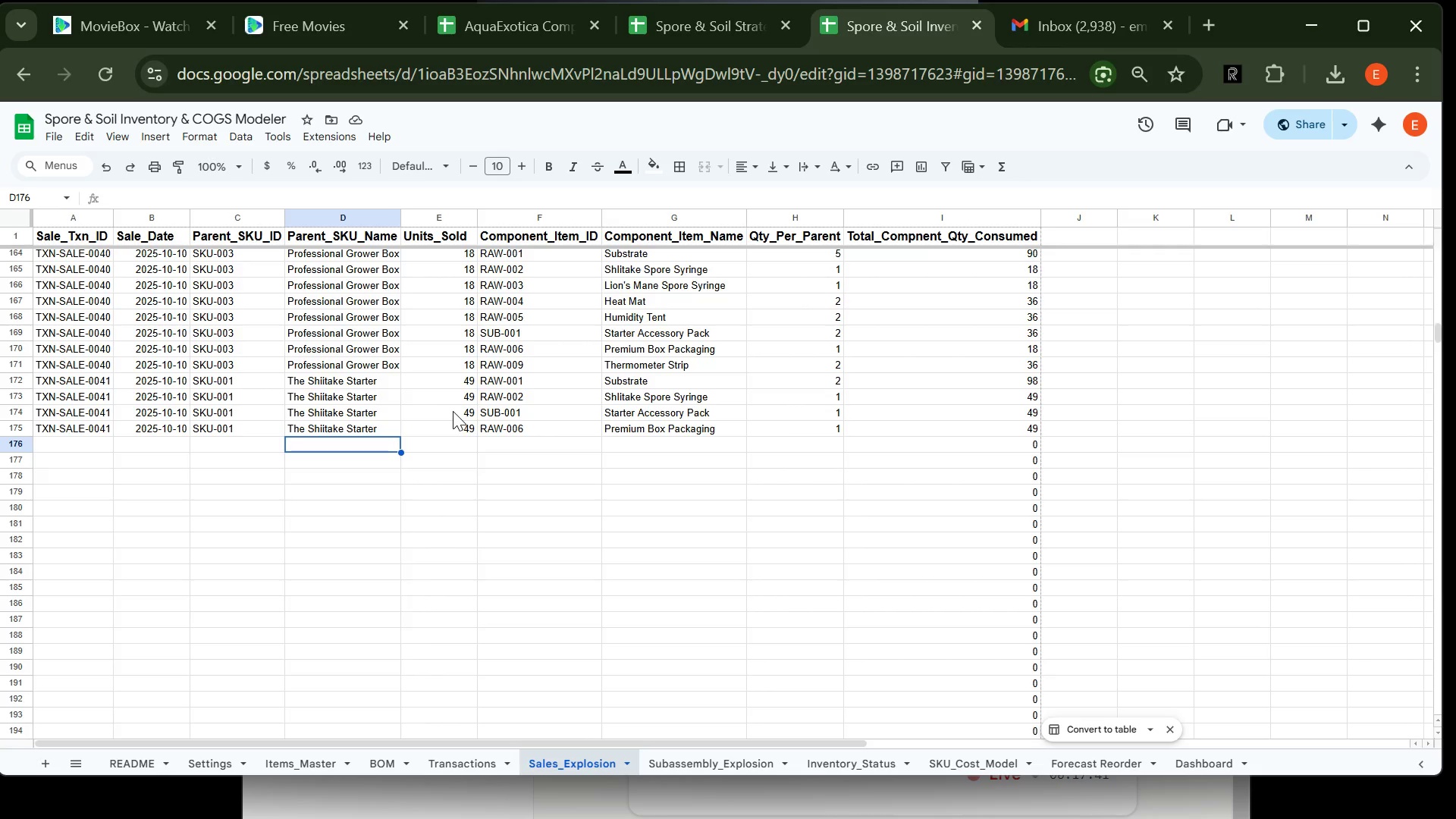 
left_click([66, 422])
 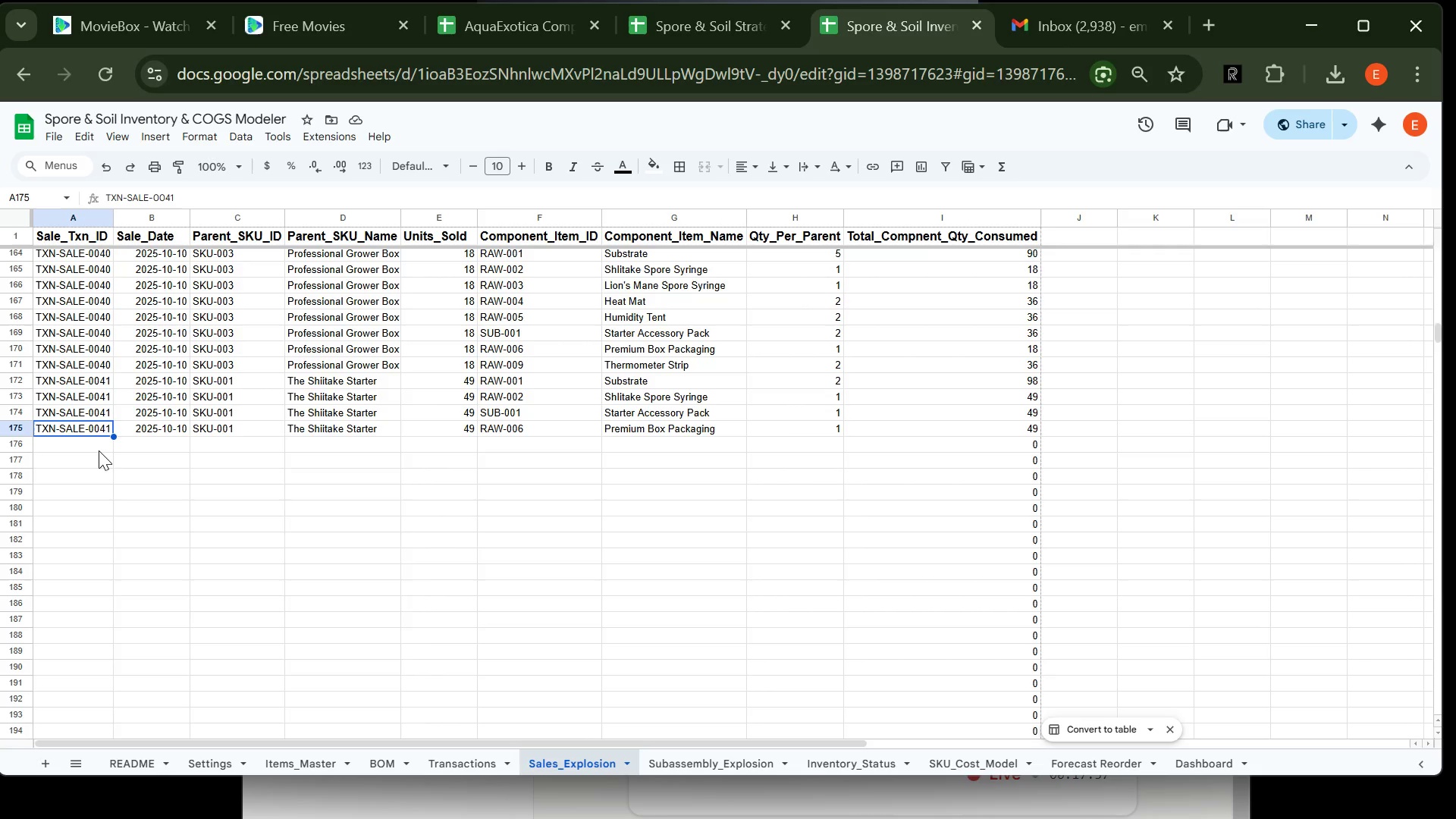 
wait(16.66)
 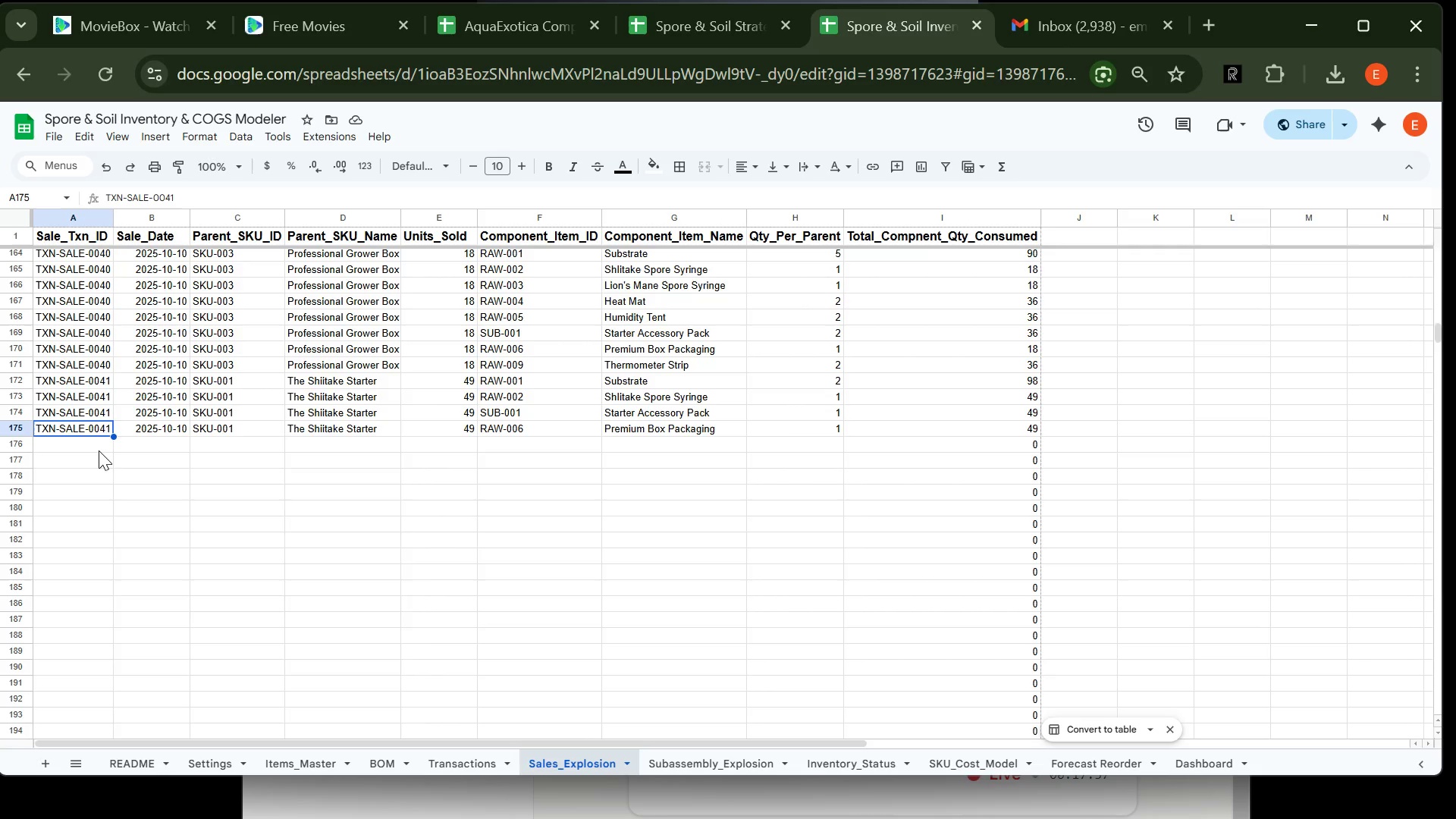 
key(Control+C)
 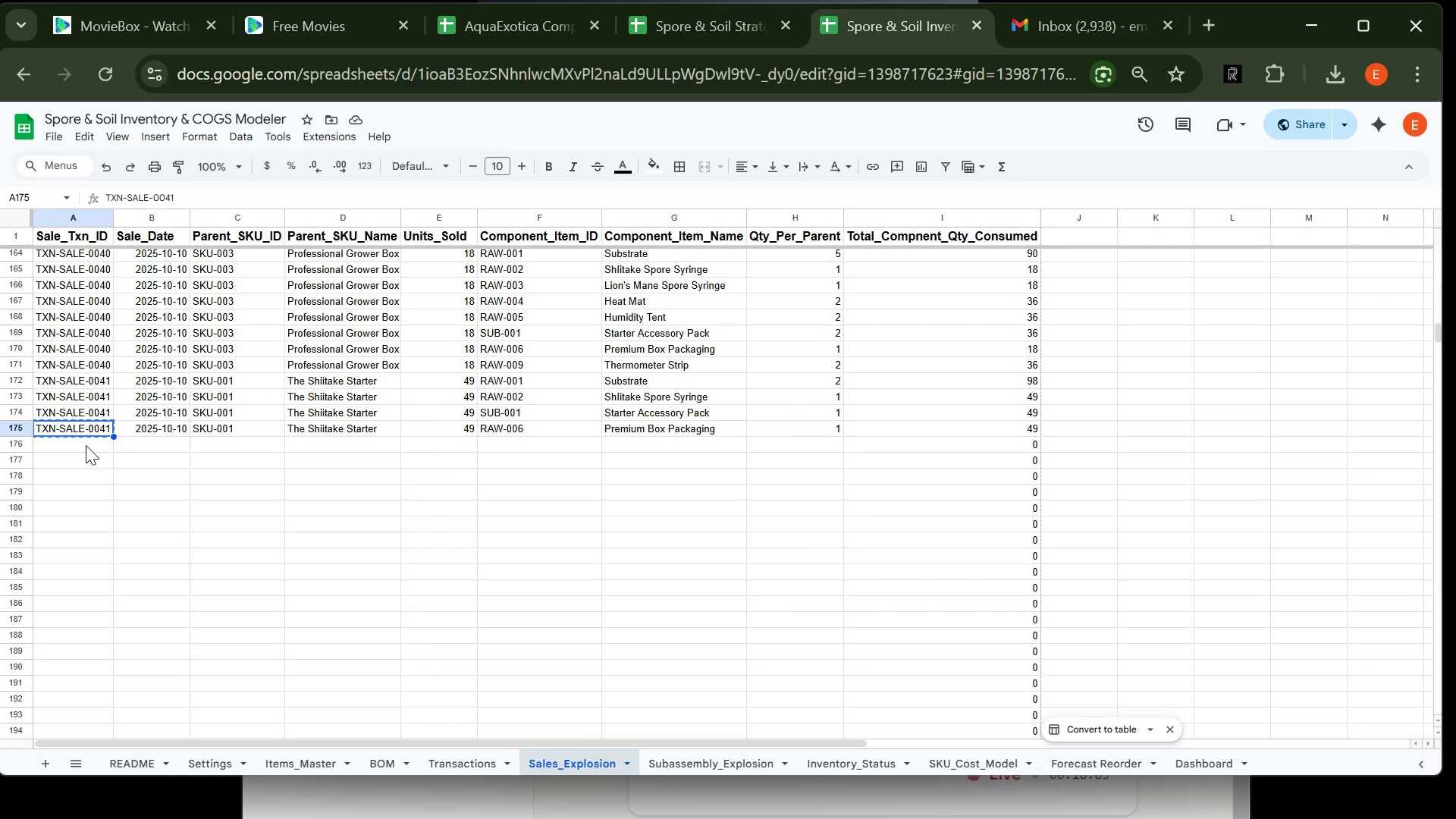 
left_click([86, 445])
 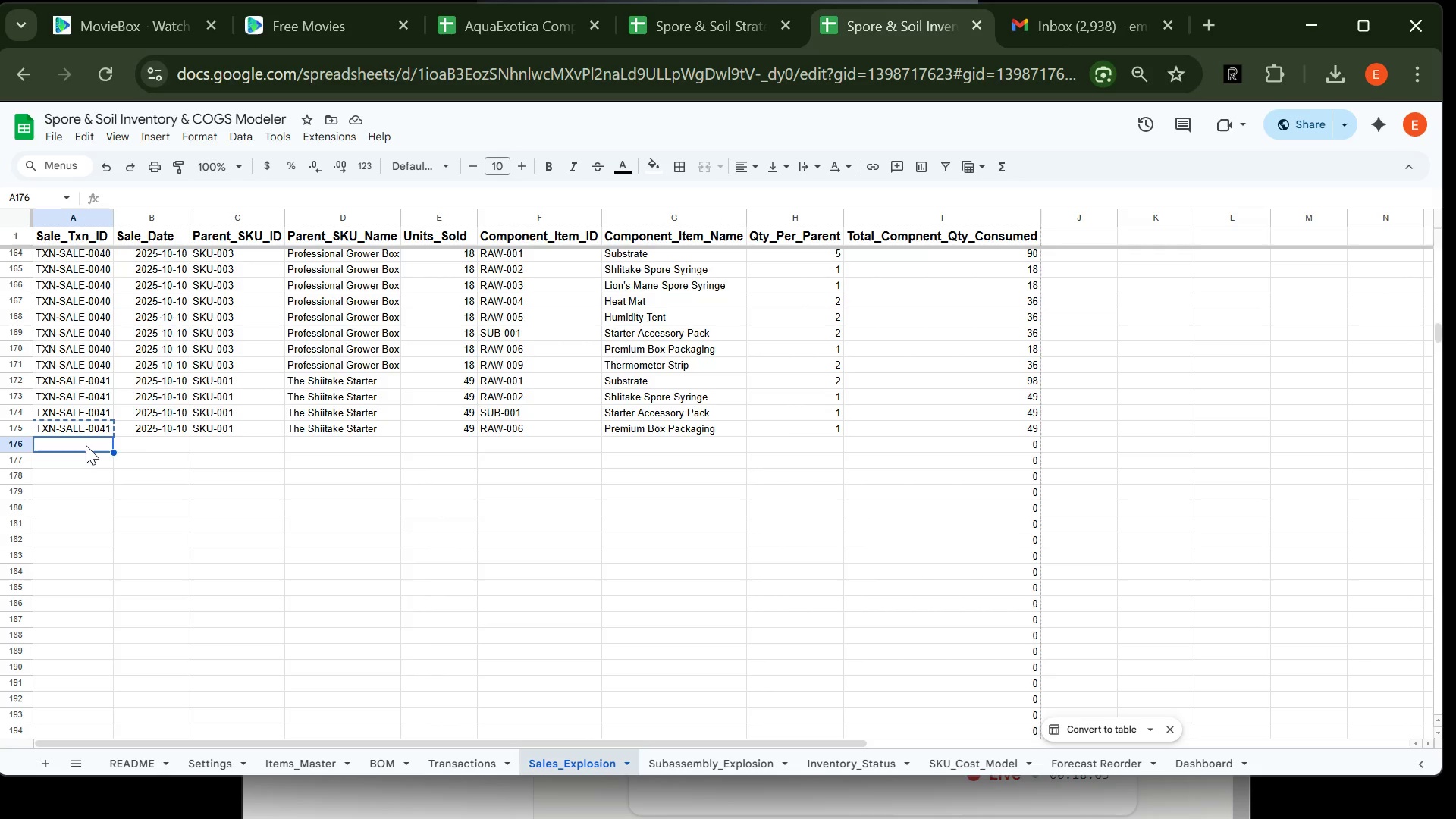 
key(Control+V)
 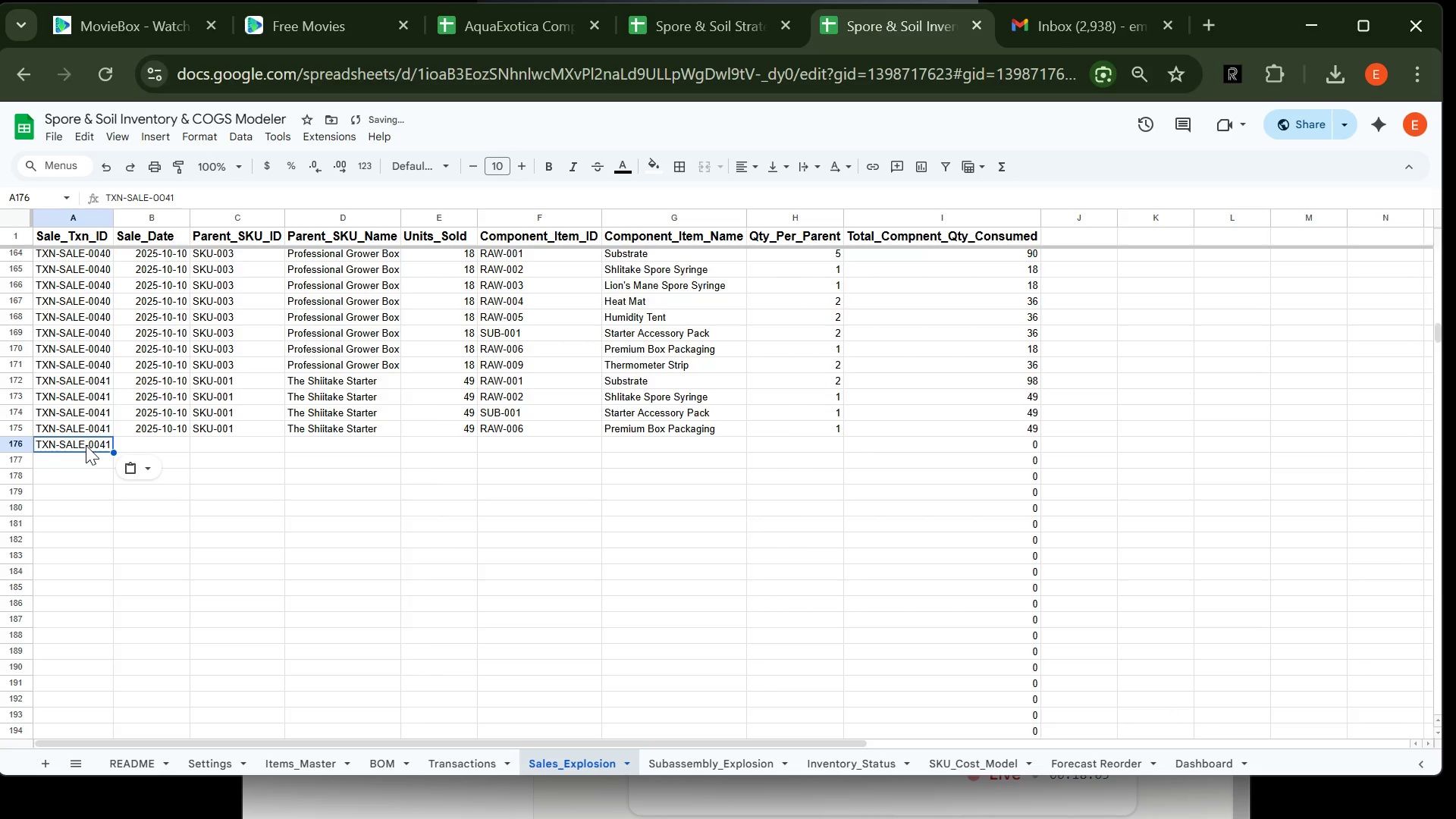 
double_click([86, 445])
 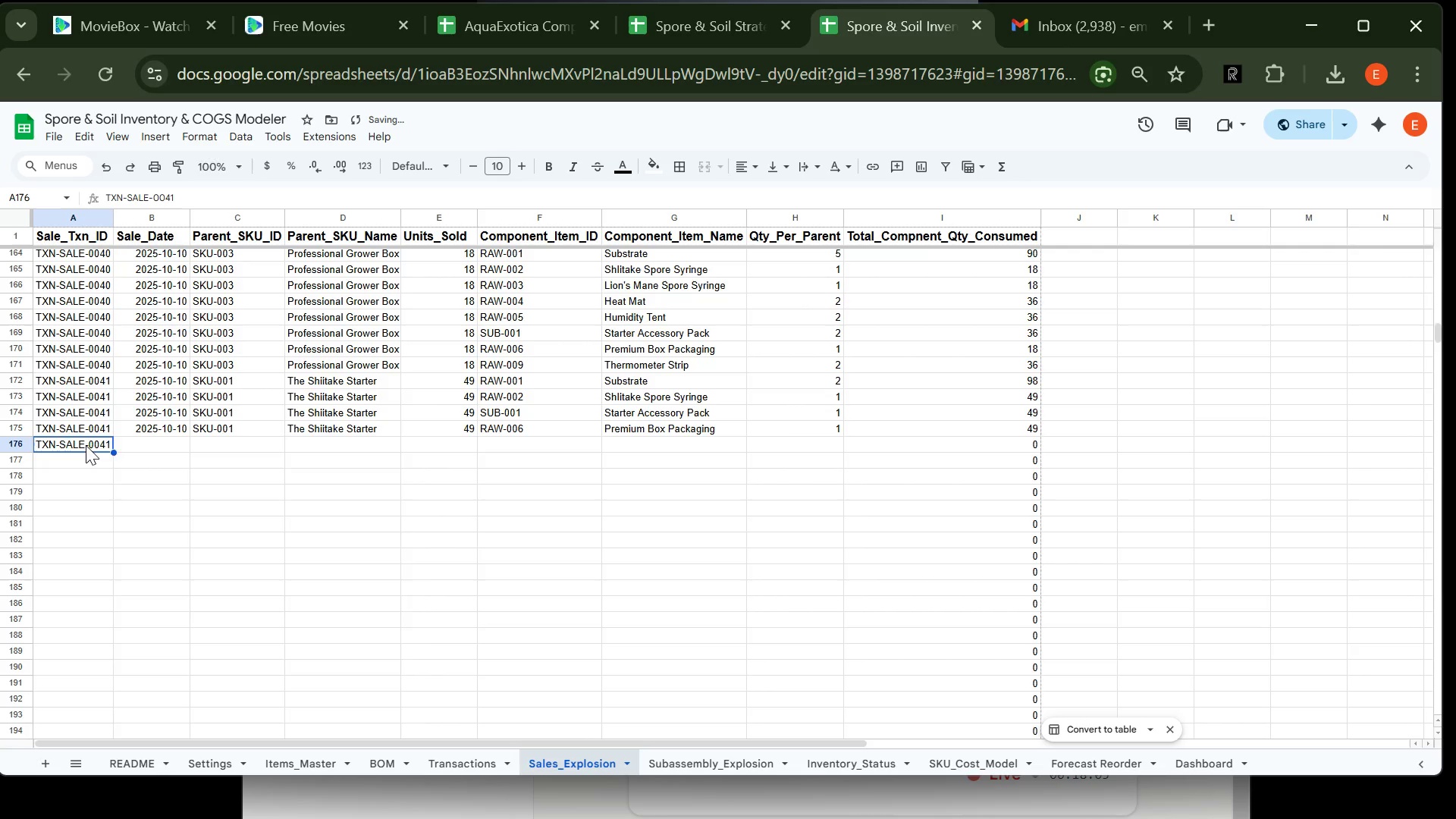 
triple_click([86, 445])
 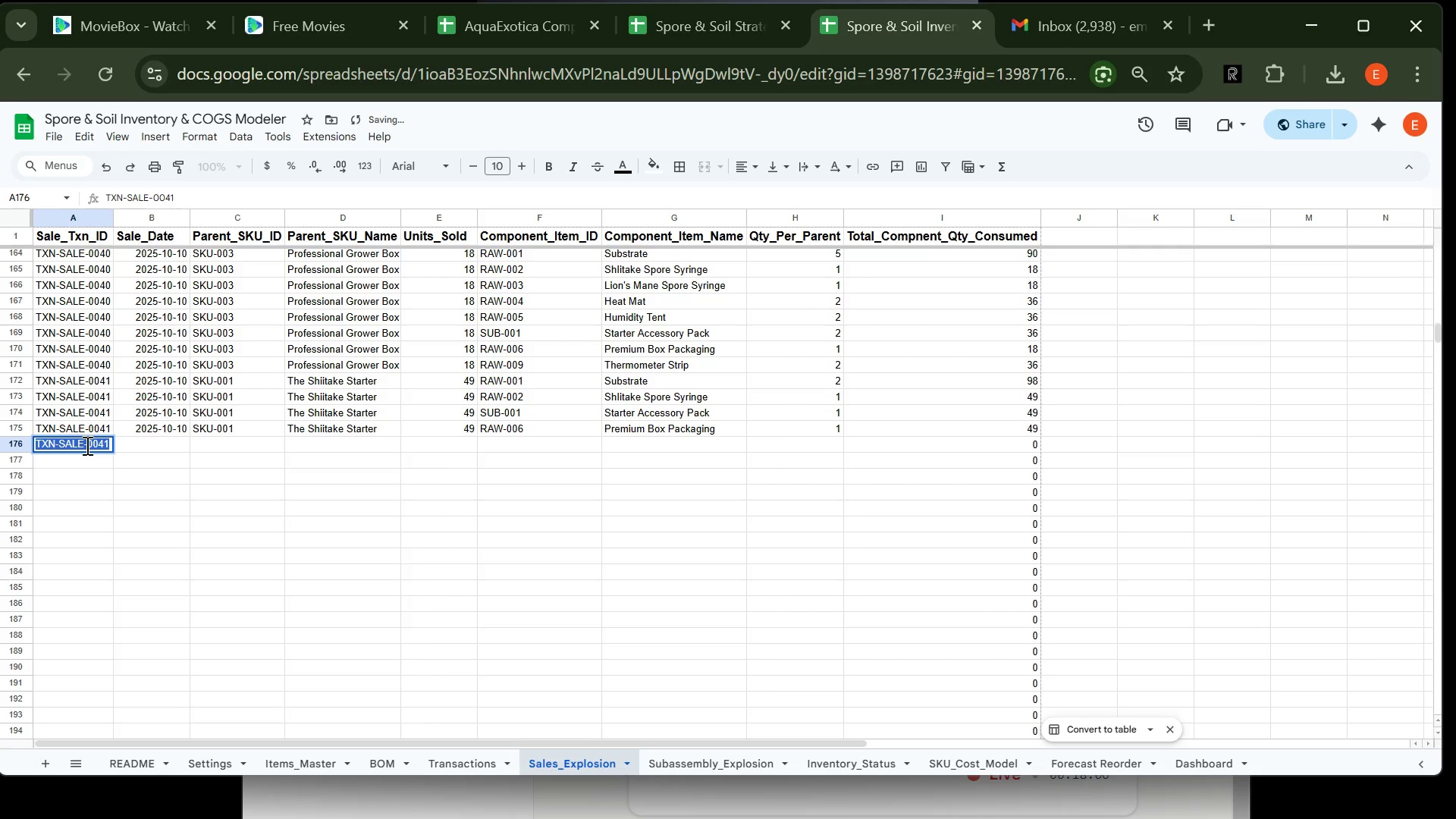 
left_click([86, 445])
 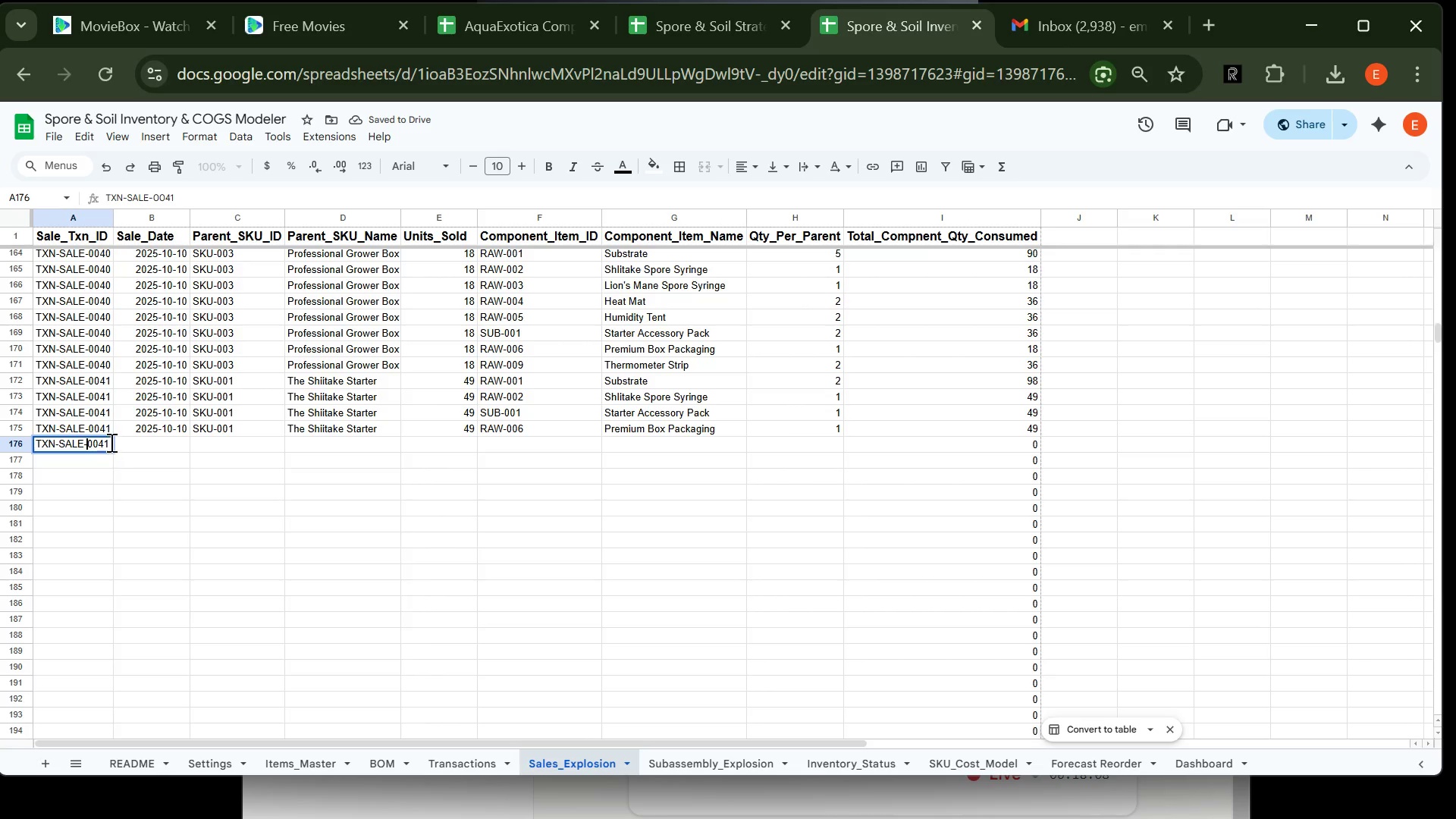 
left_click([110, 444])
 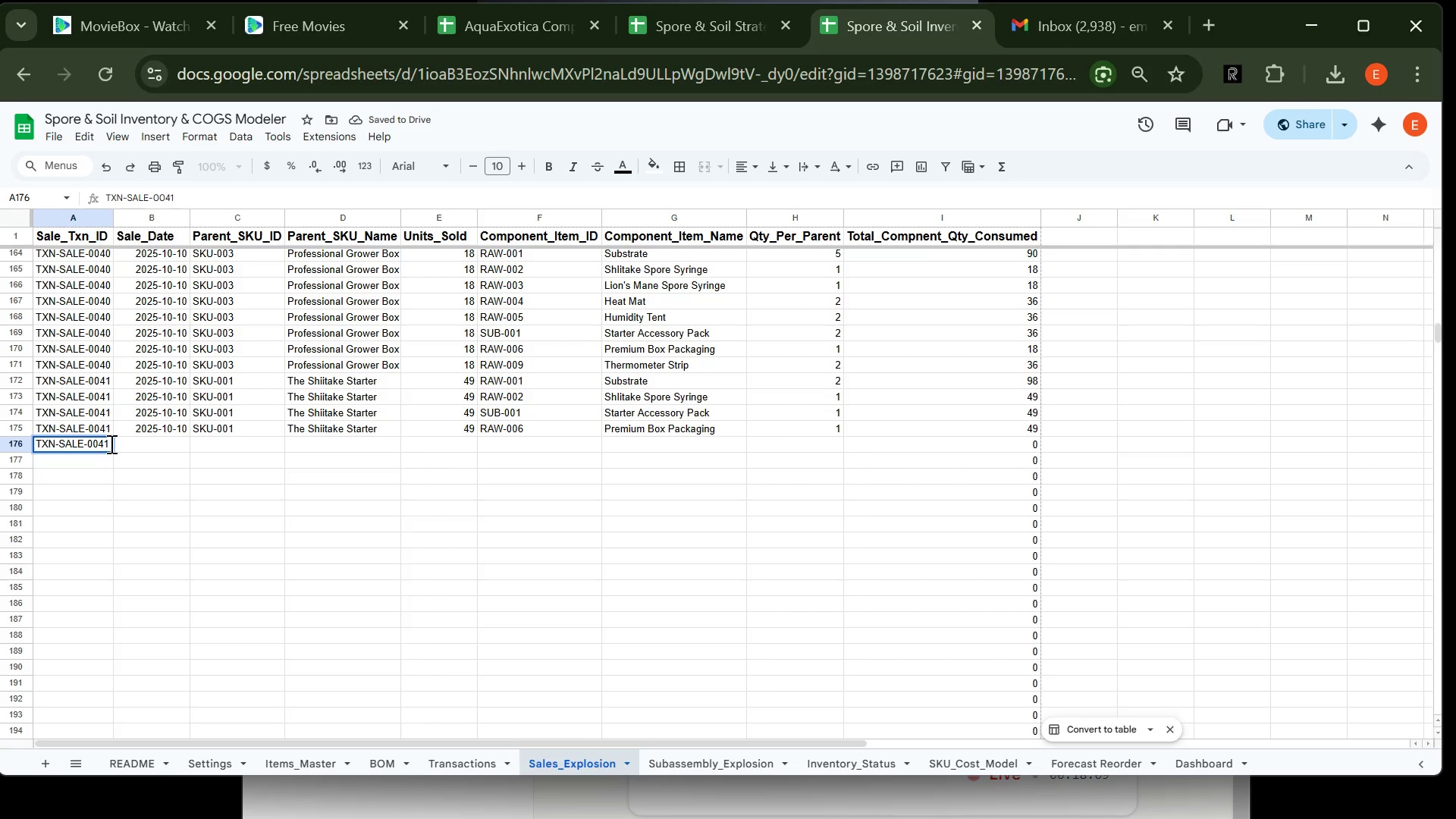 
key(Backspace)
 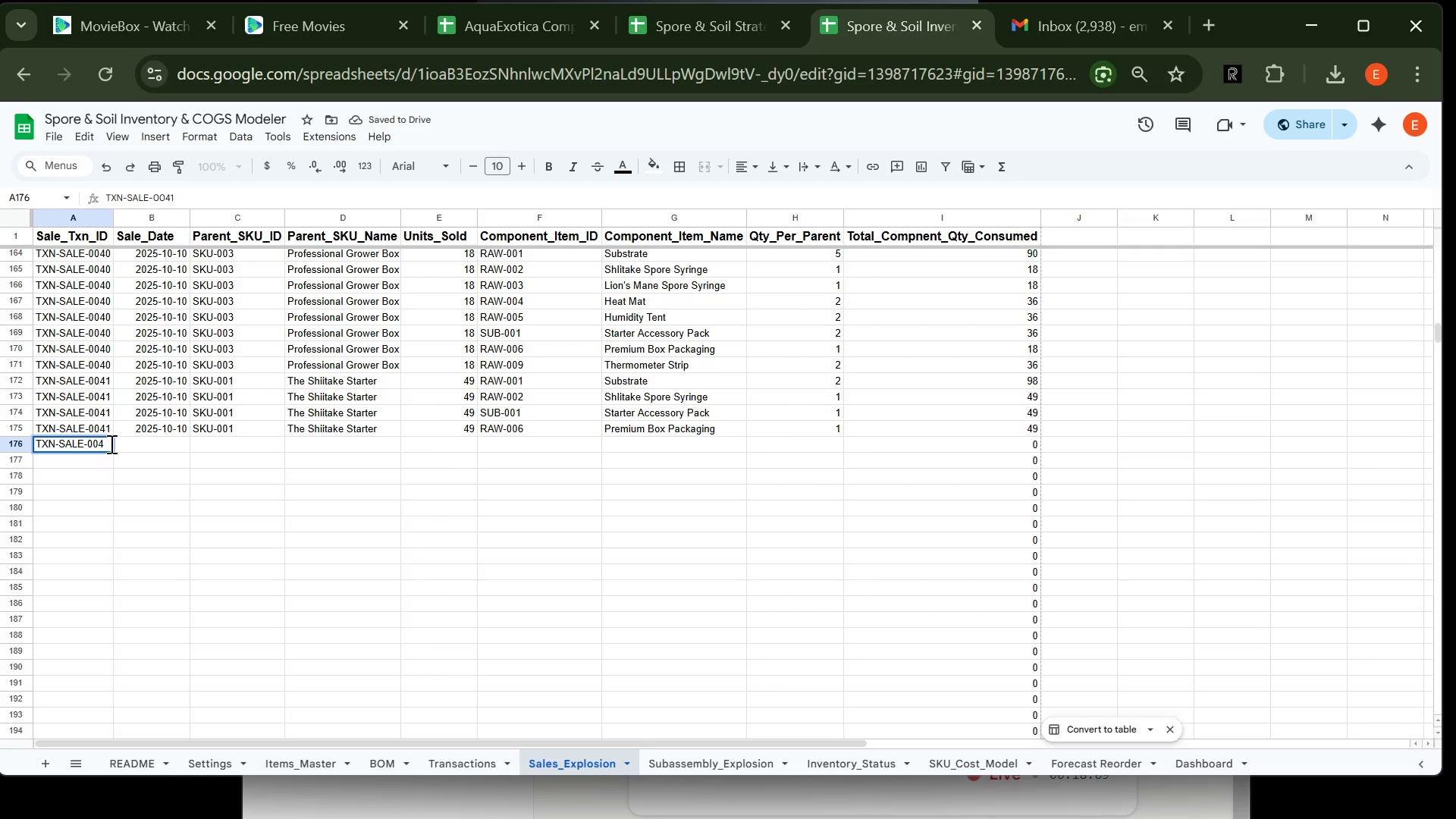 
key(2)
 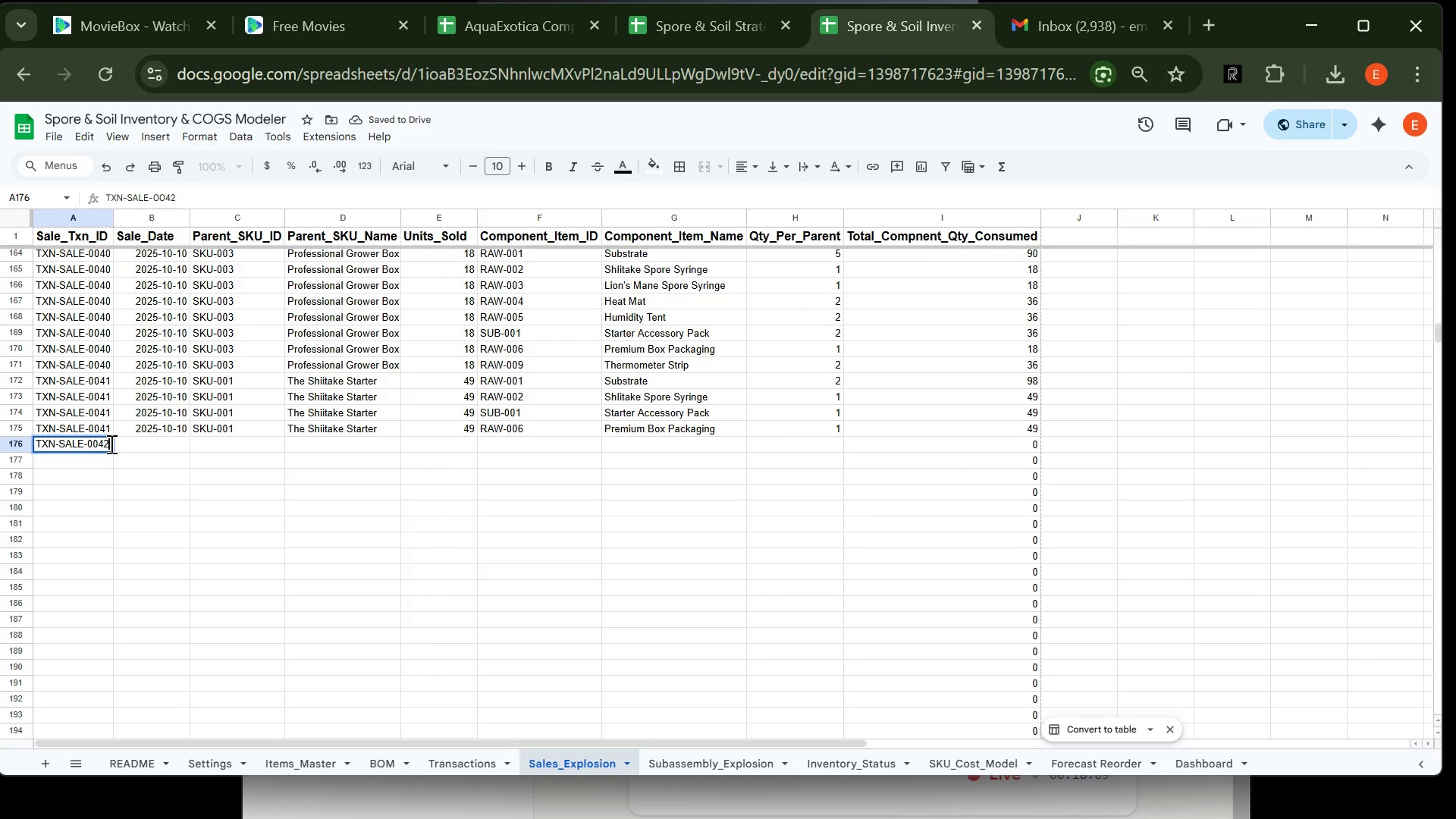 
key(Enter)
 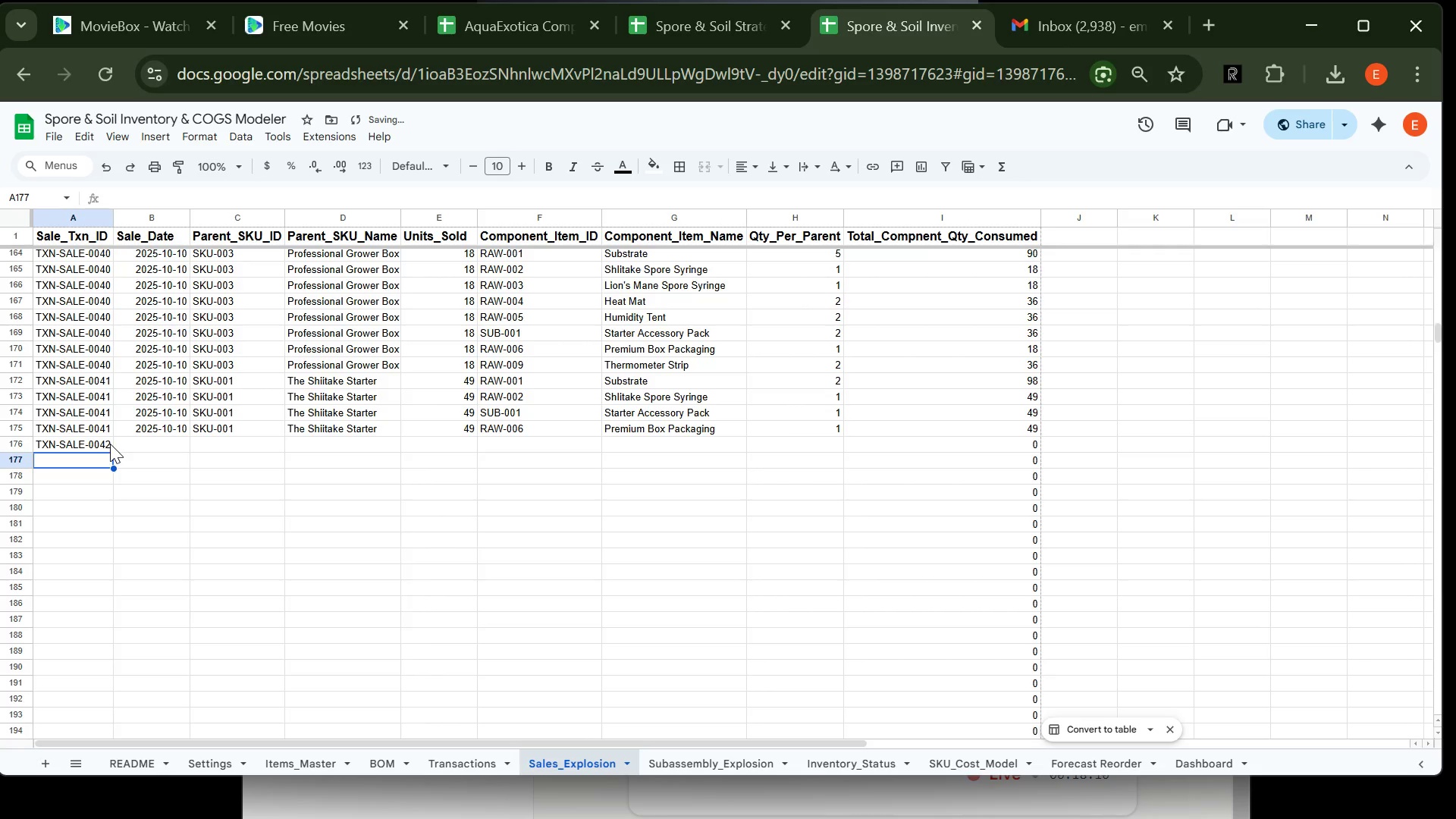 
key(ArrowUp)
 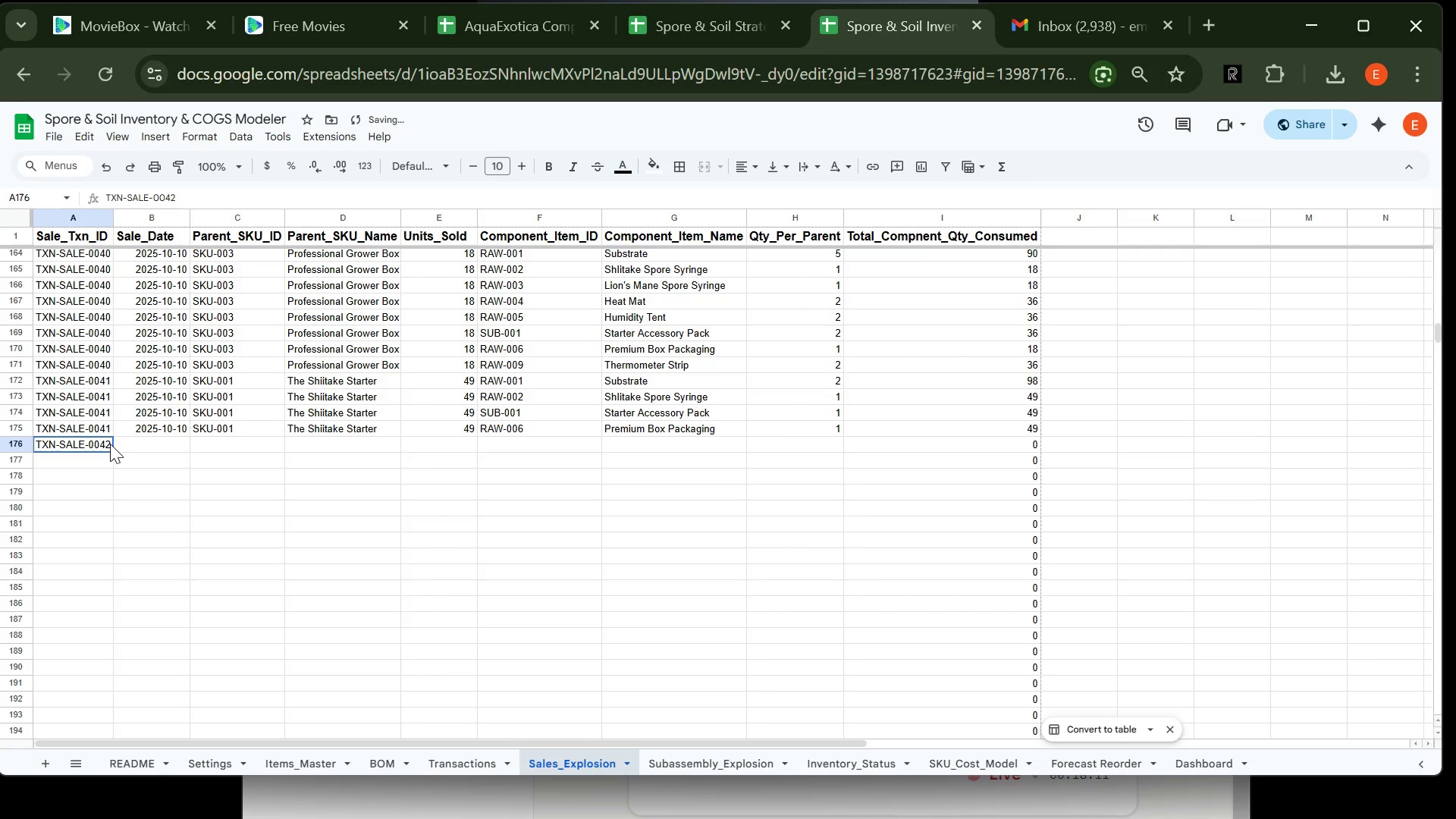 
key(Control+C)
 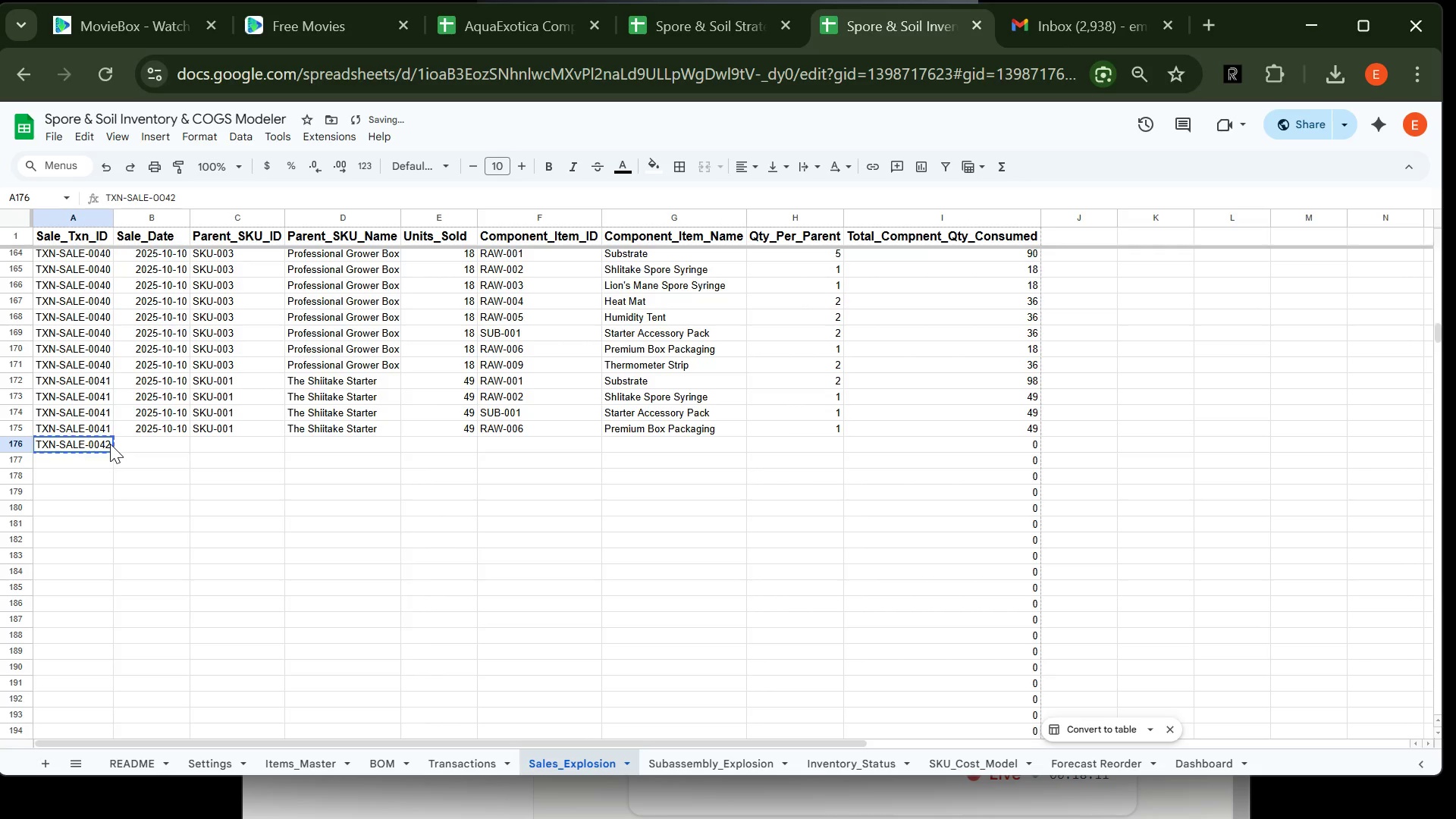 
key(ArrowDown)
 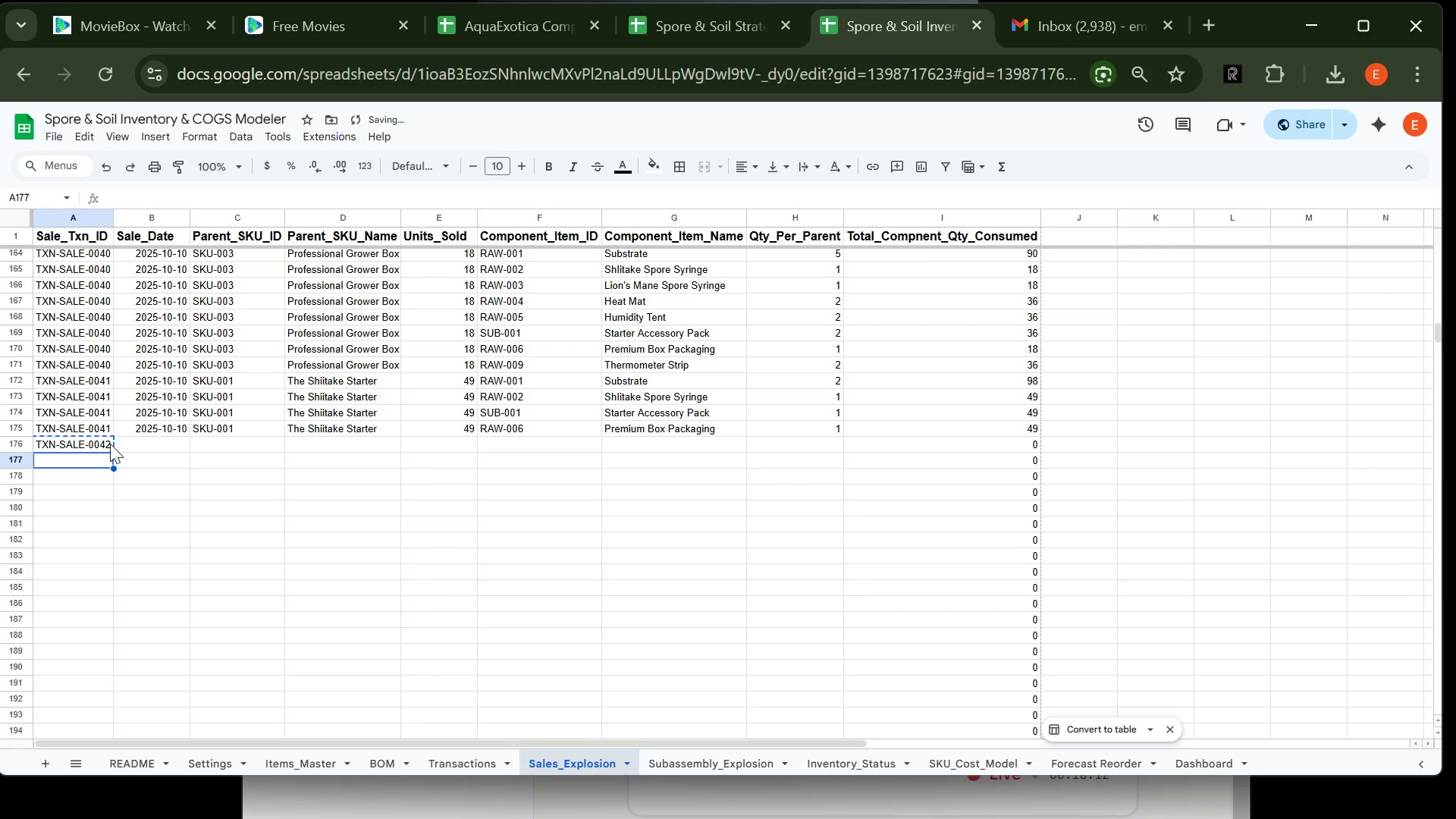 
key(Control+V)
 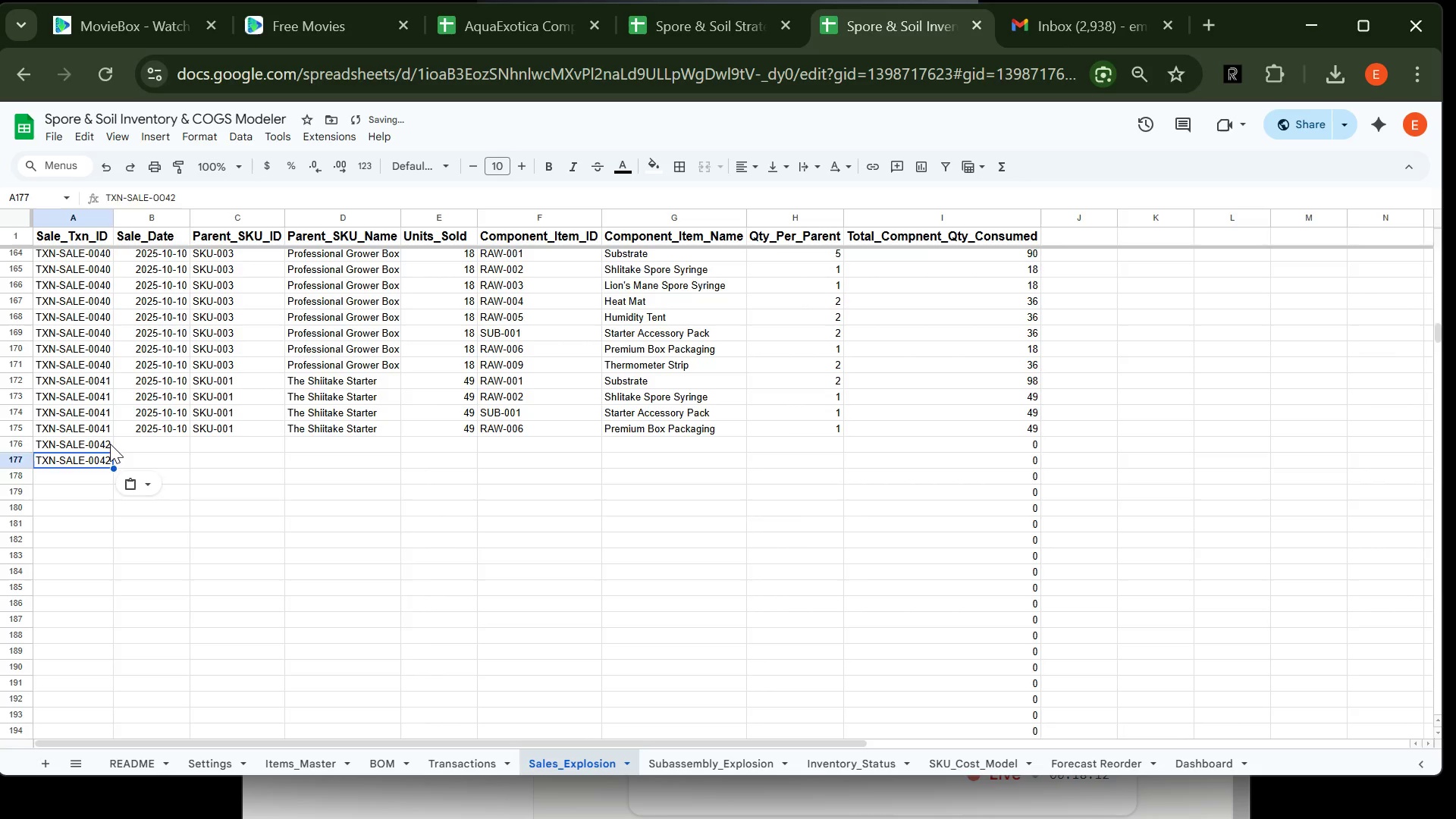 
key(ArrowDown)
 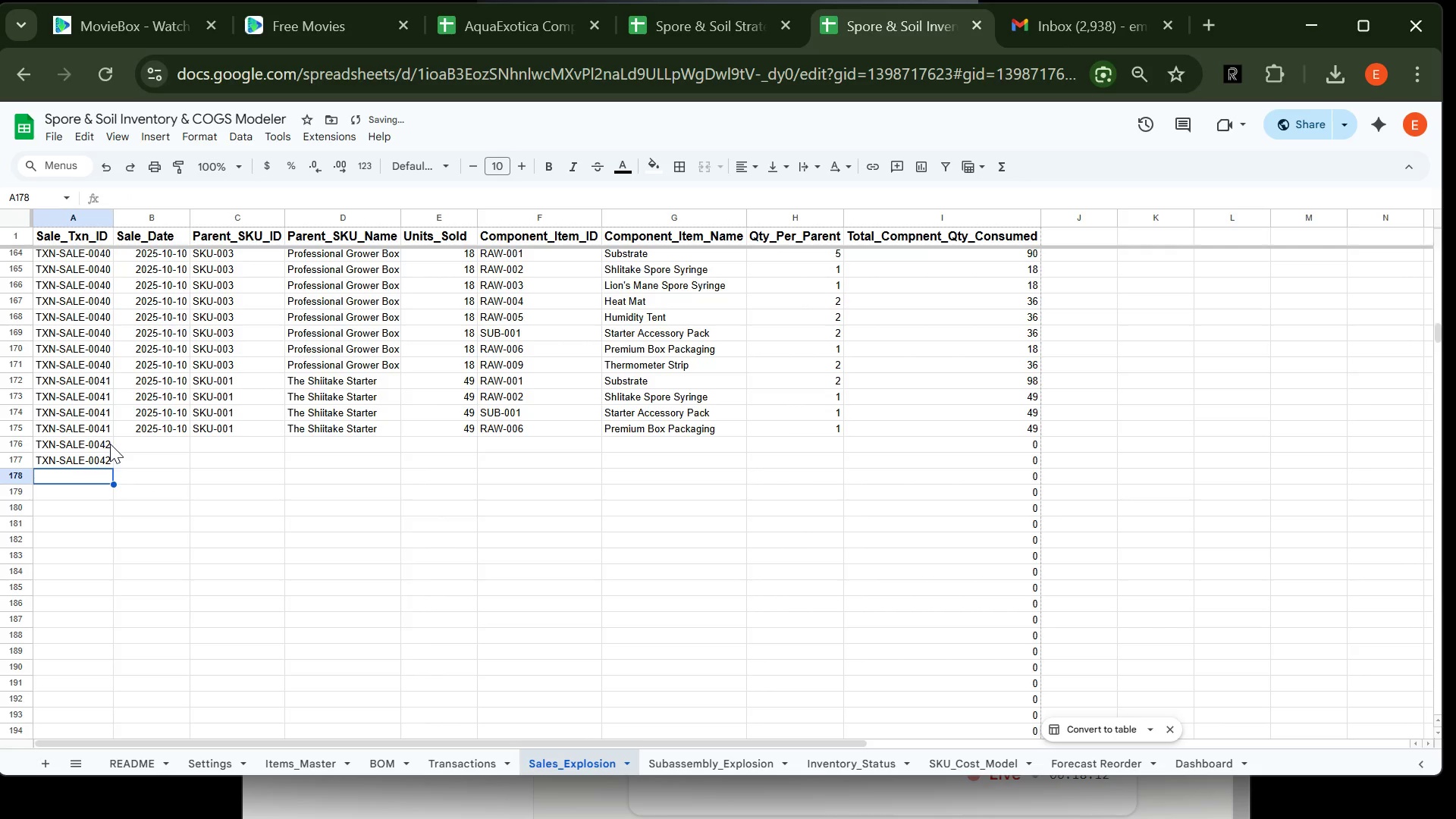 
key(Control+V)
 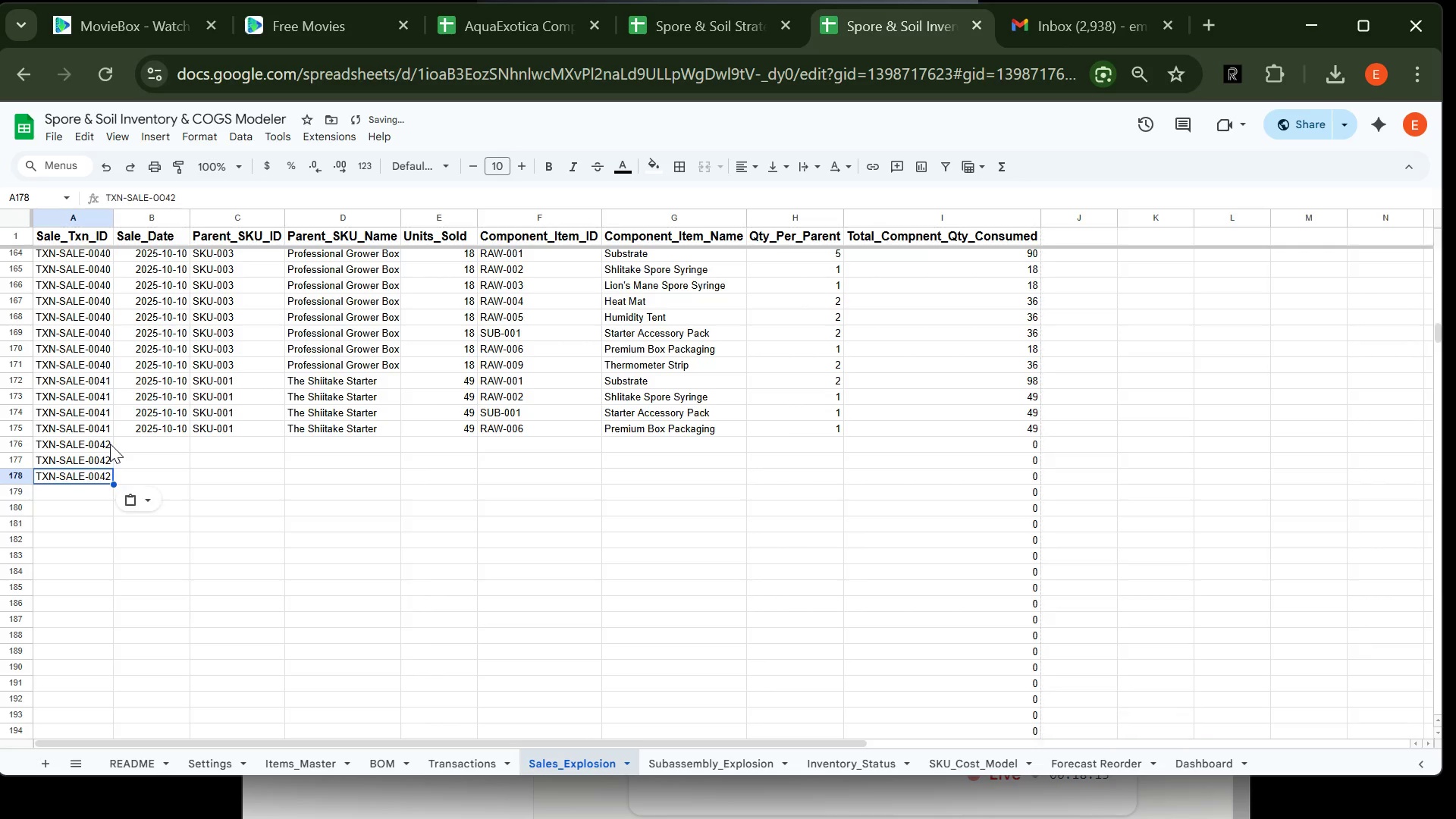 
key(Control+ArrowDown)
 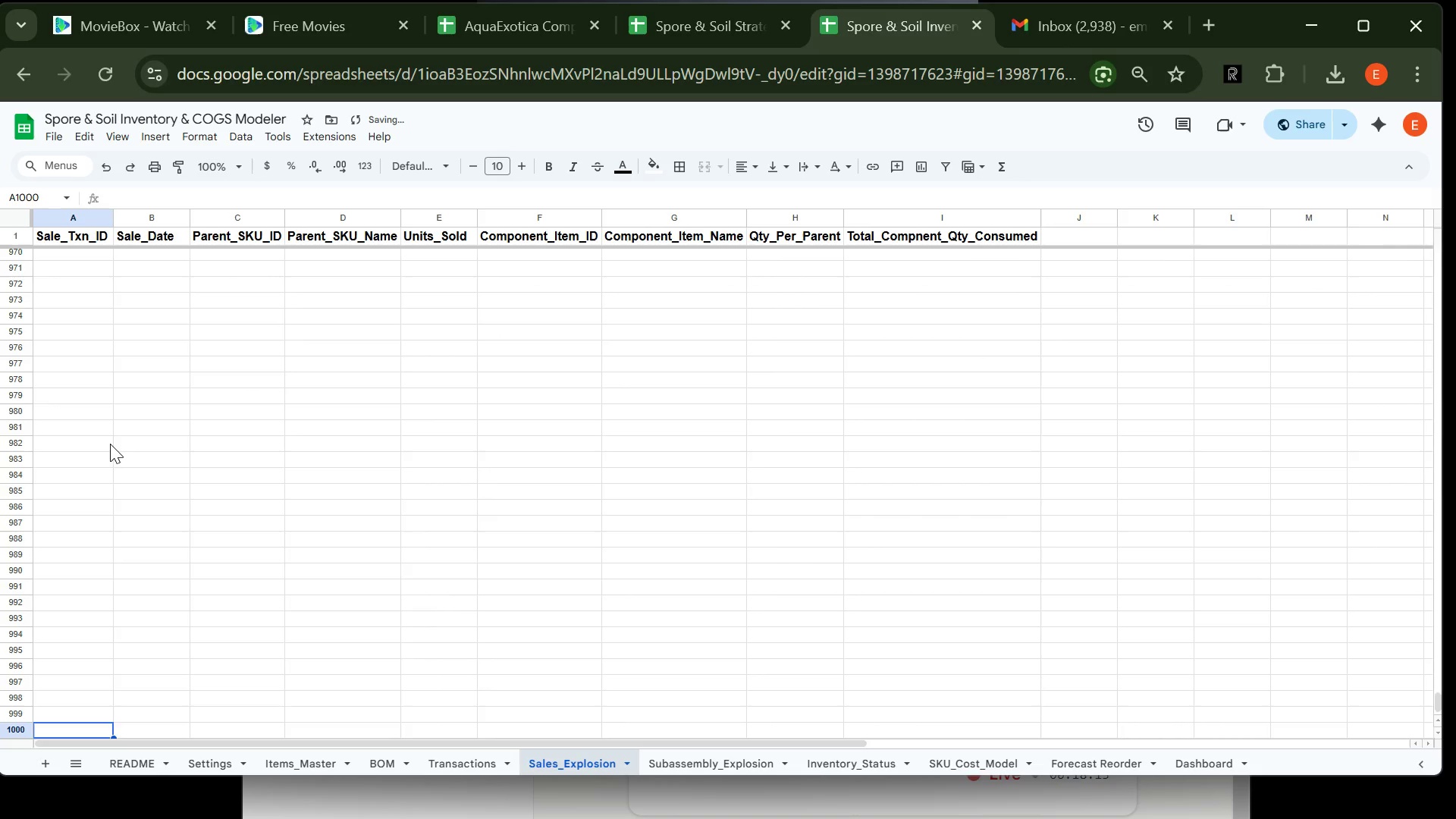 
key(Control+ControlLeft)
 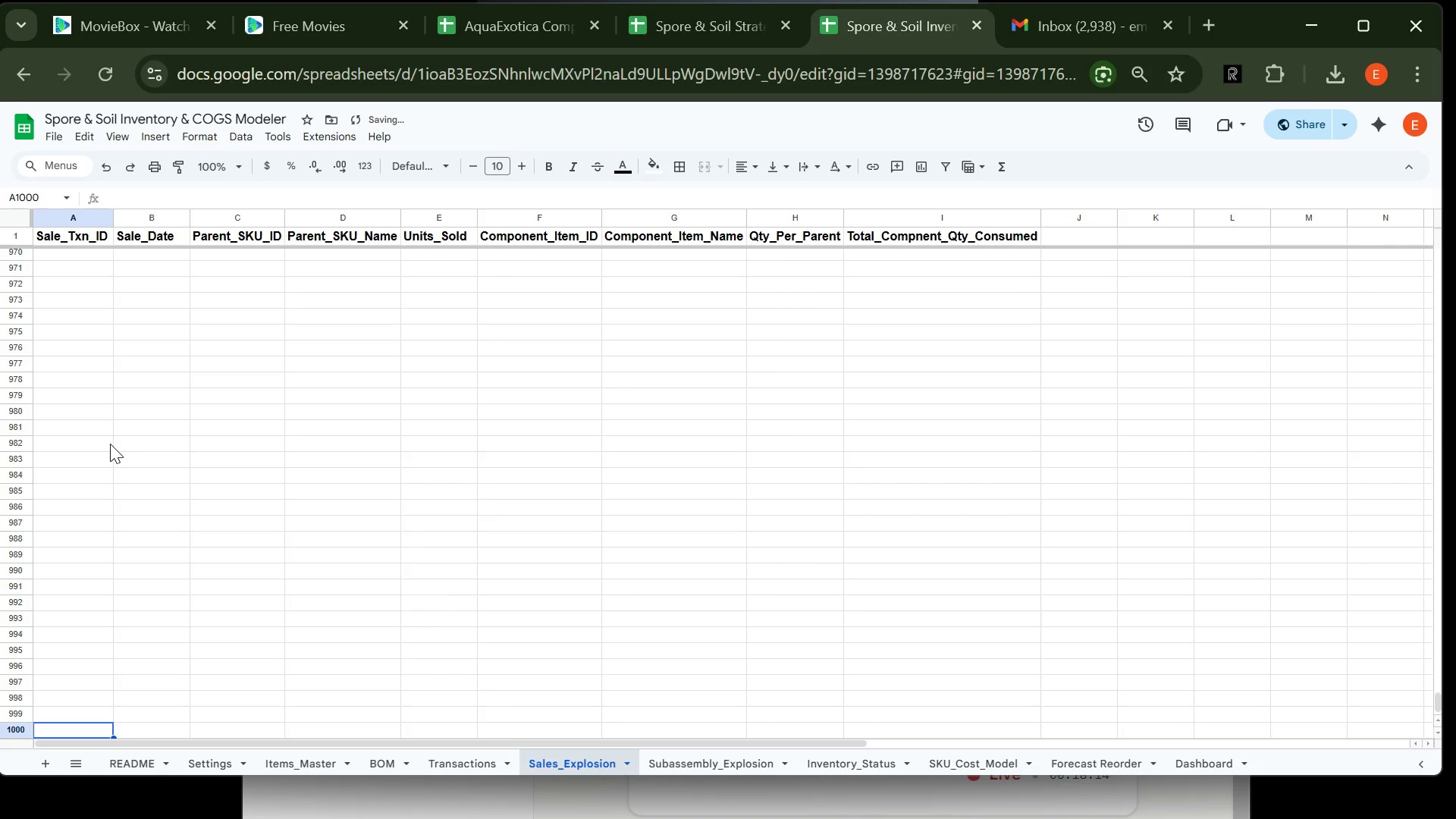 
key(Control+ArrowUp)
 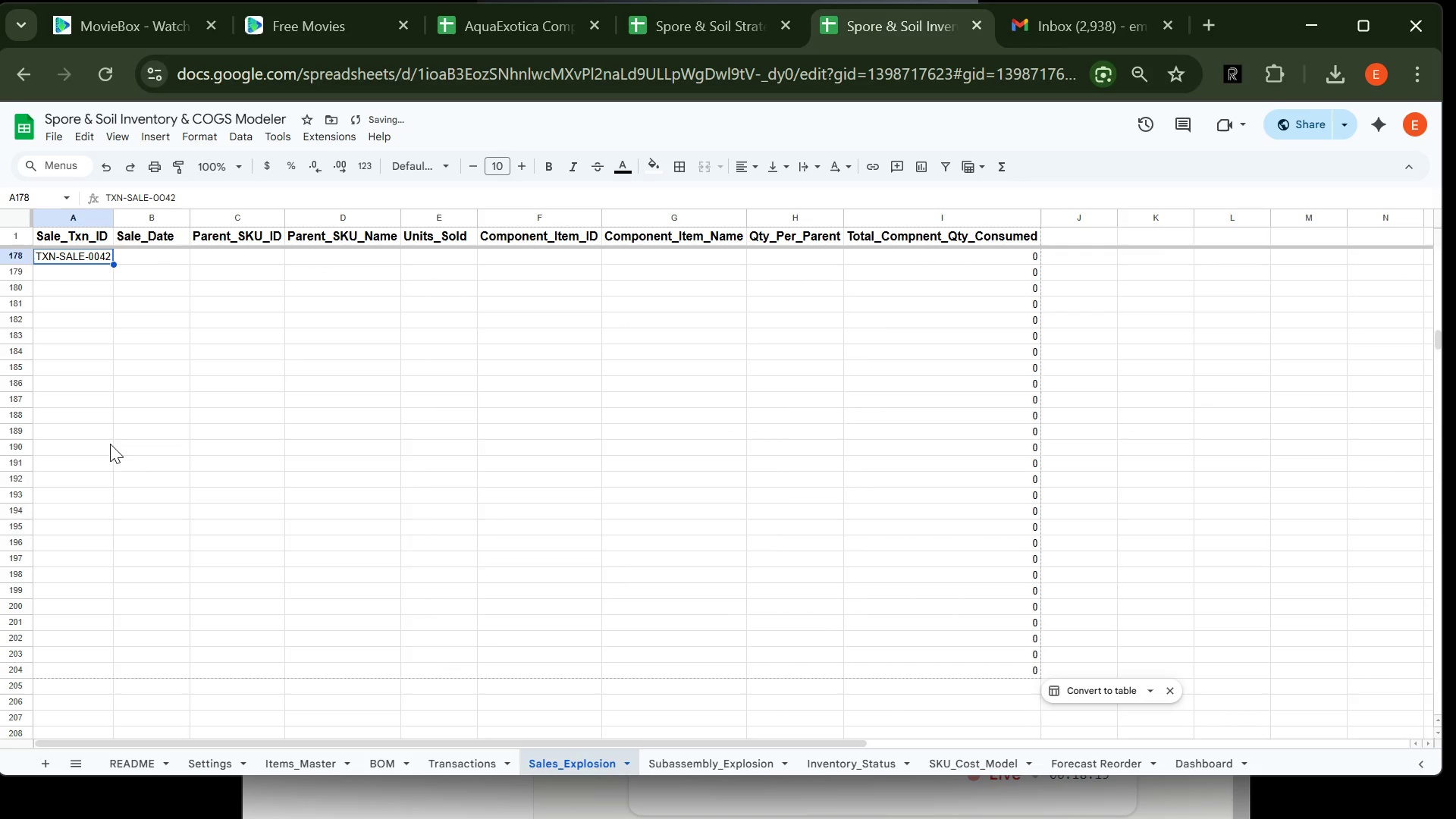 
key(ArrowDown)
 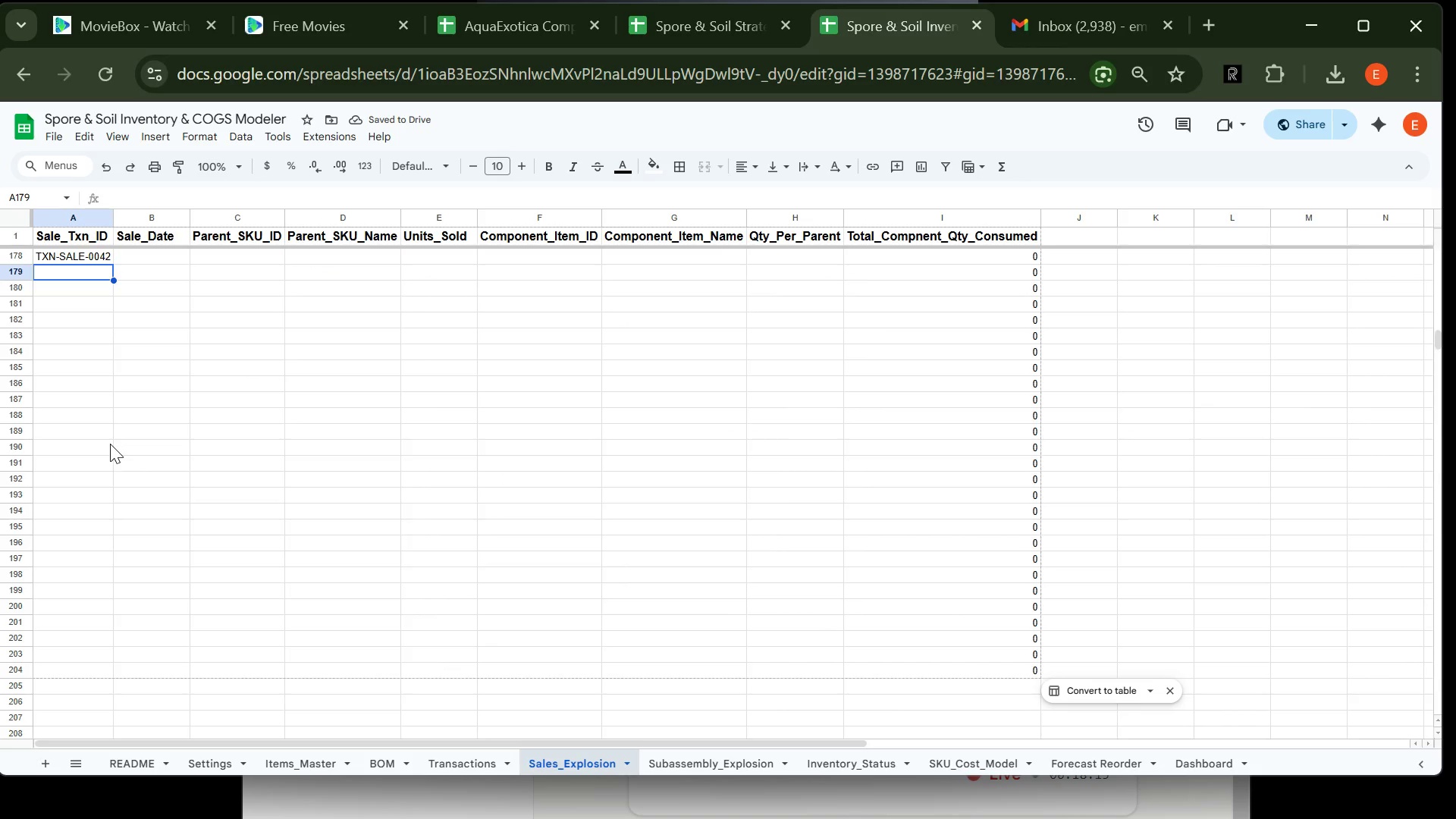 
key(Control+V)
 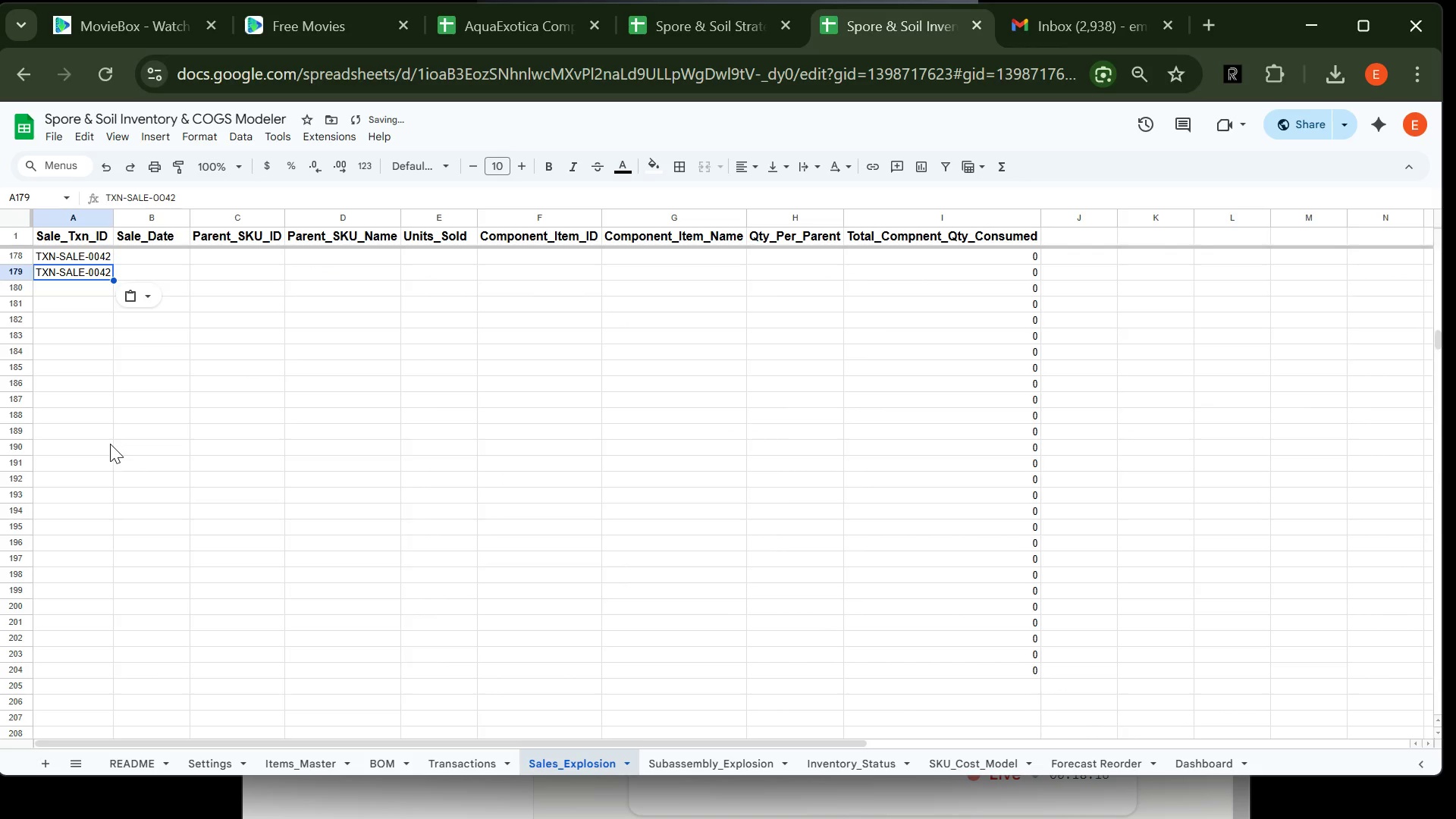 
key(ArrowDown)
 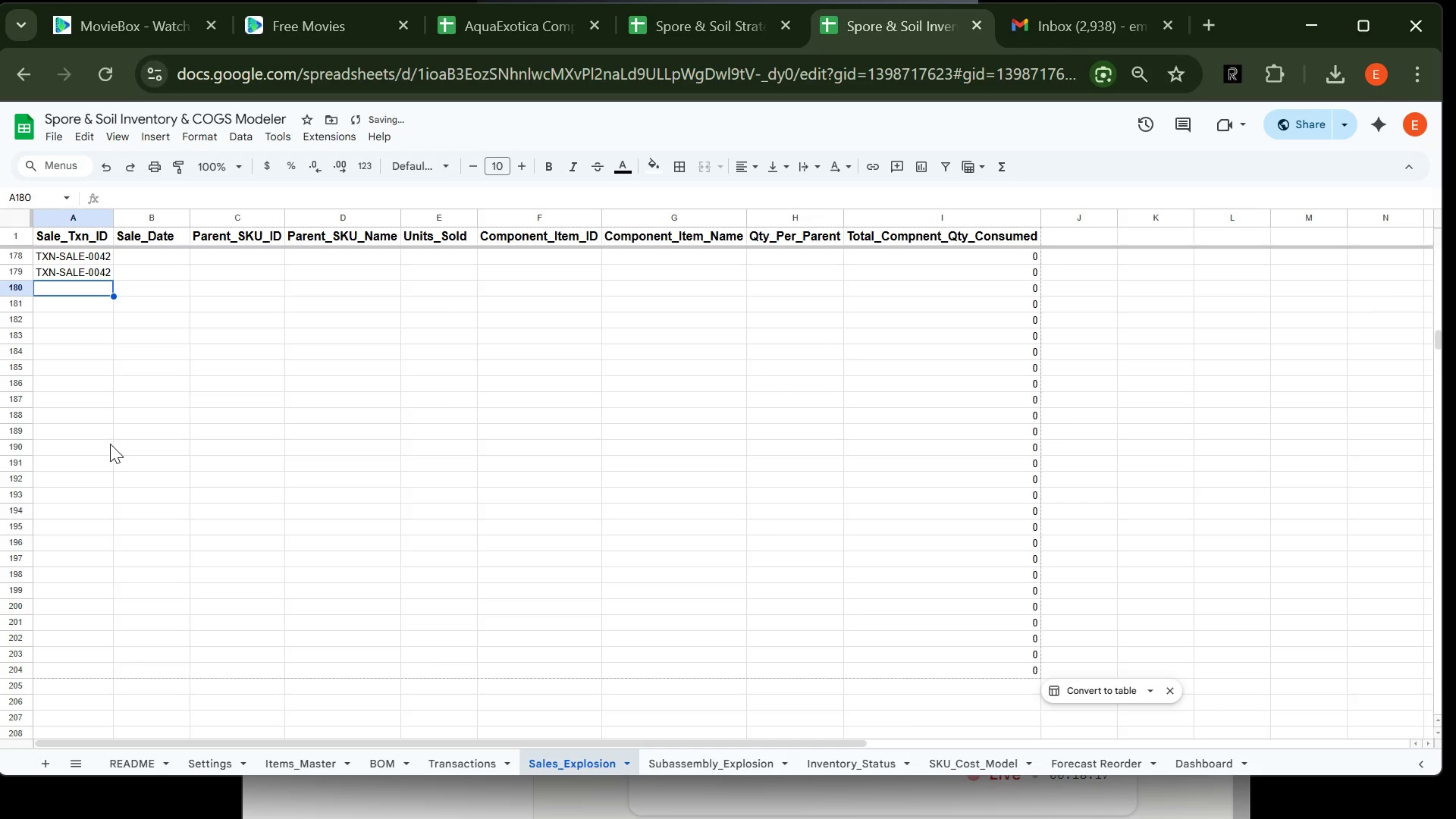 
key(Control+V)
 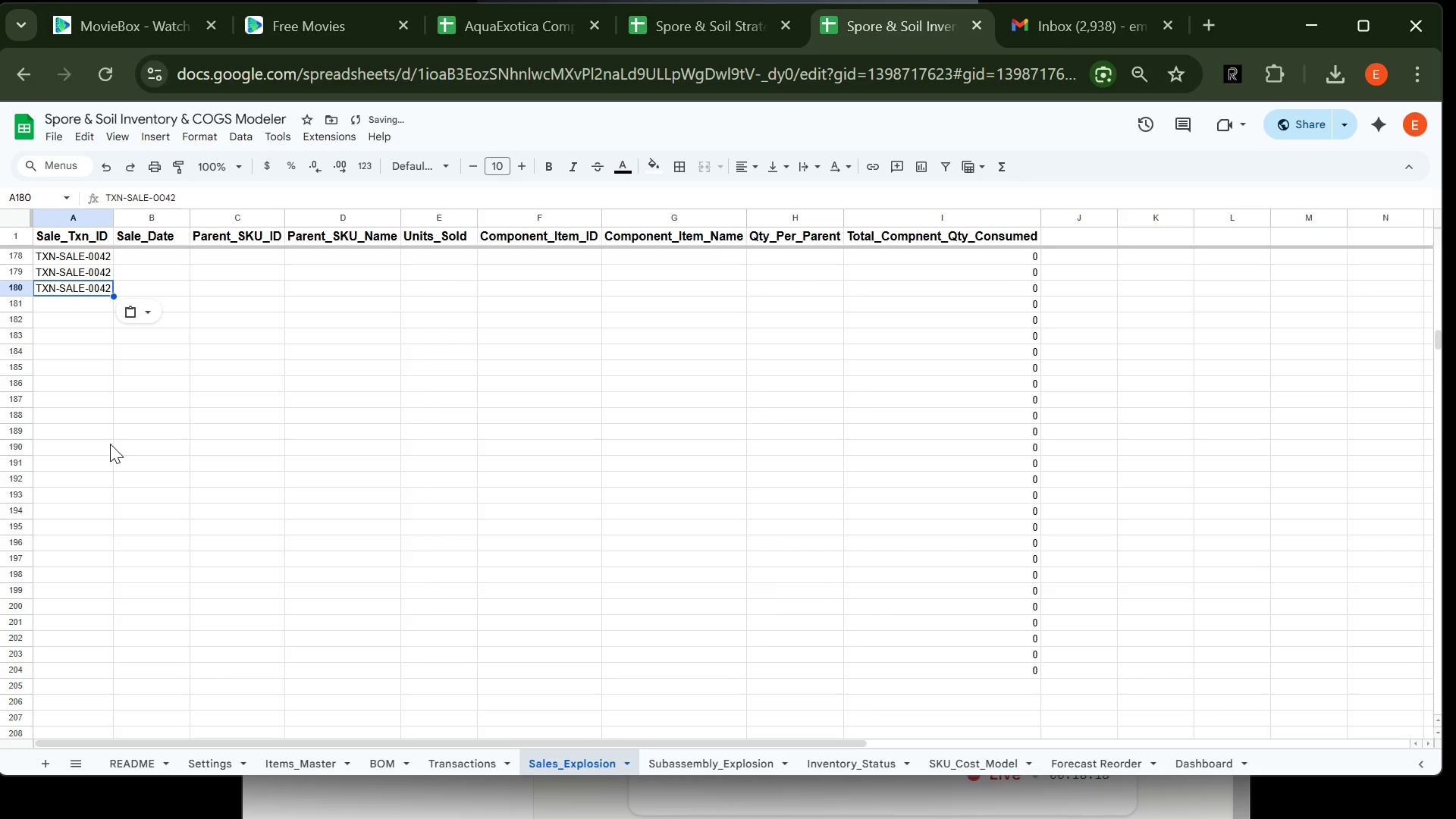 
key(ArrowUp)
 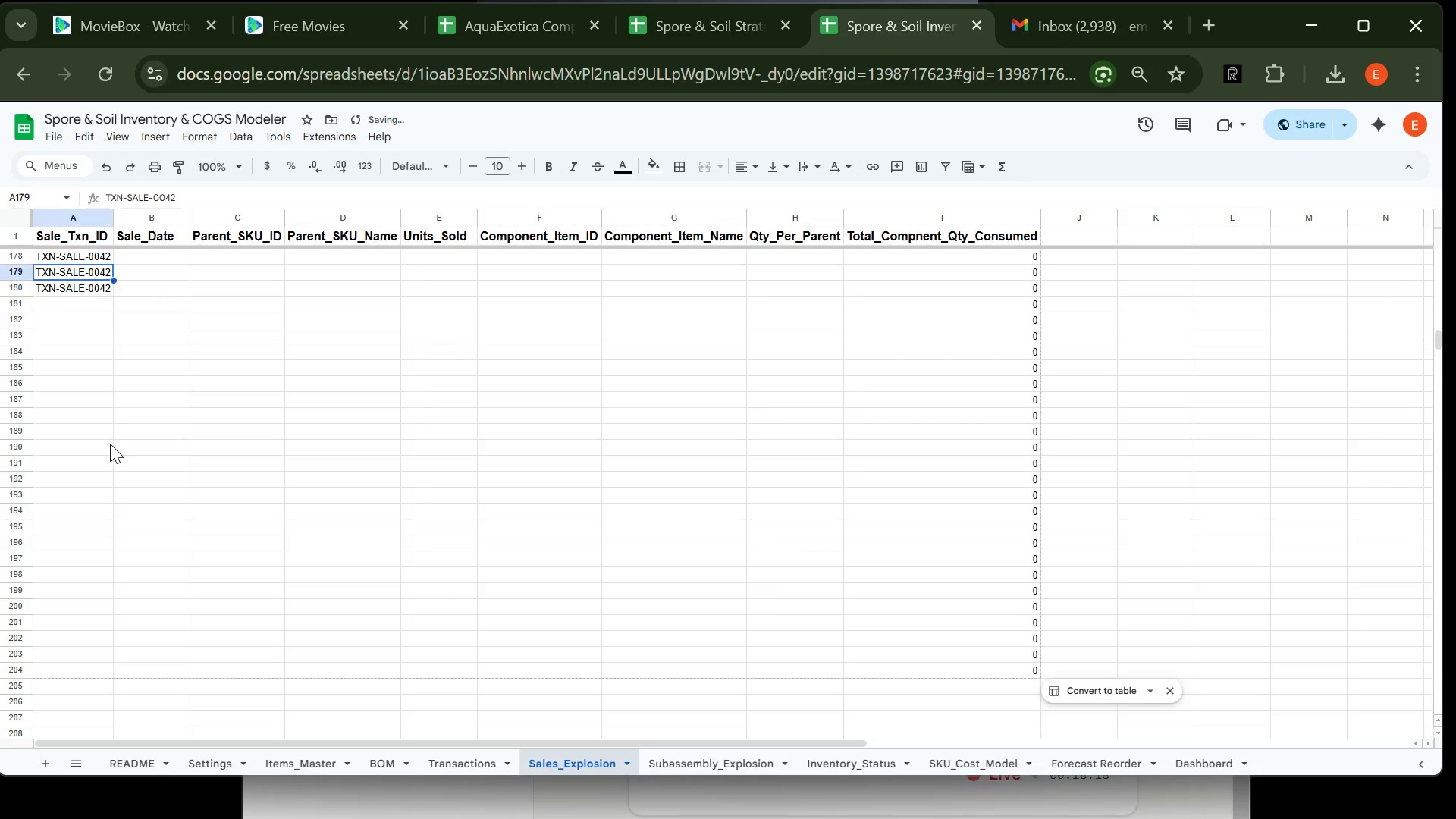 
key(ArrowUp)
 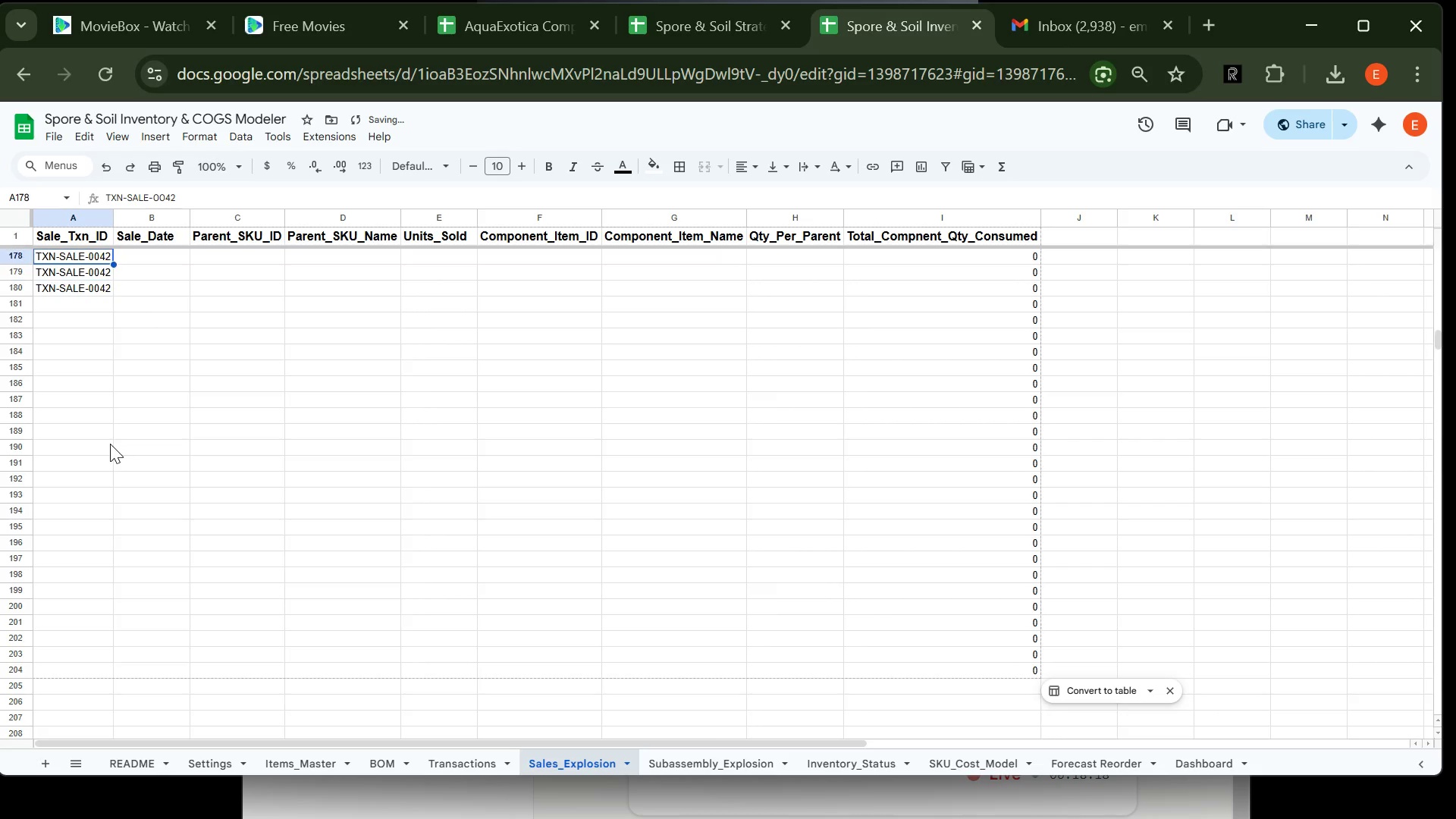 
key(ArrowUp)
 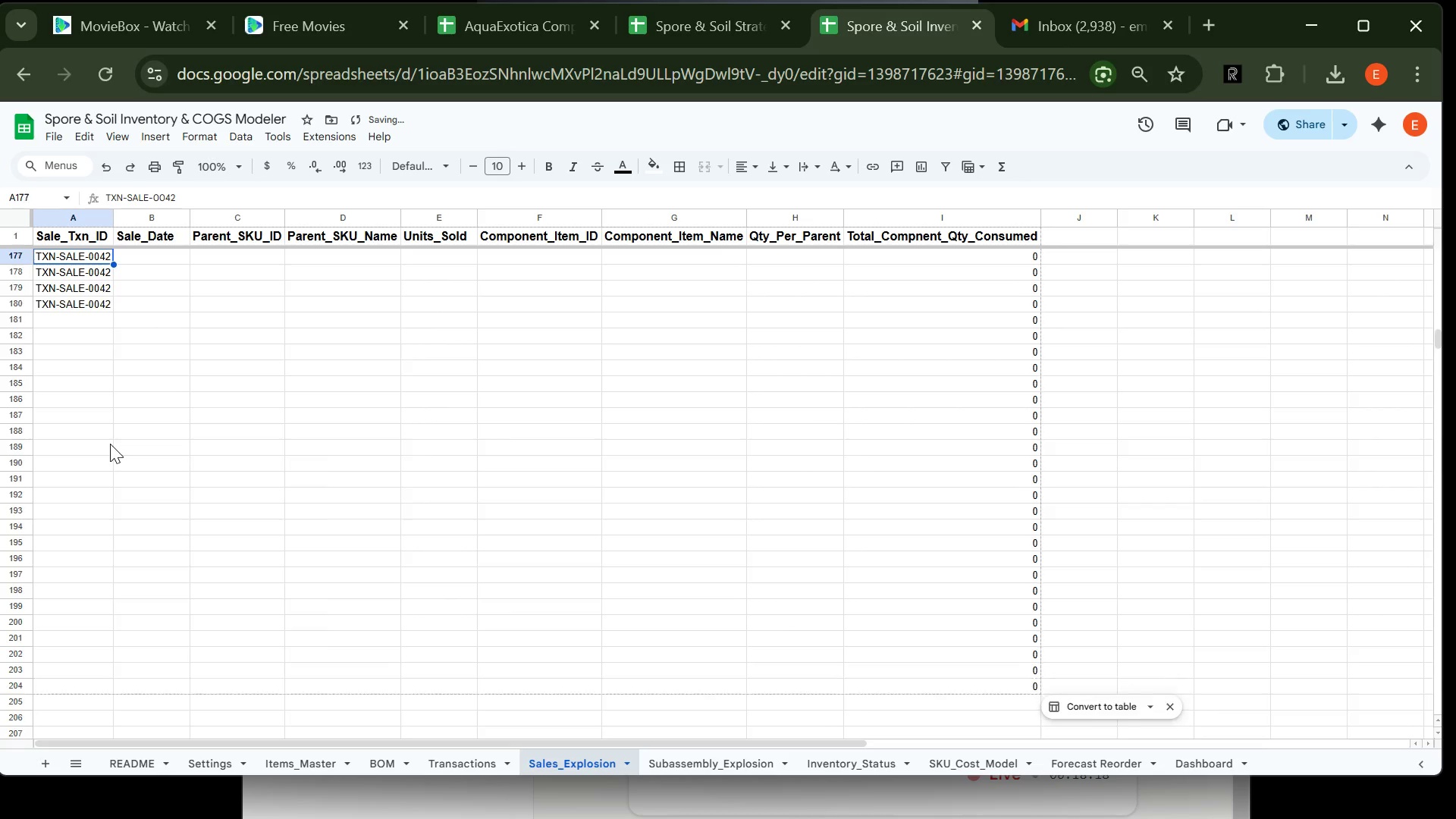 
key(ArrowUp)
 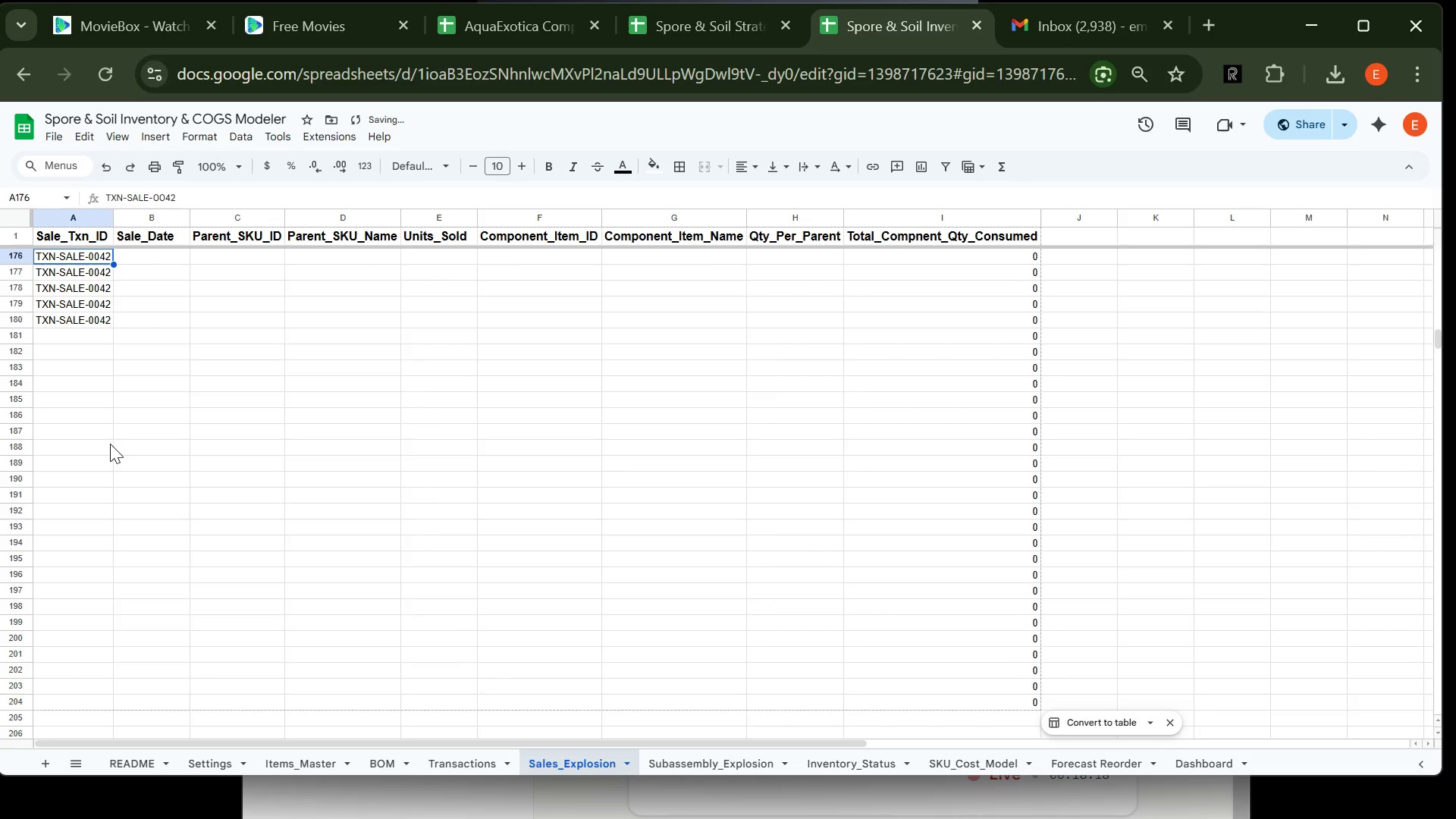 
key(ArrowUp)
 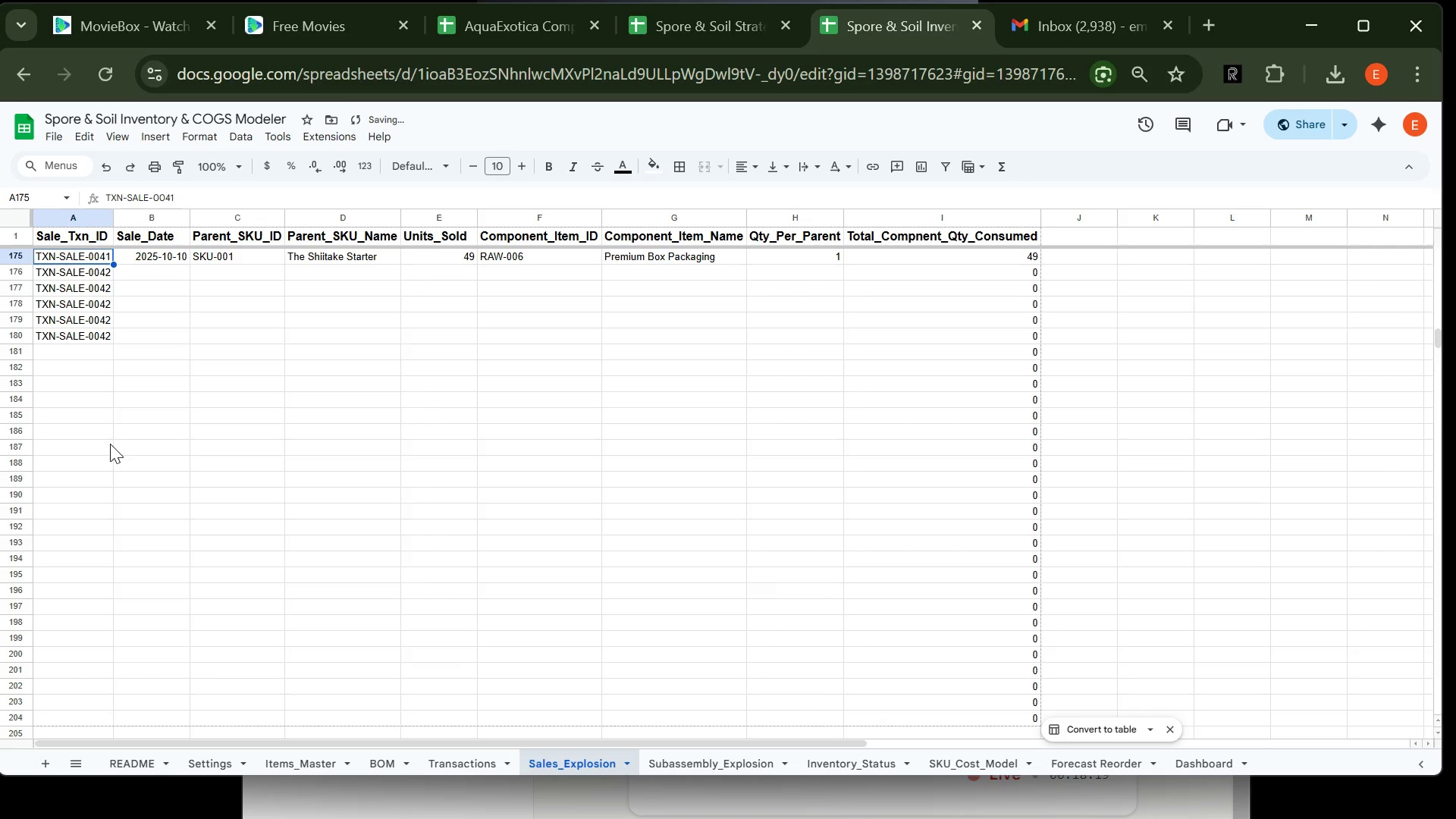 
key(ArrowUp)
 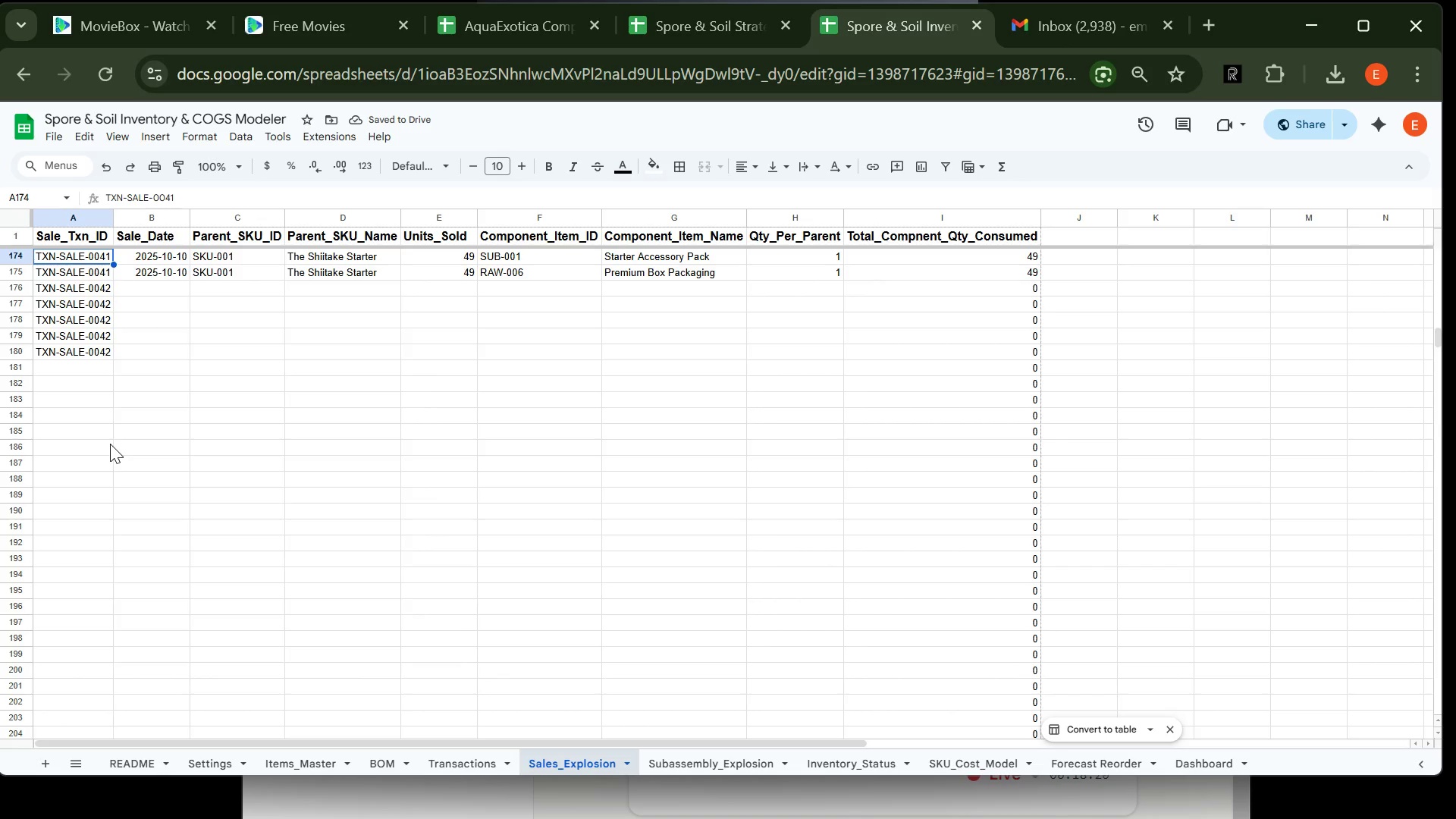 
key(ArrowDown)
 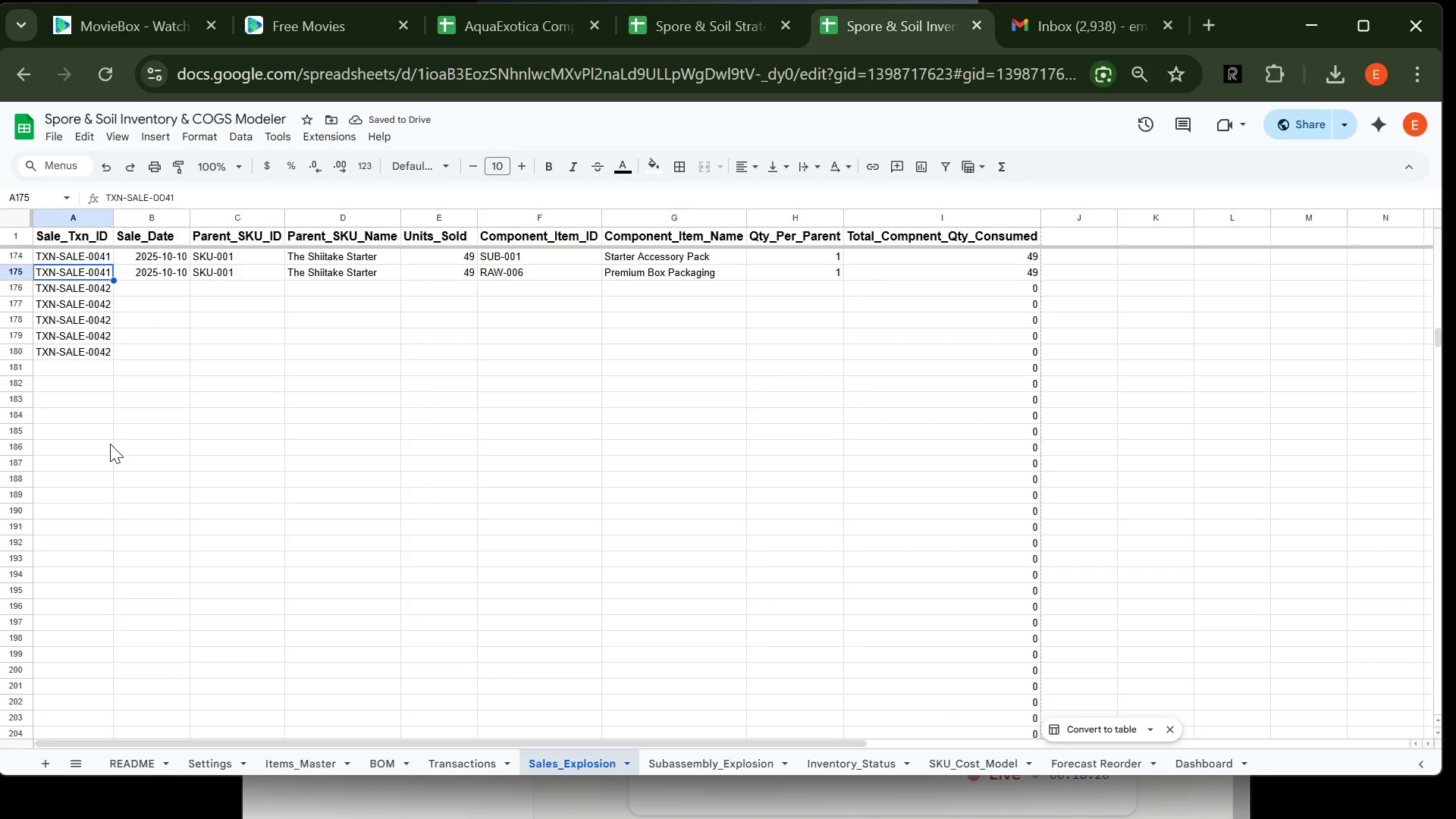 
key(ArrowRight)
 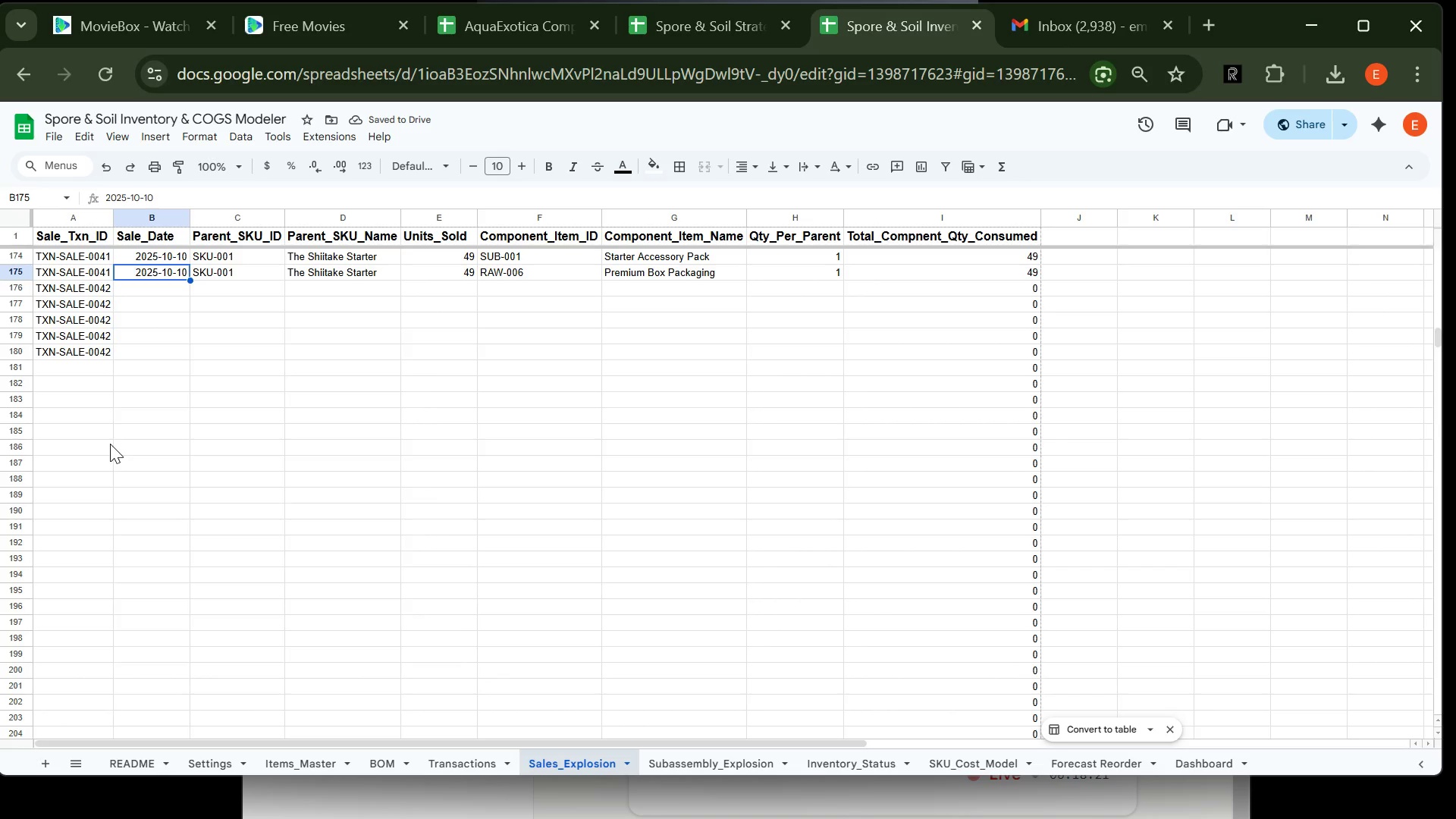 
key(Control+C)
 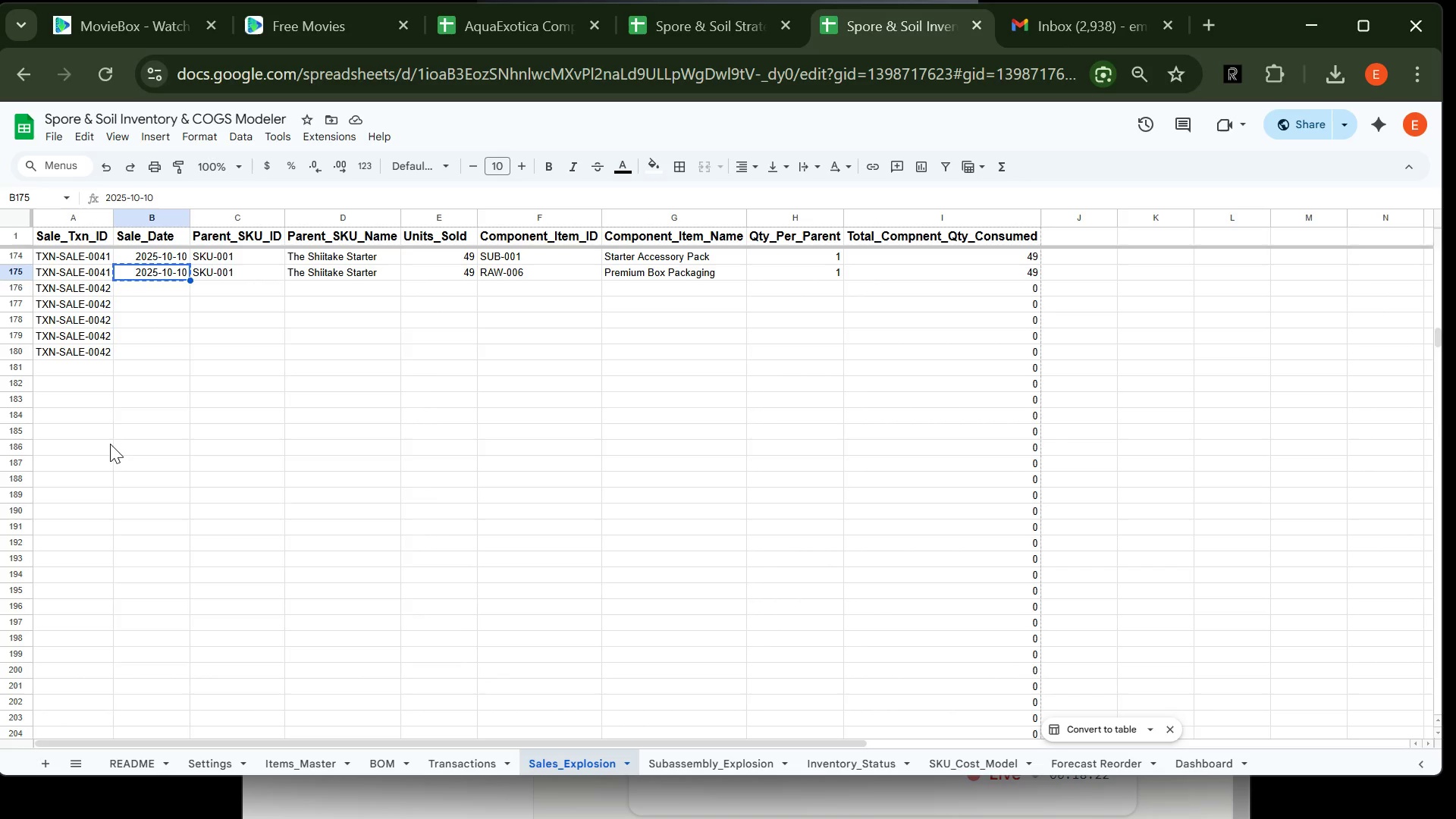 
key(ArrowDown)
 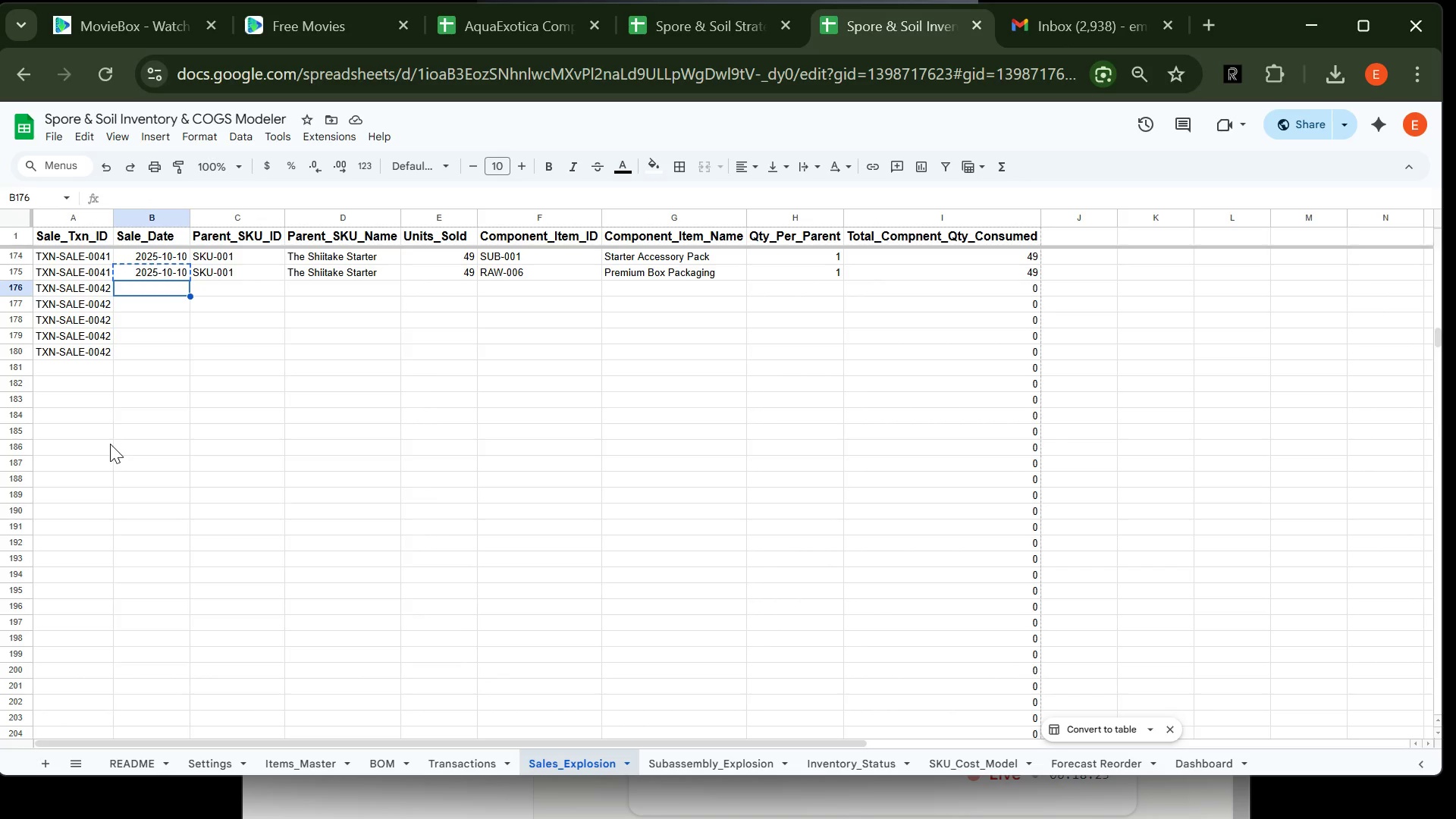 
key(Control+V)
 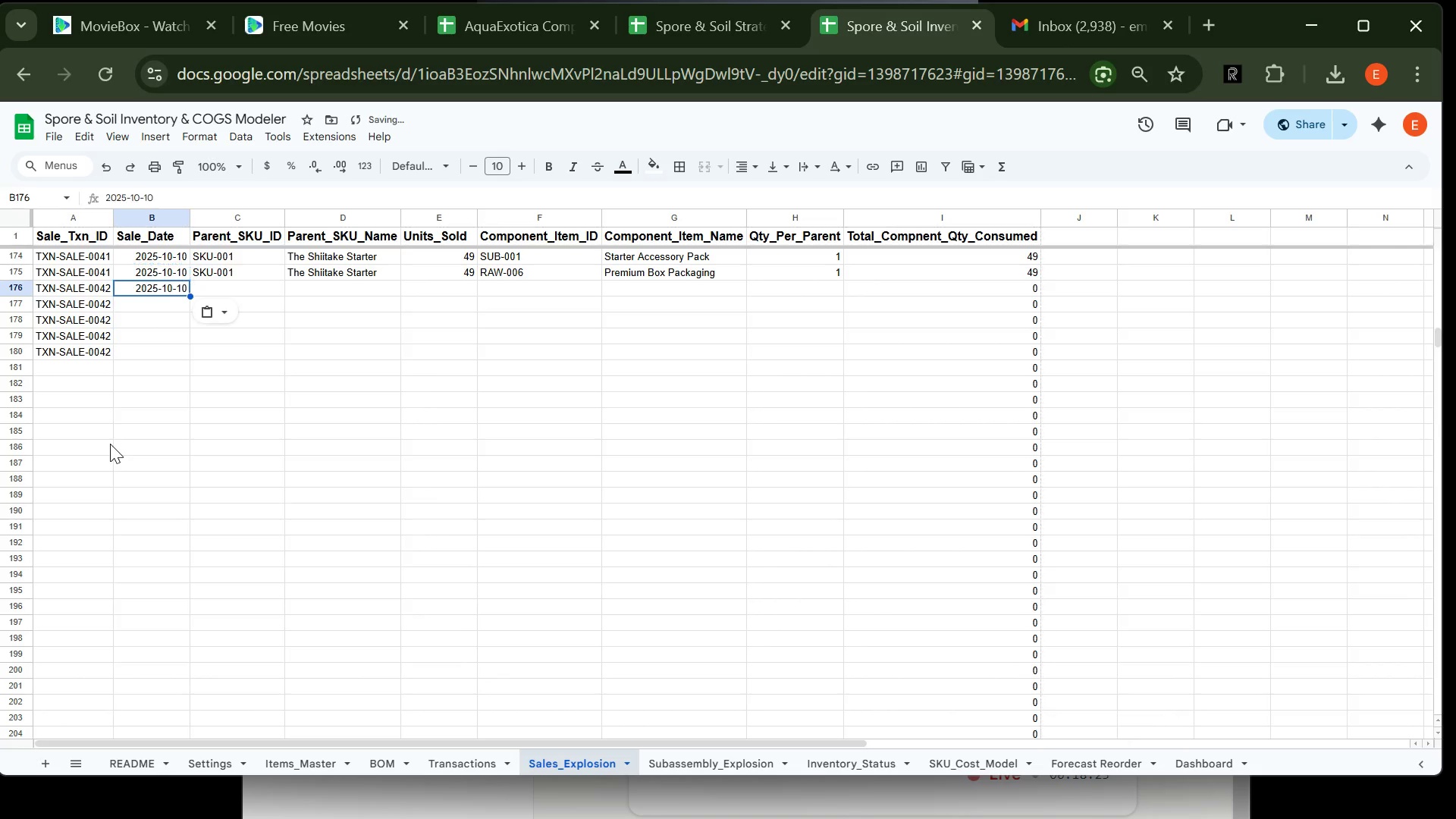 
key(ArrowDown)
 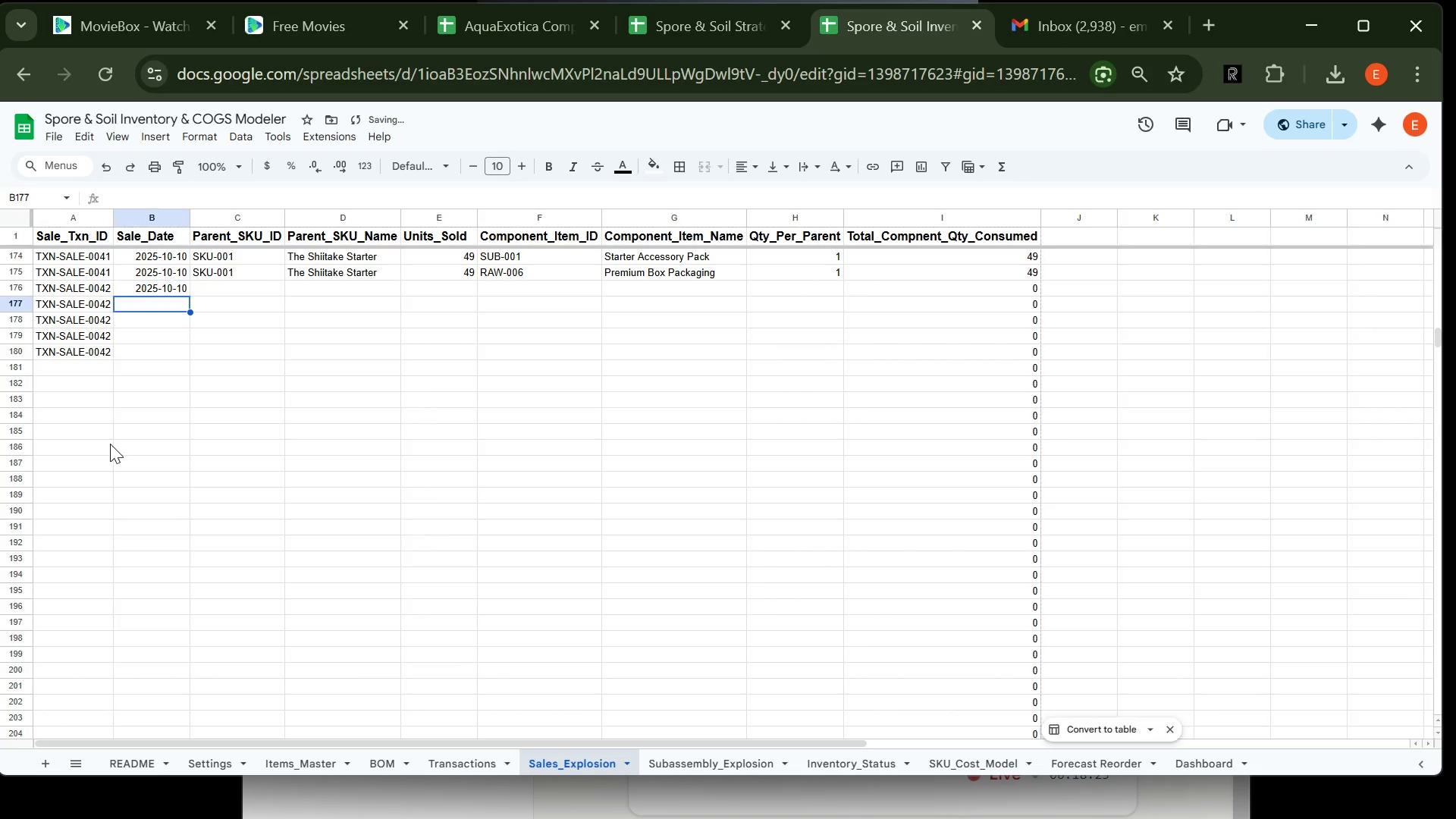 
key(Control+V)
 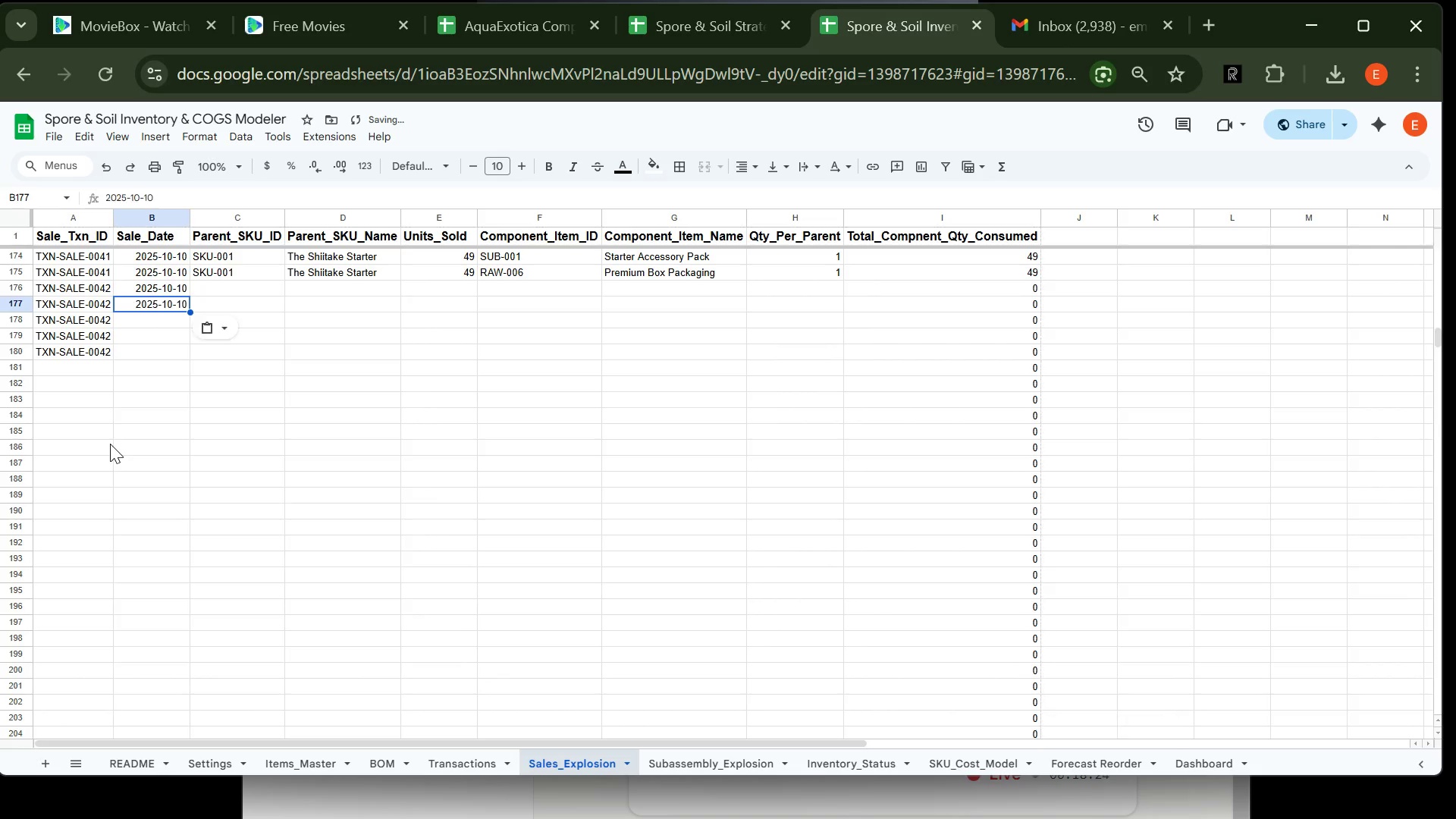 
key(ArrowDown)
 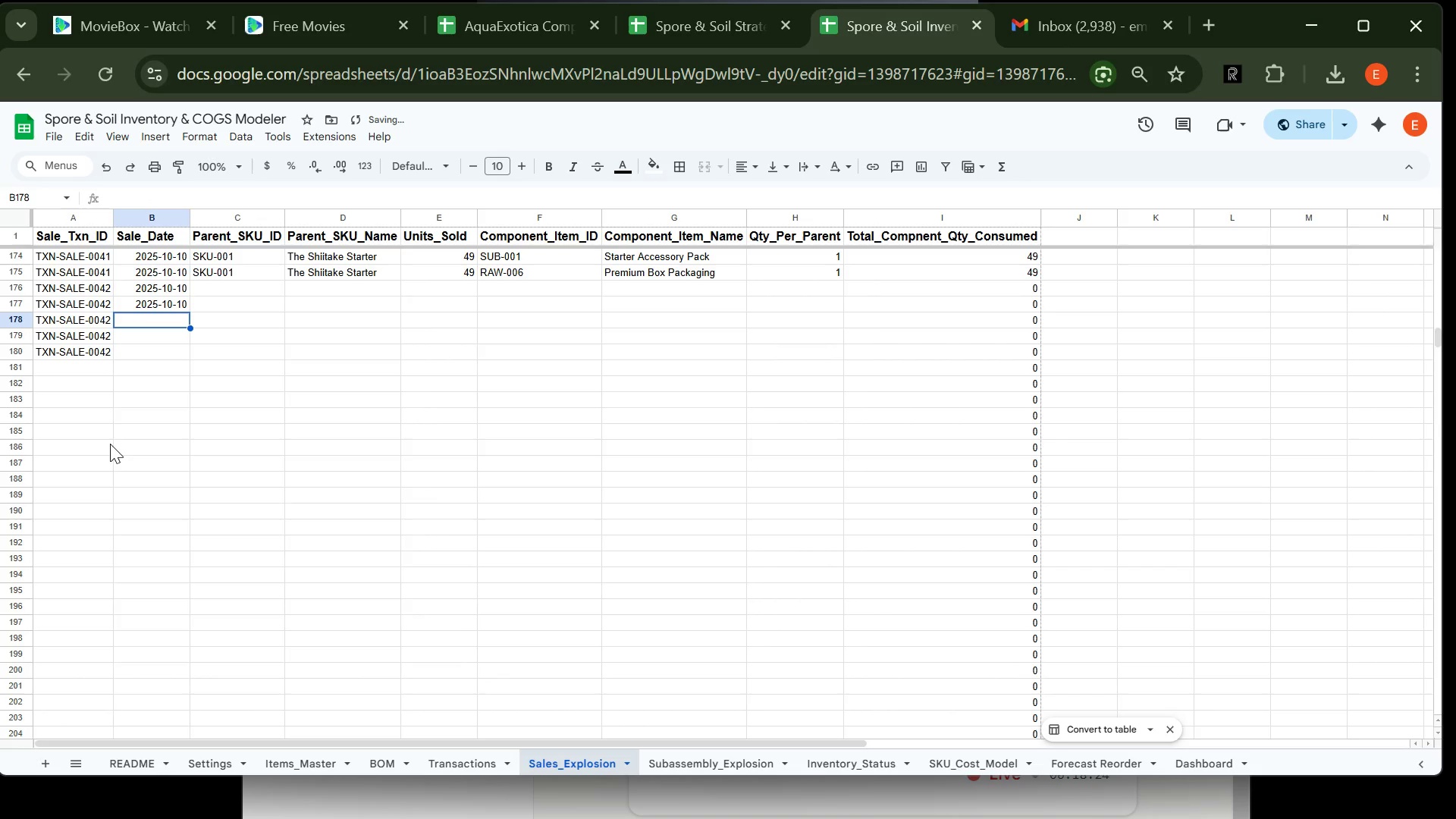 
key(Control+V)
 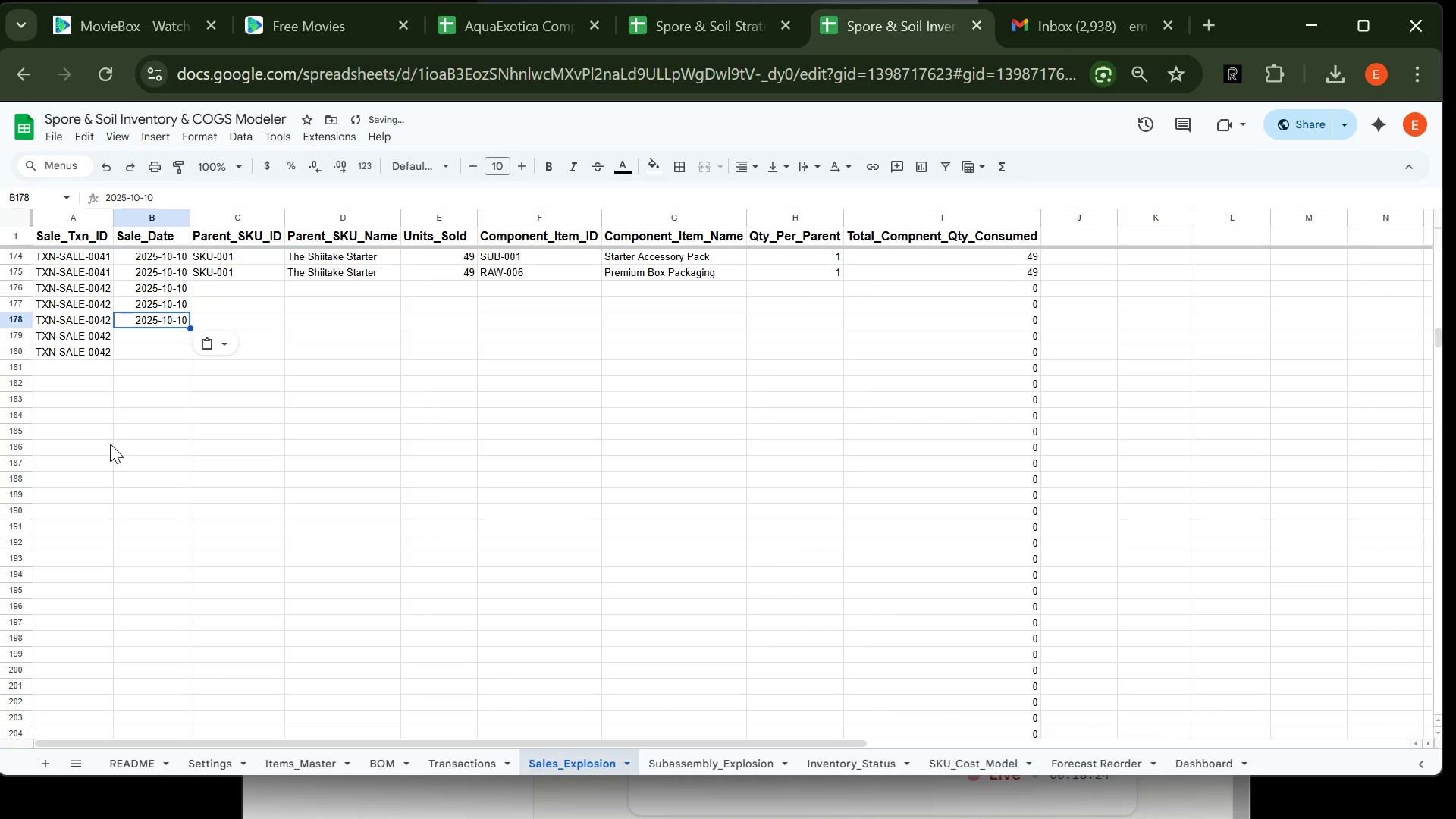 
key(ArrowDown)
 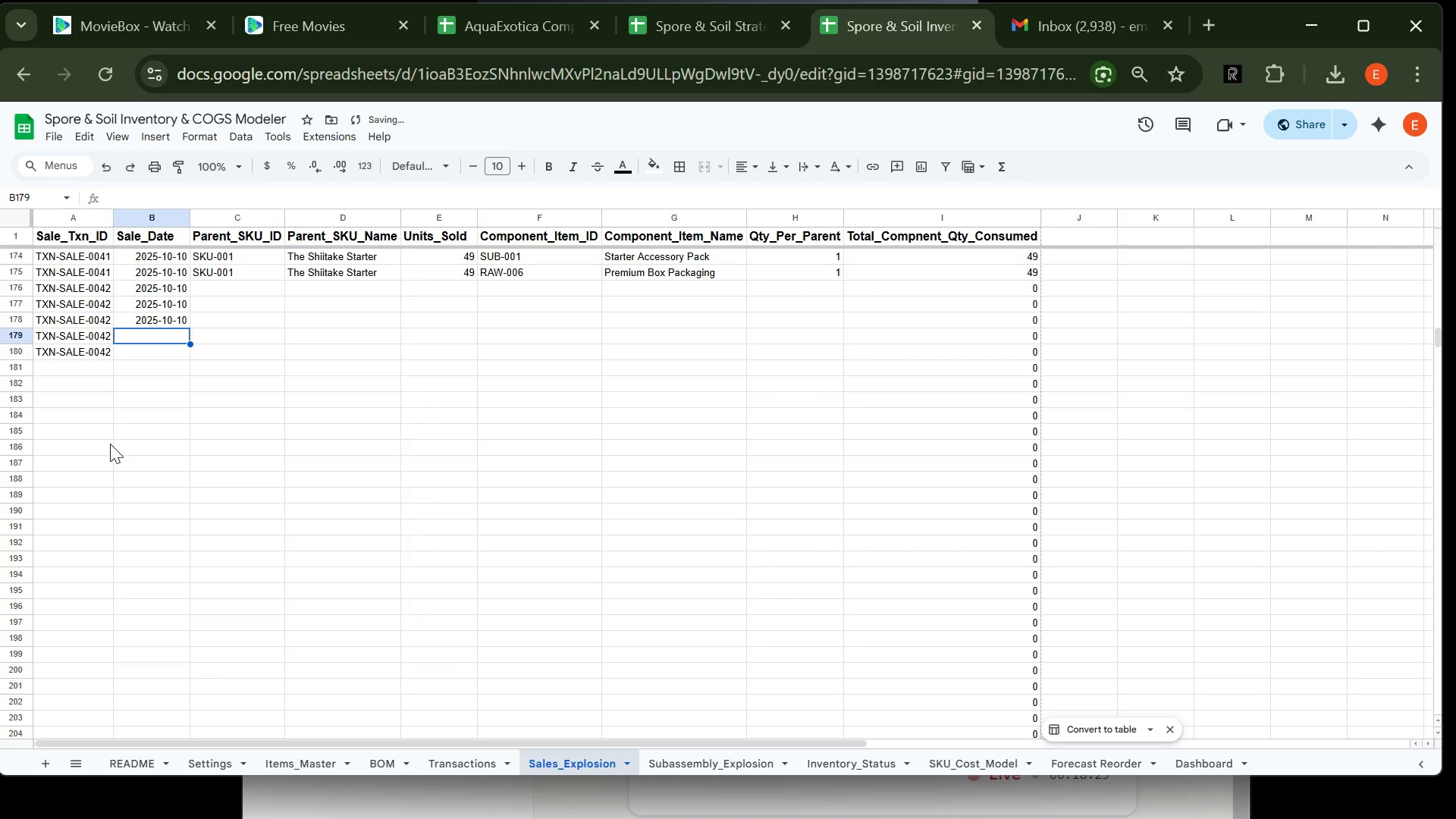 
key(Control+V)
 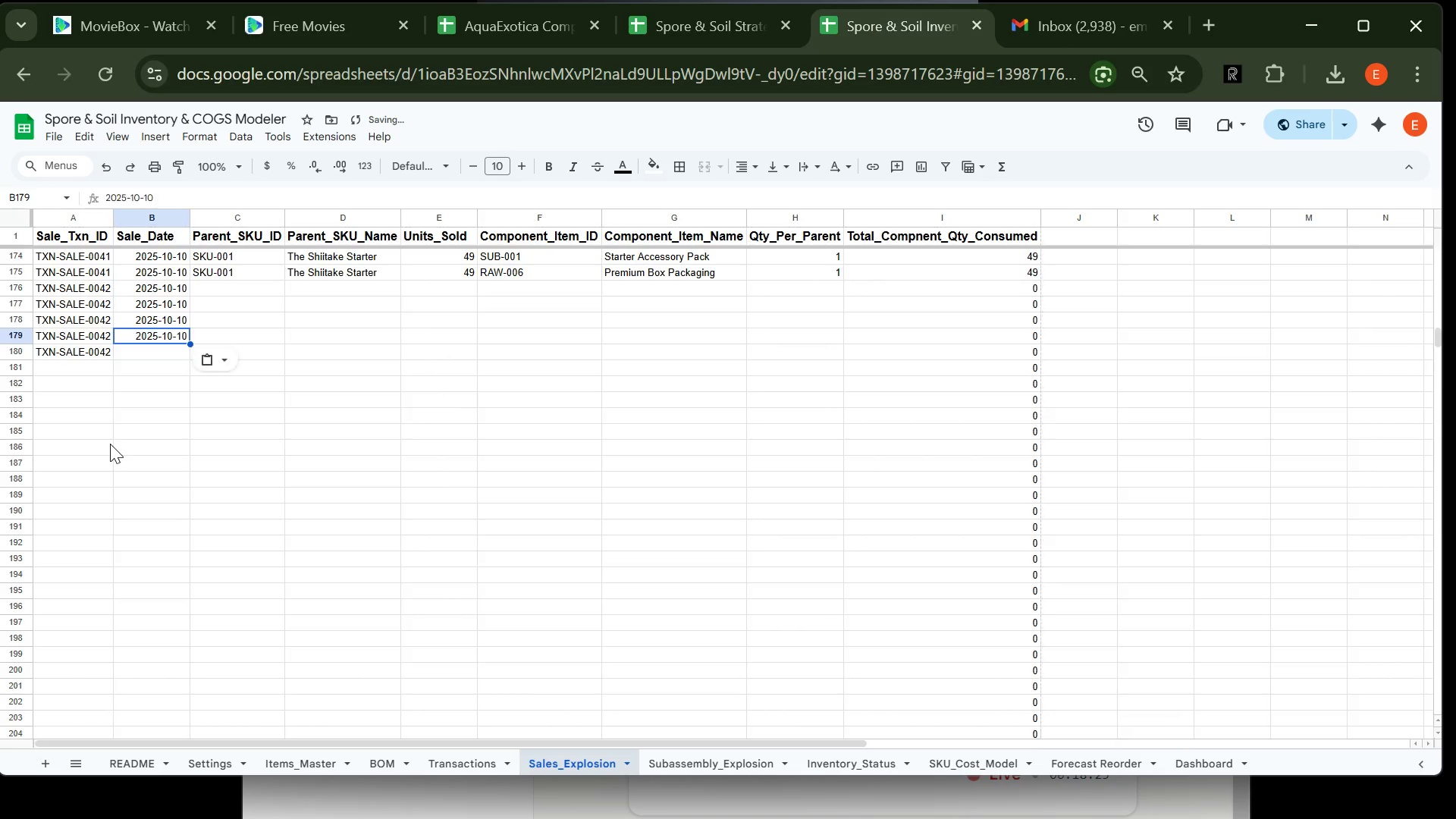 
key(Control+ArrowDown)
 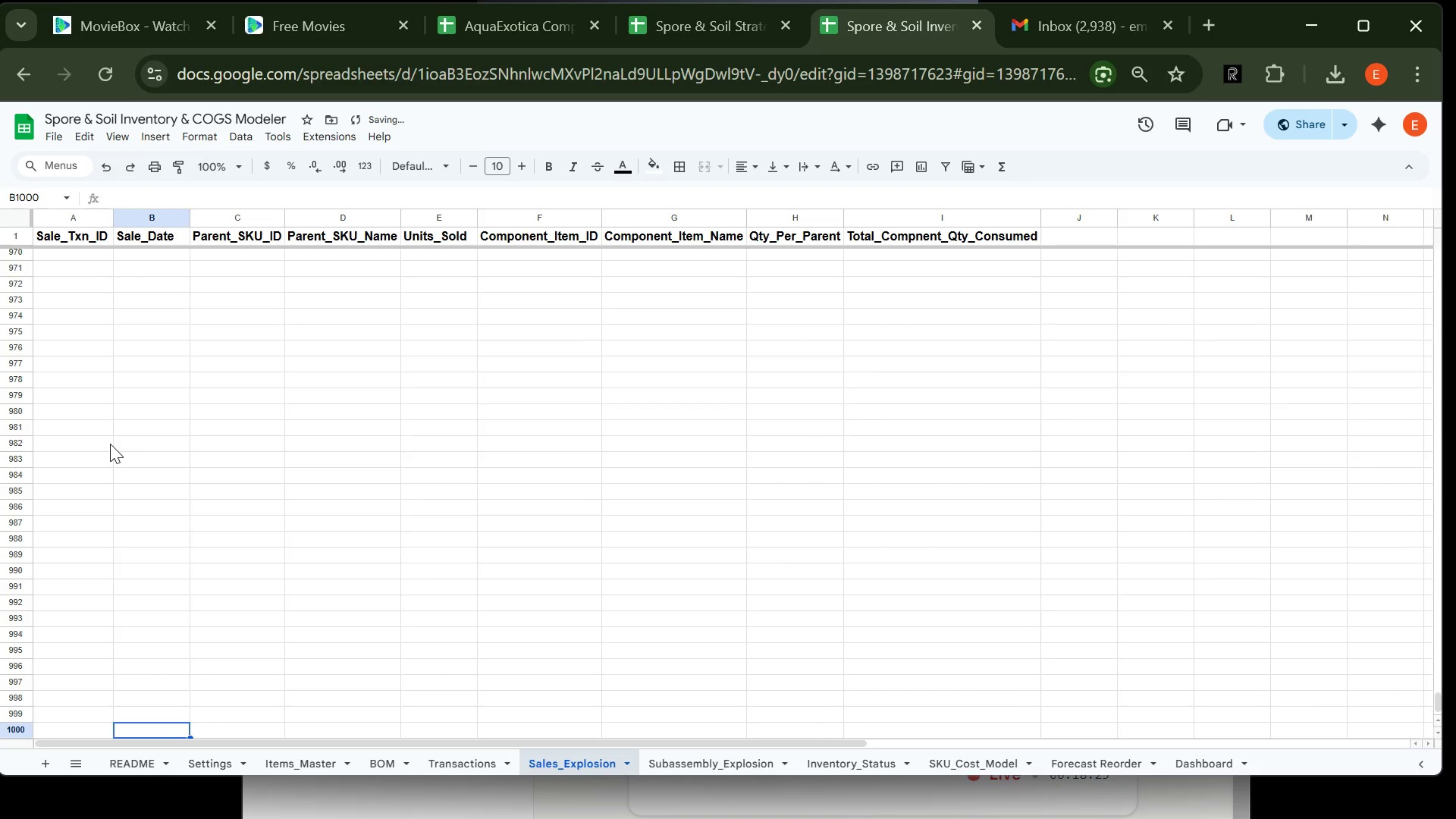 
key(Control+ControlLeft)
 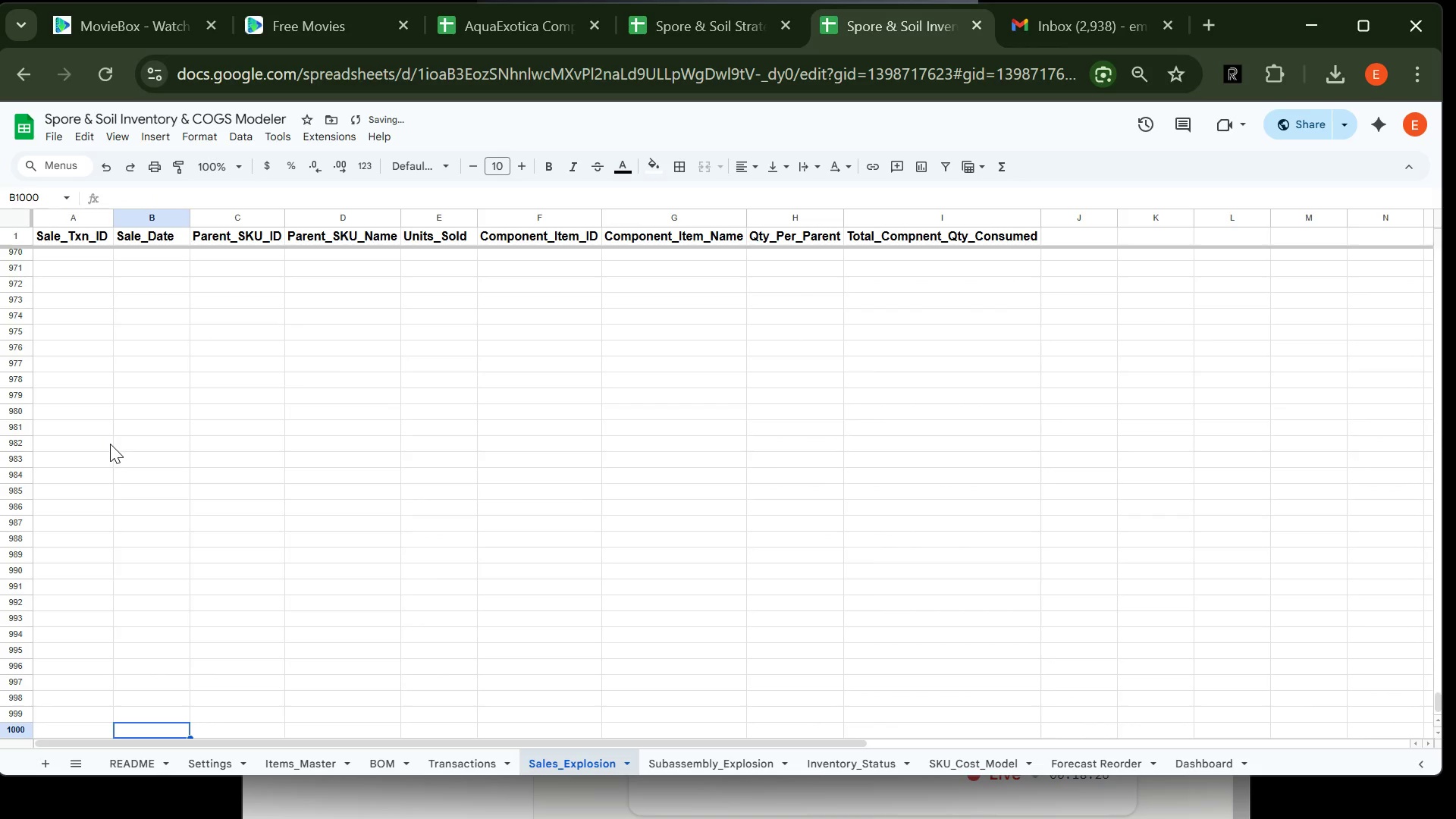 
key(Control+ArrowUp)
 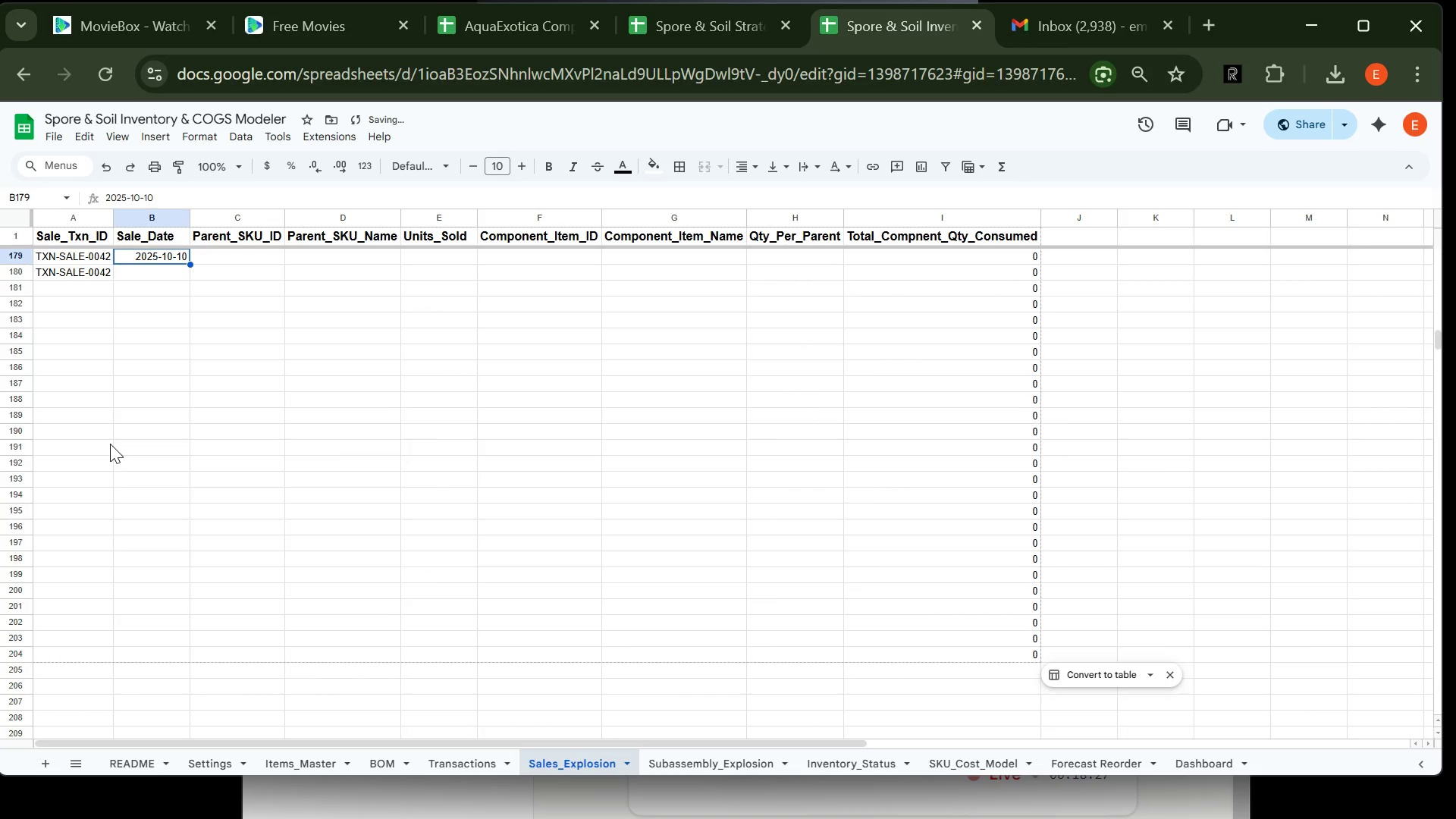 
key(ArrowDown)
 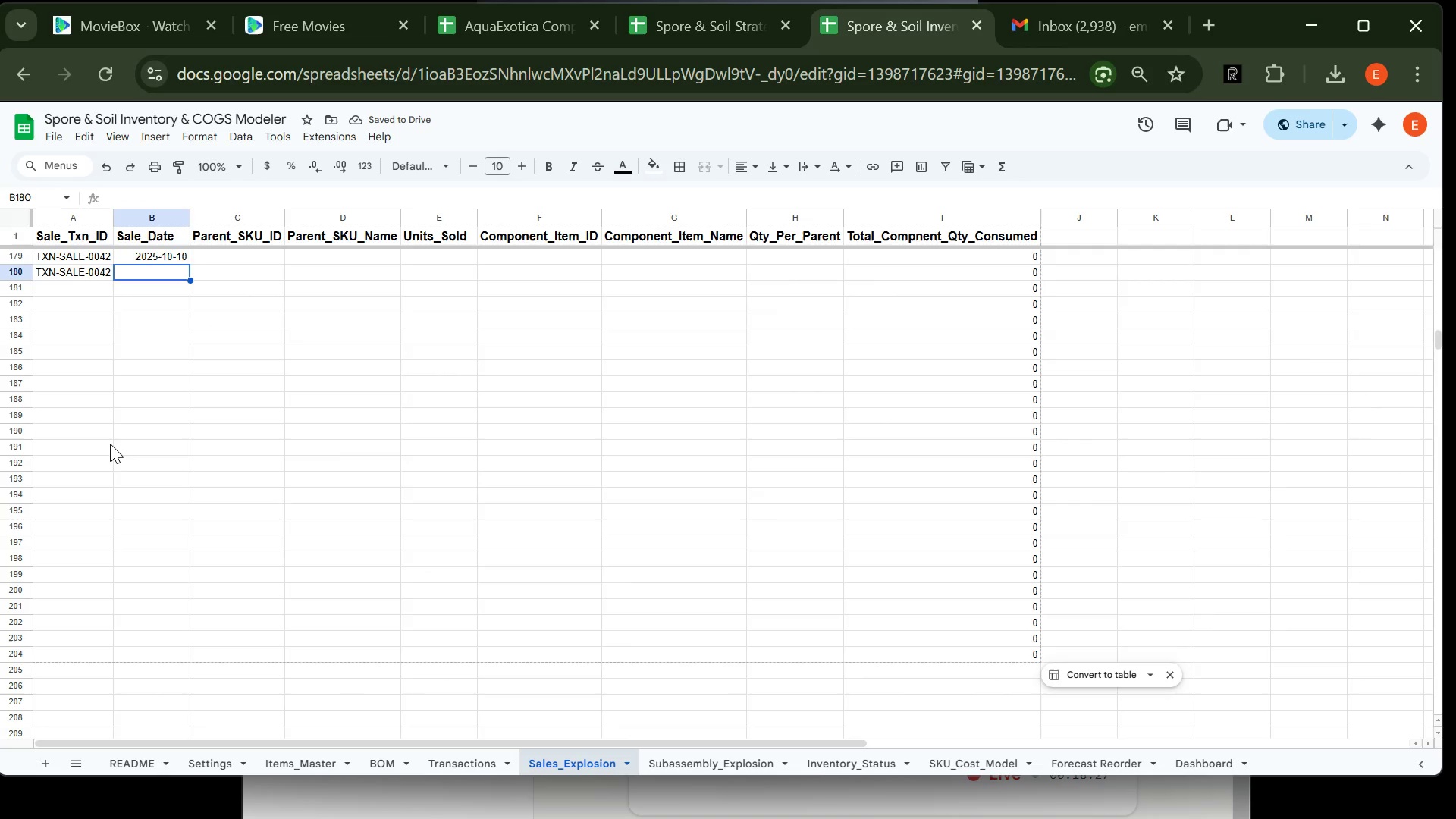 
key(Control+V)
 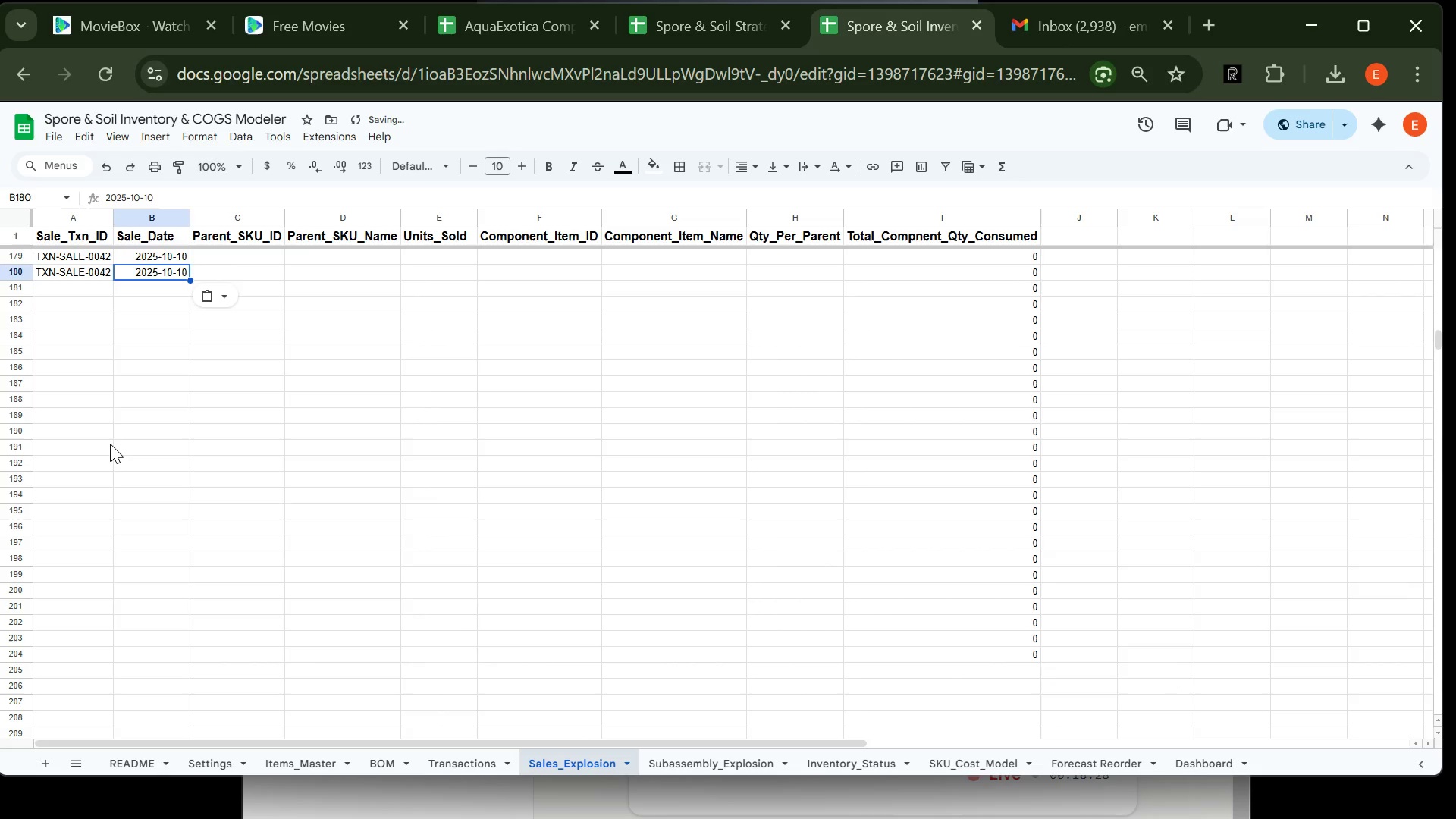 
key(ArrowUp)
 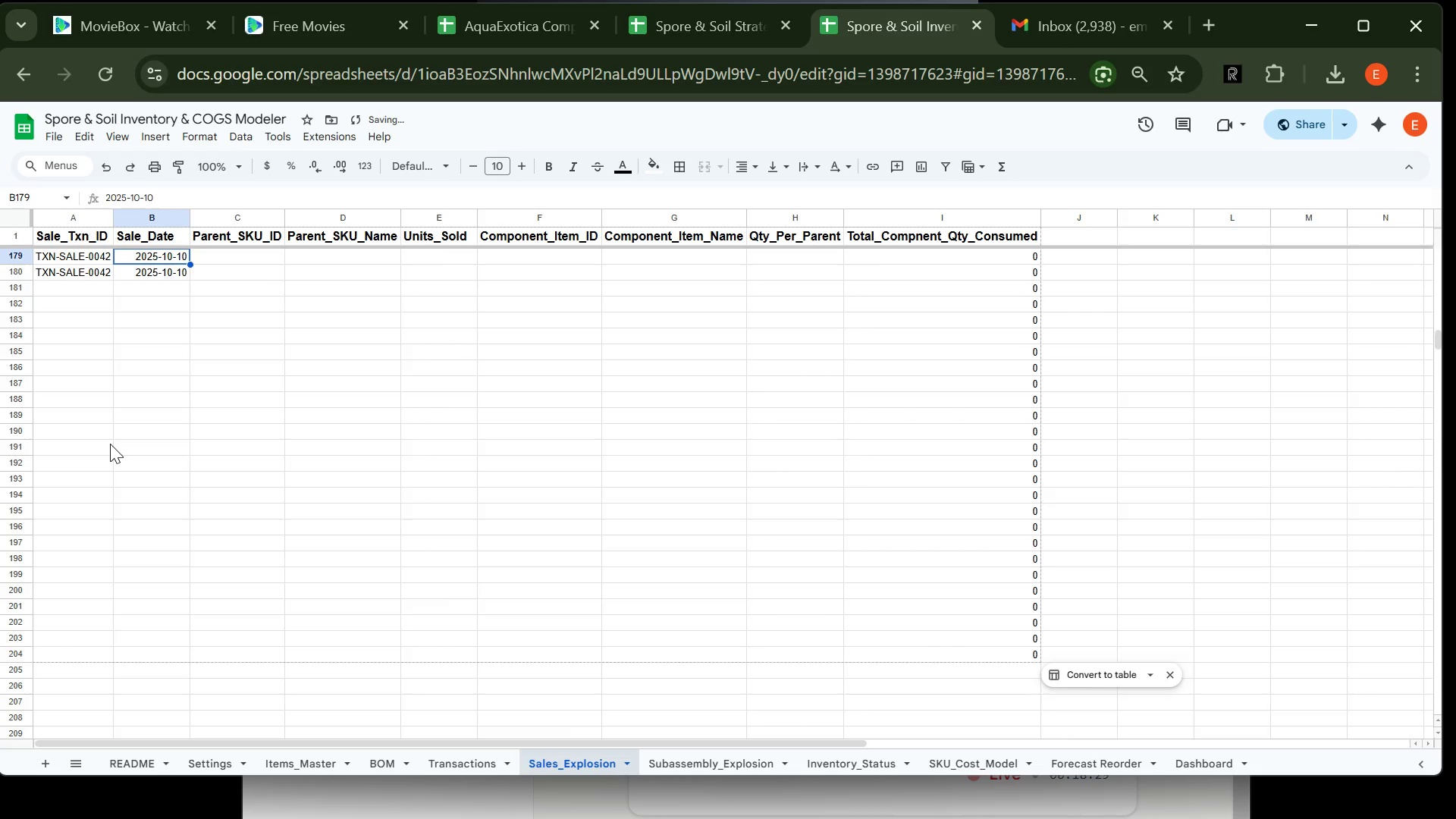 
key(ArrowUp)
 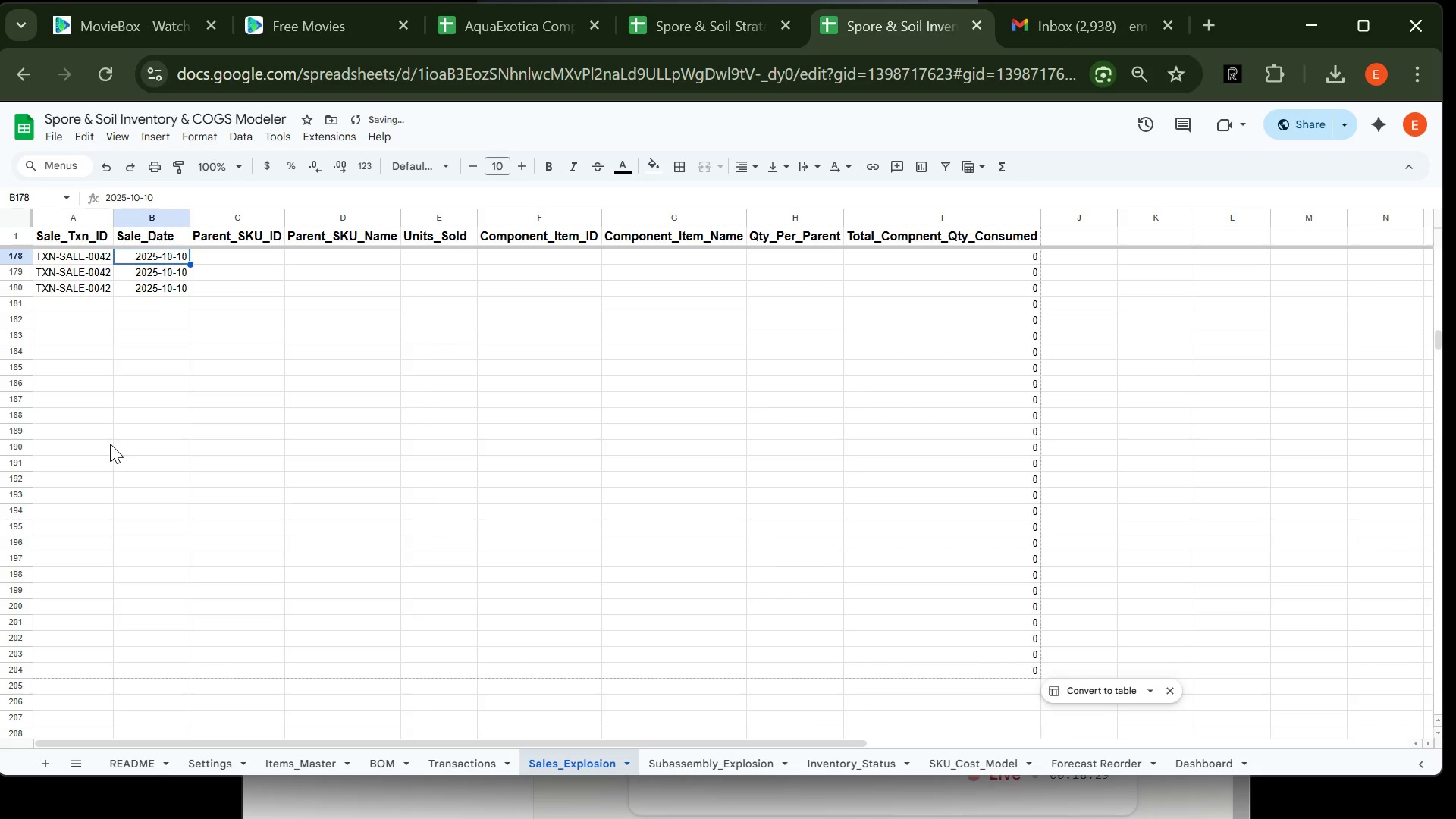 
key(ArrowUp)
 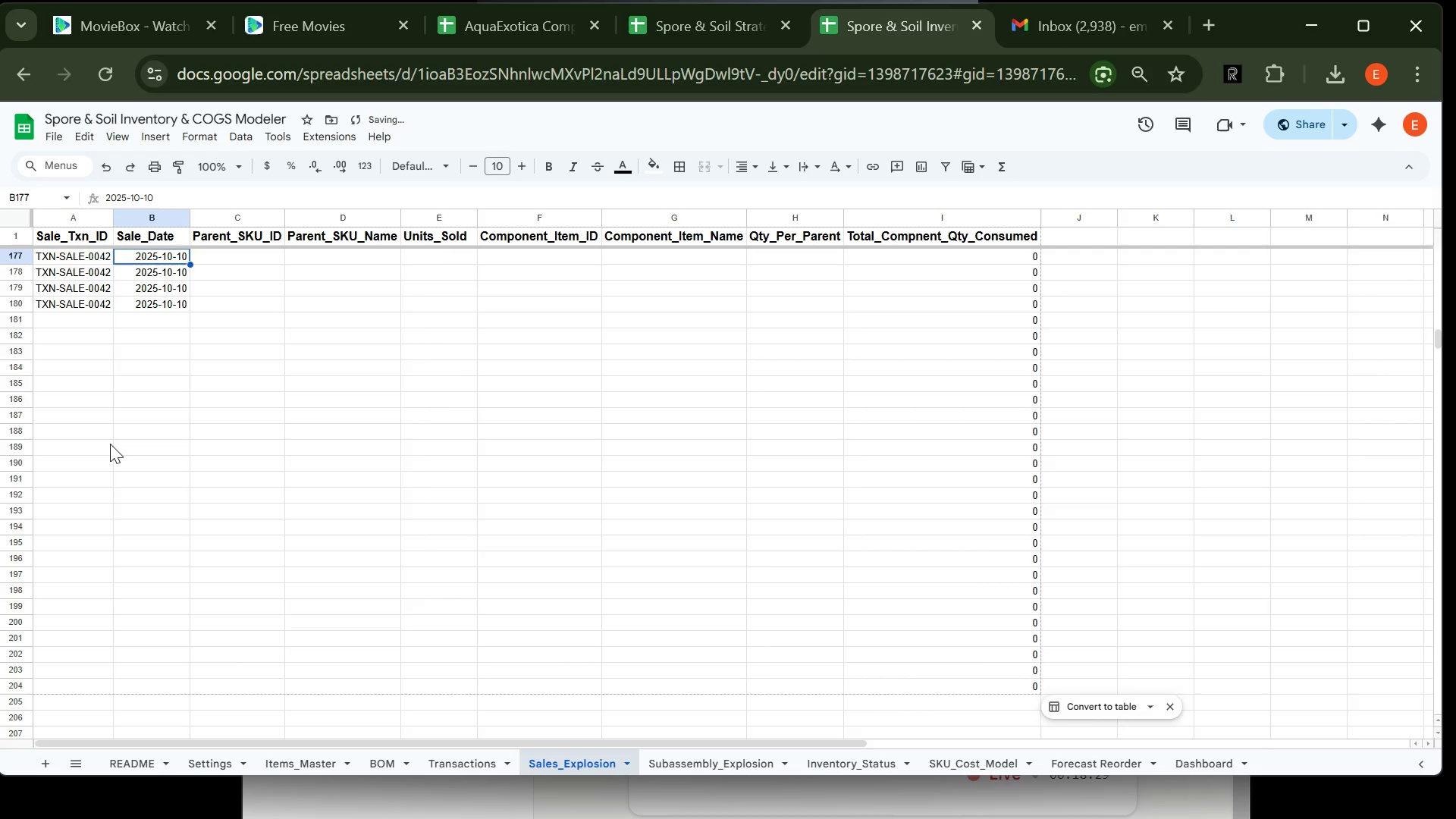 
key(ArrowUp)
 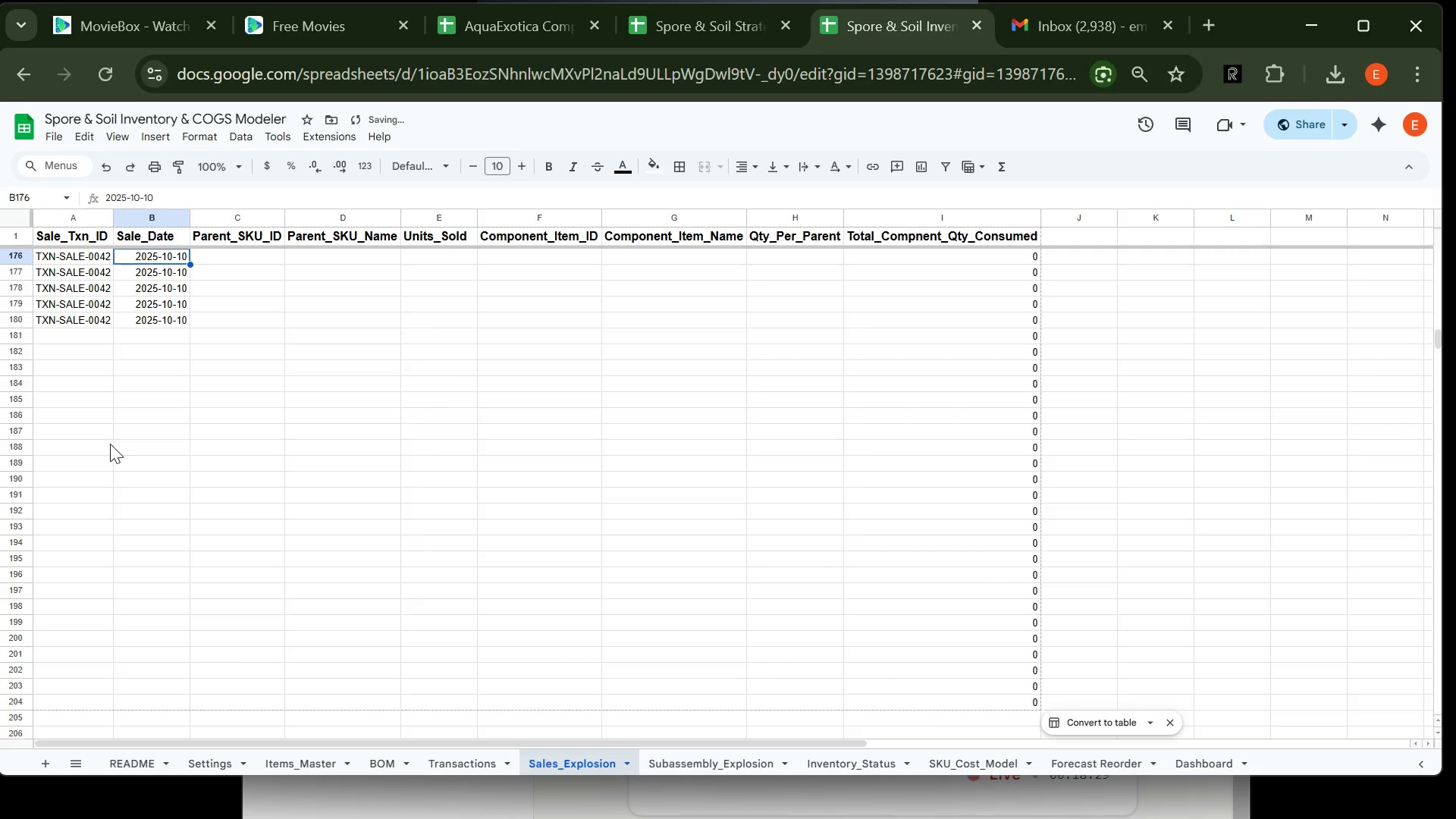 
key(ArrowUp)
 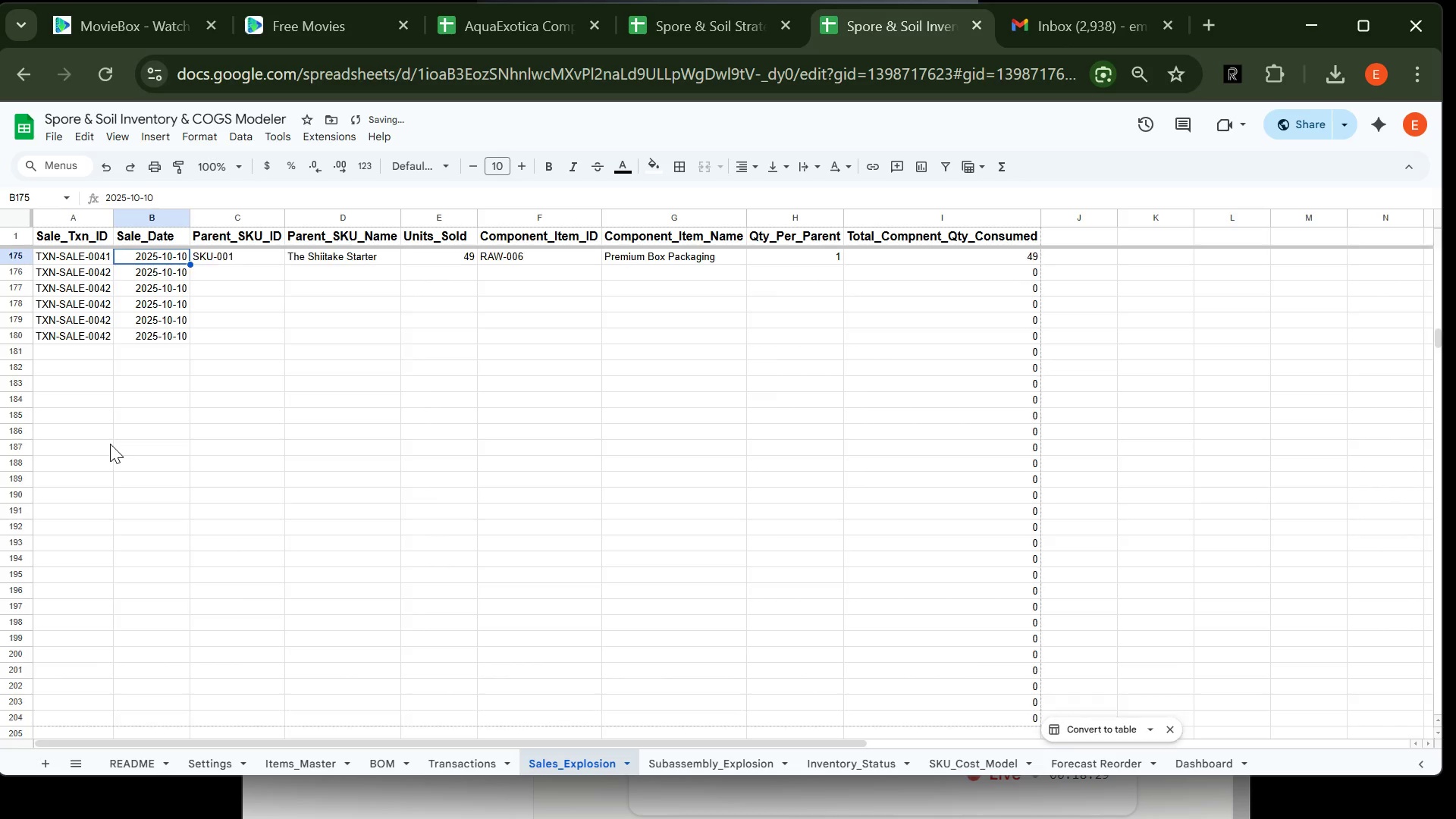 
key(ArrowUp)
 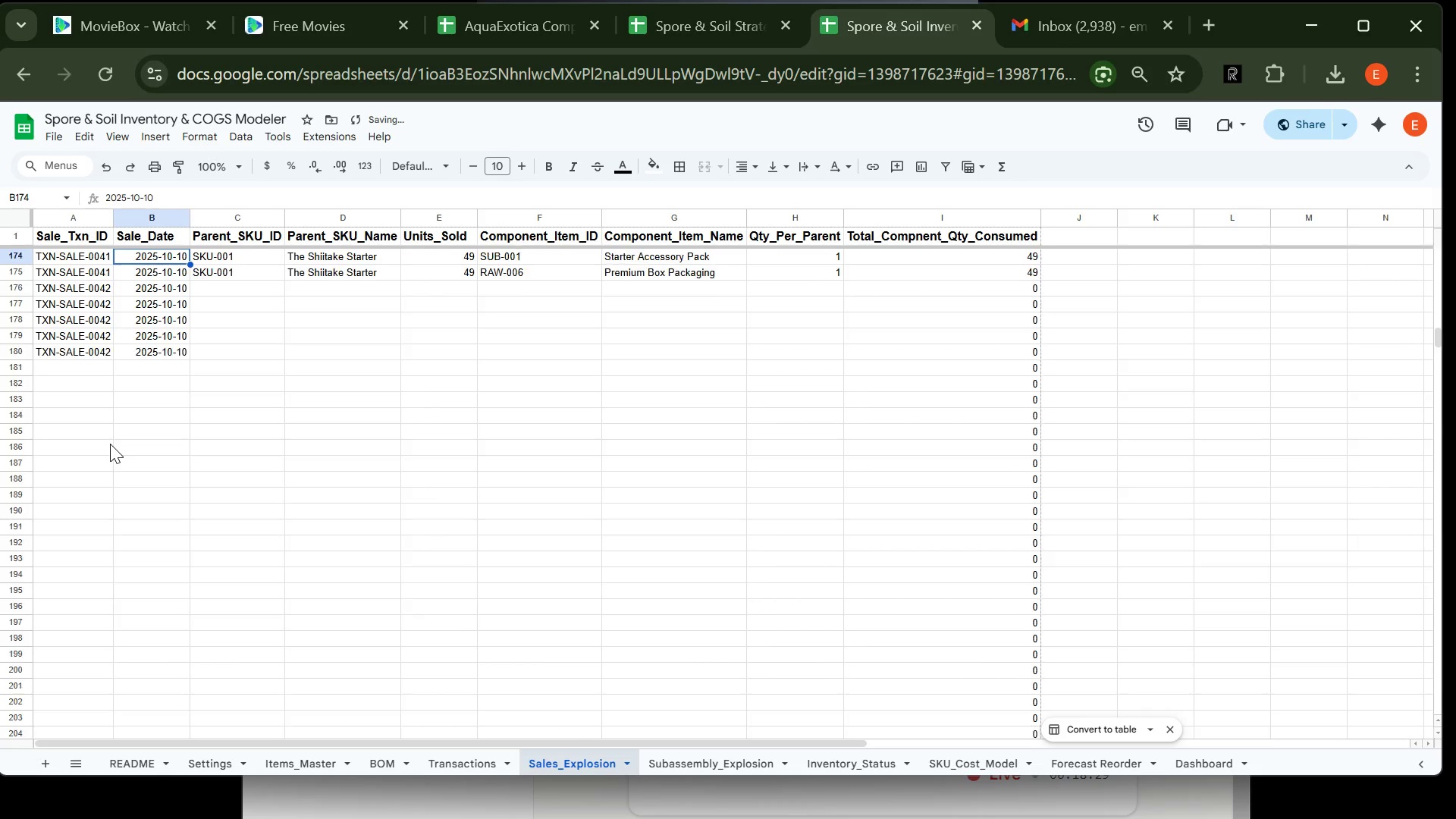 
key(ArrowUp)
 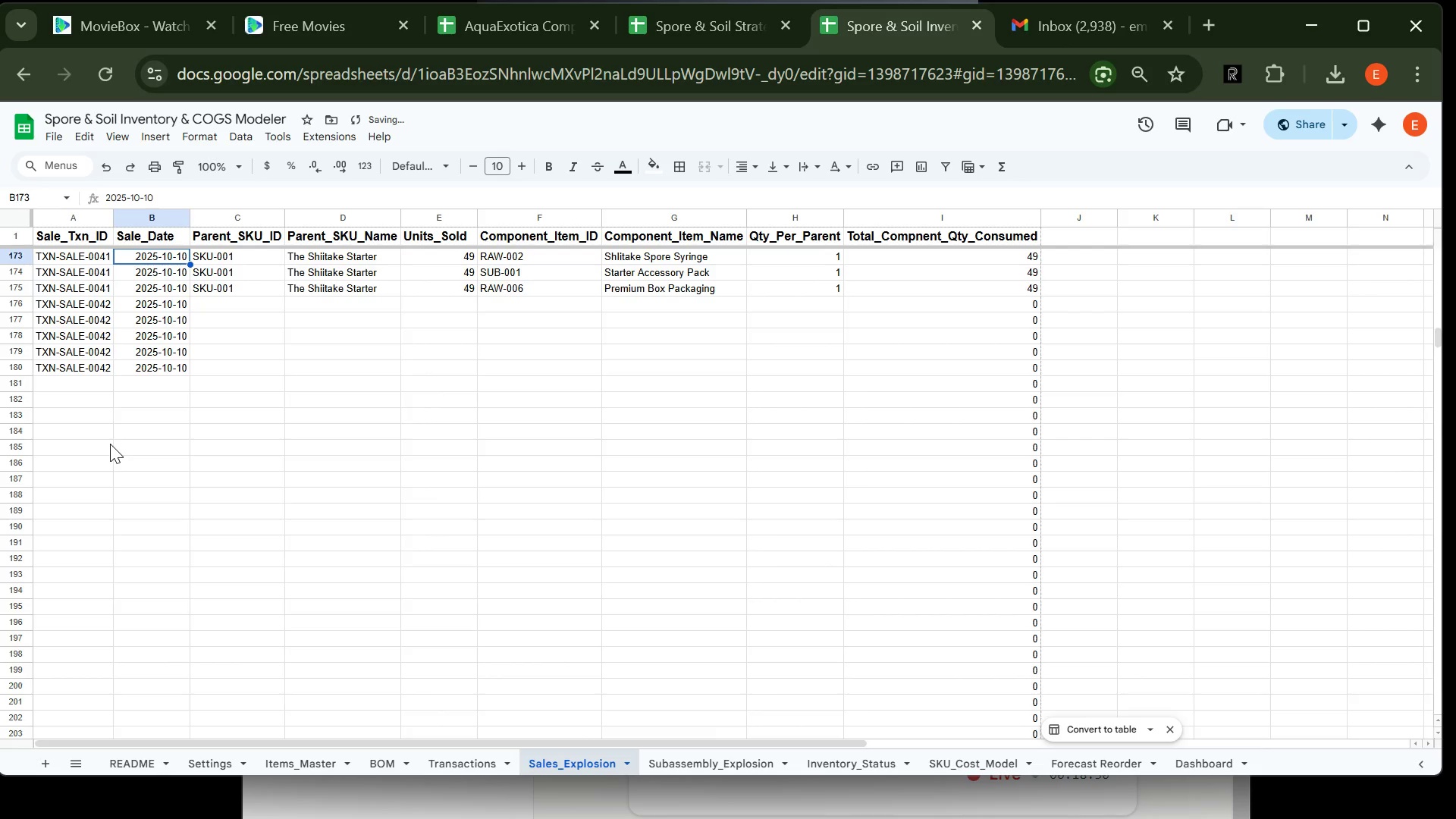 
key(ArrowUp)
 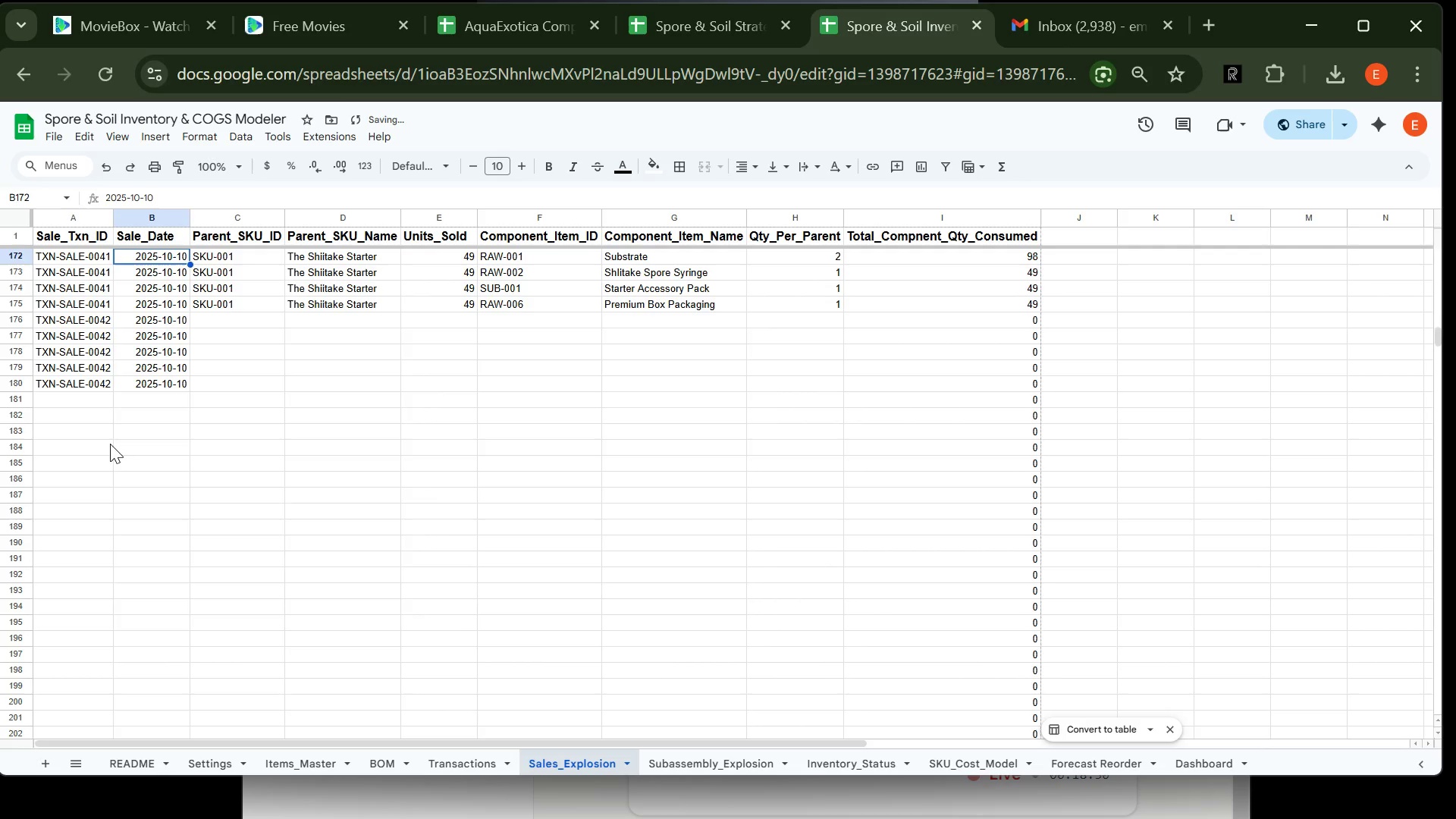 
key(ArrowDown)
 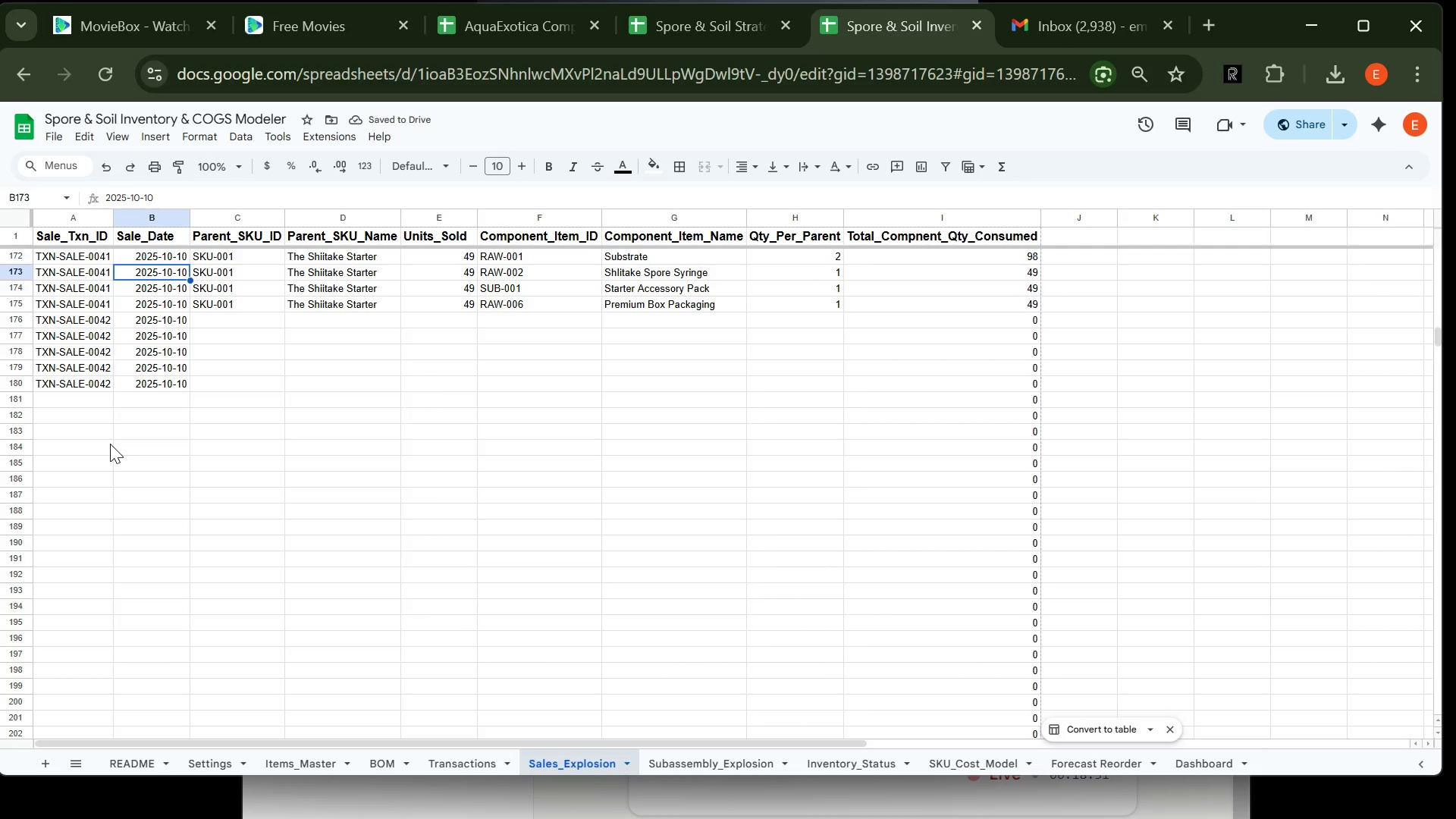 
key(ArrowDown)
 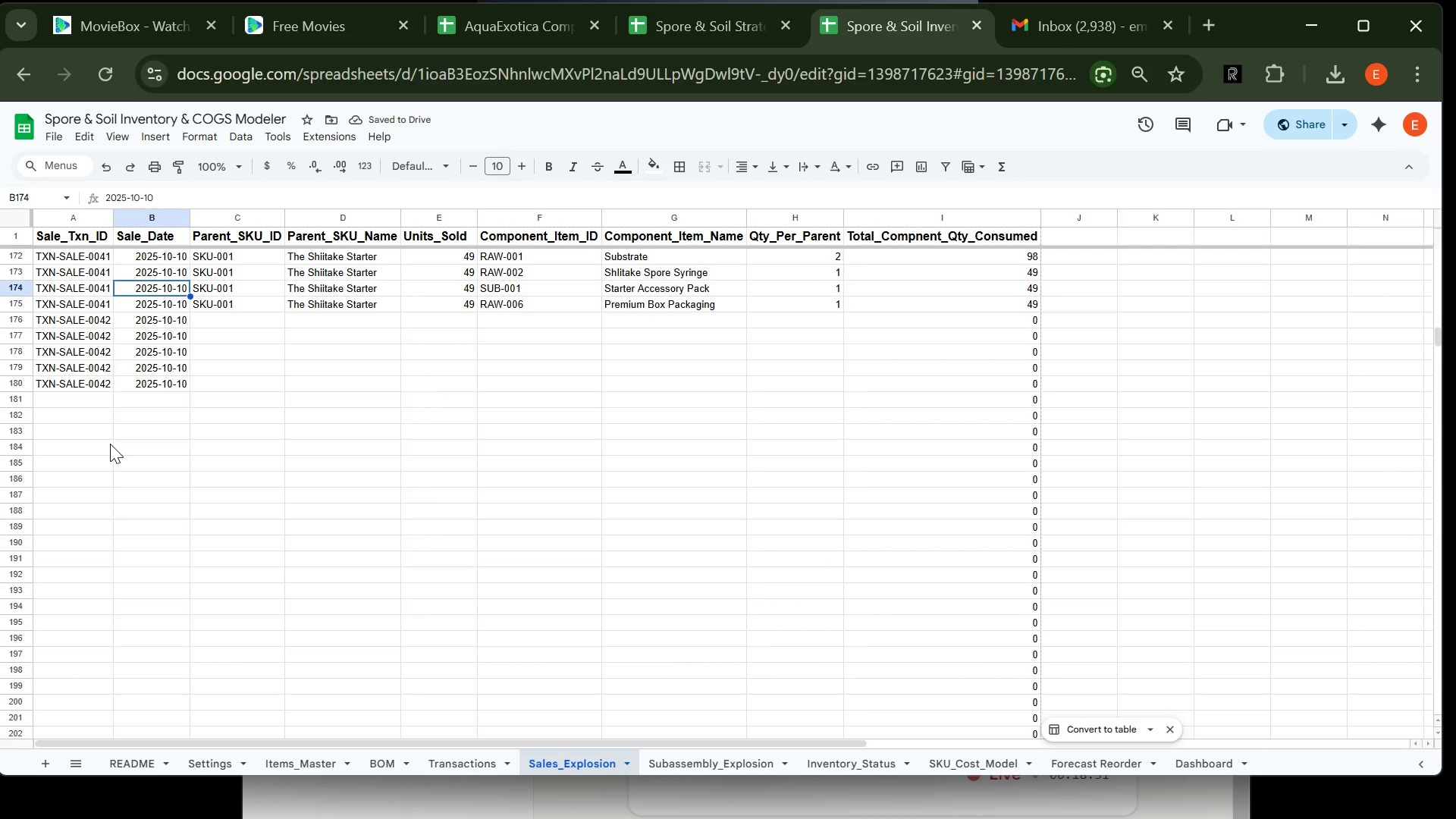 
key(ArrowDown)
 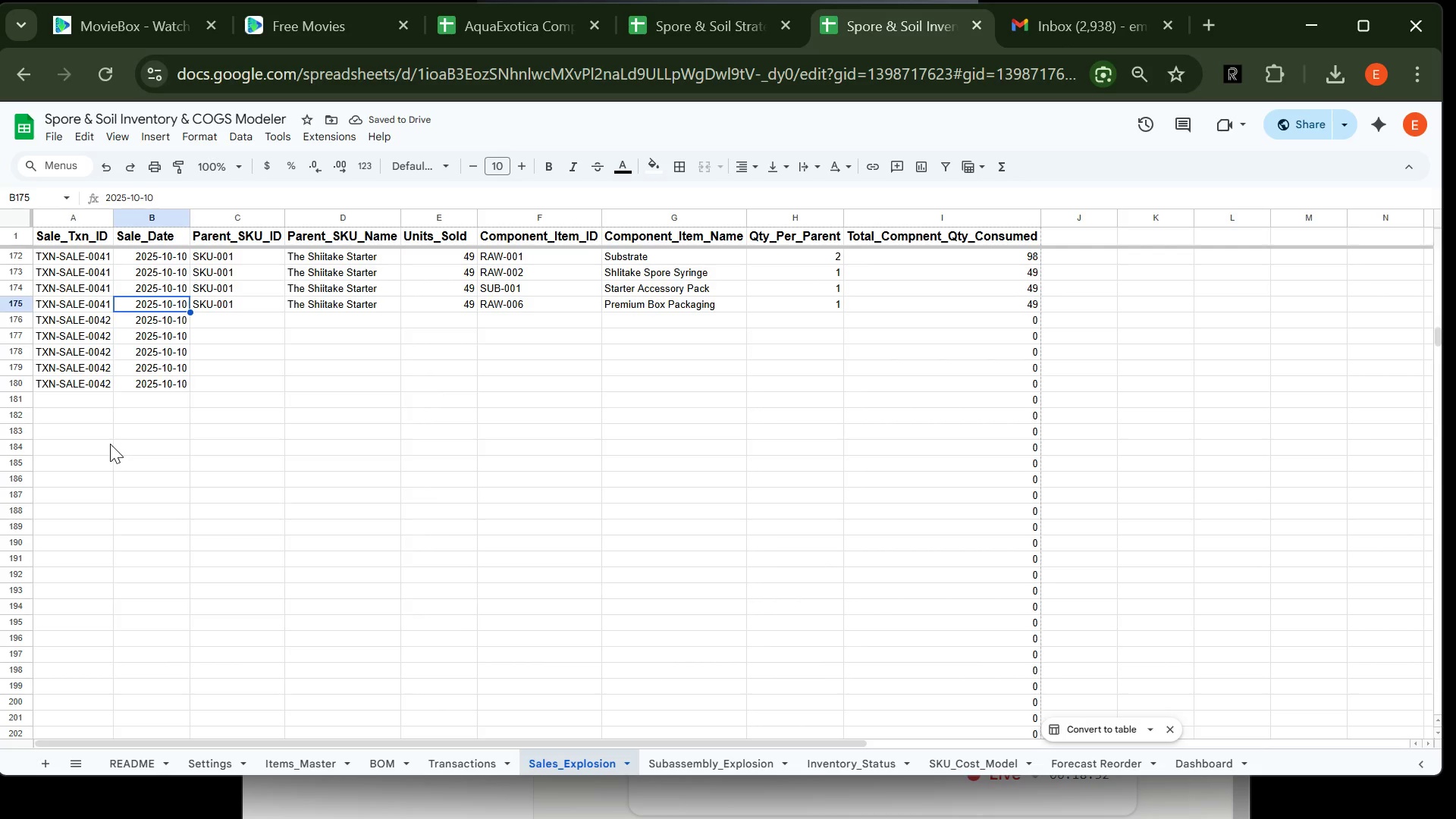 
key(ArrowDown)
 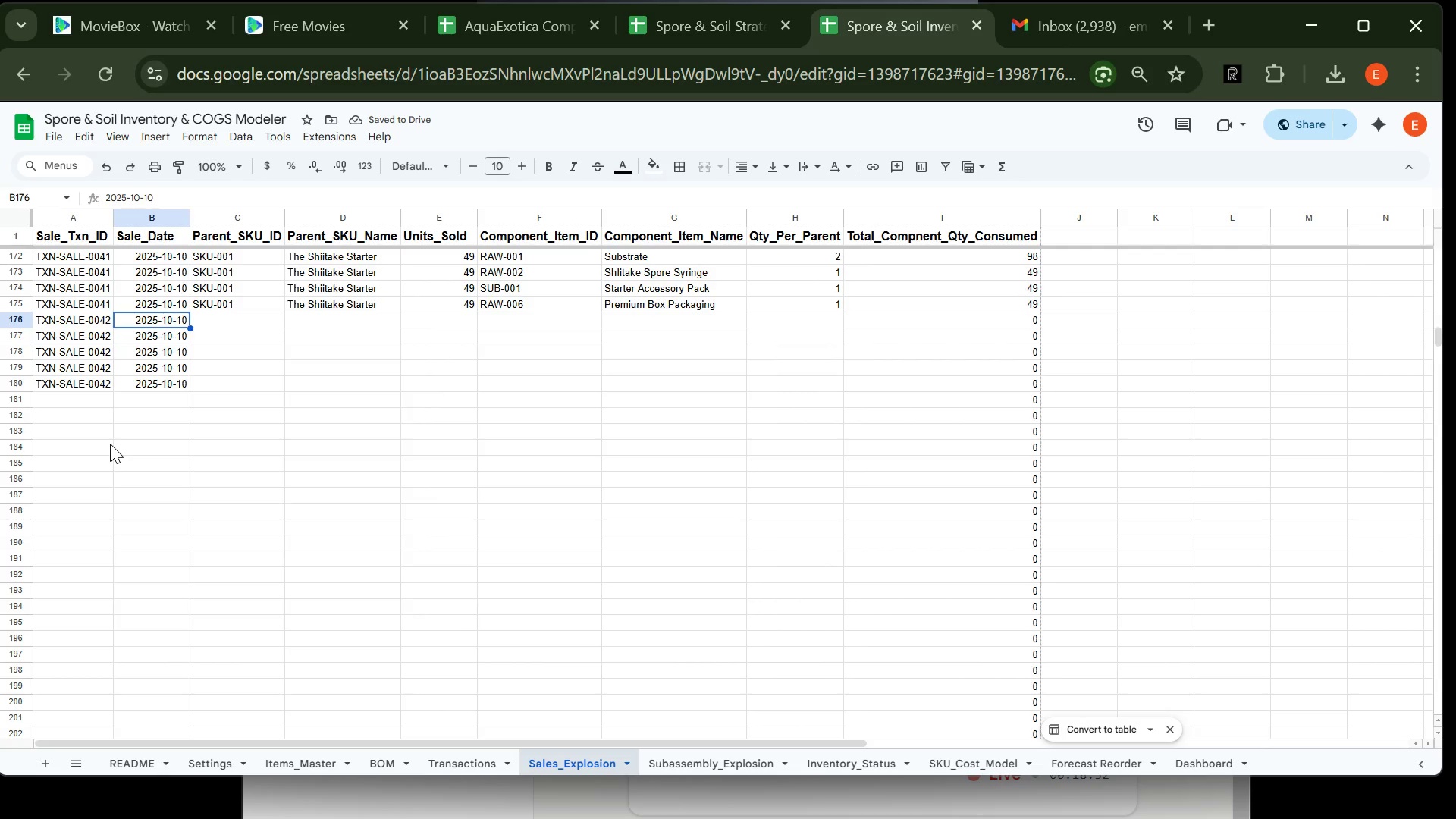 
key(ArrowRight)
 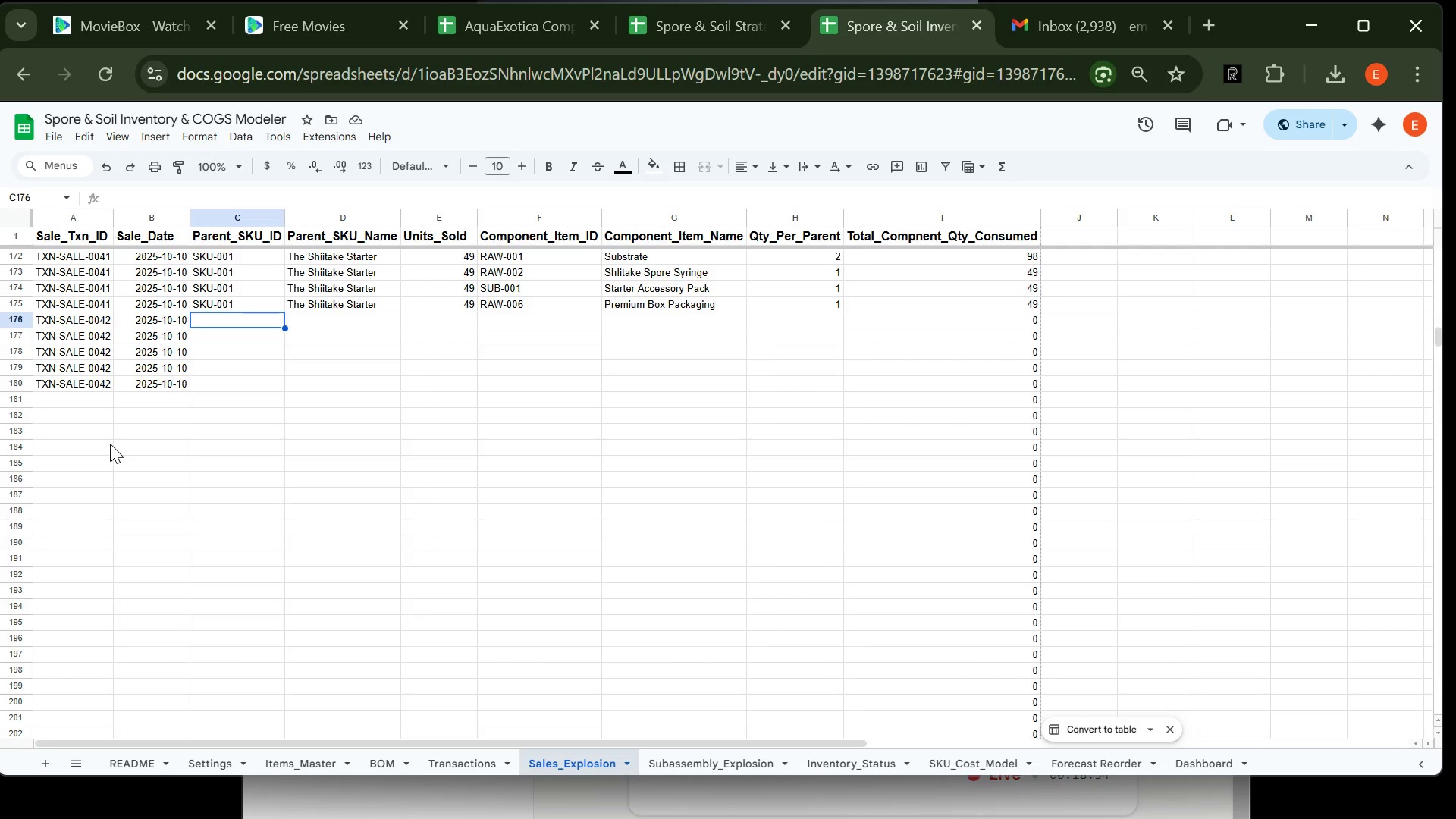 
type(SKU-002)
key(Tab)
type(The Li)
key(Tab)
type(37)
key(Tab)
type(RAW-001)
key(Tab)
type(Sub)
key(Tab)
type(2.5)
 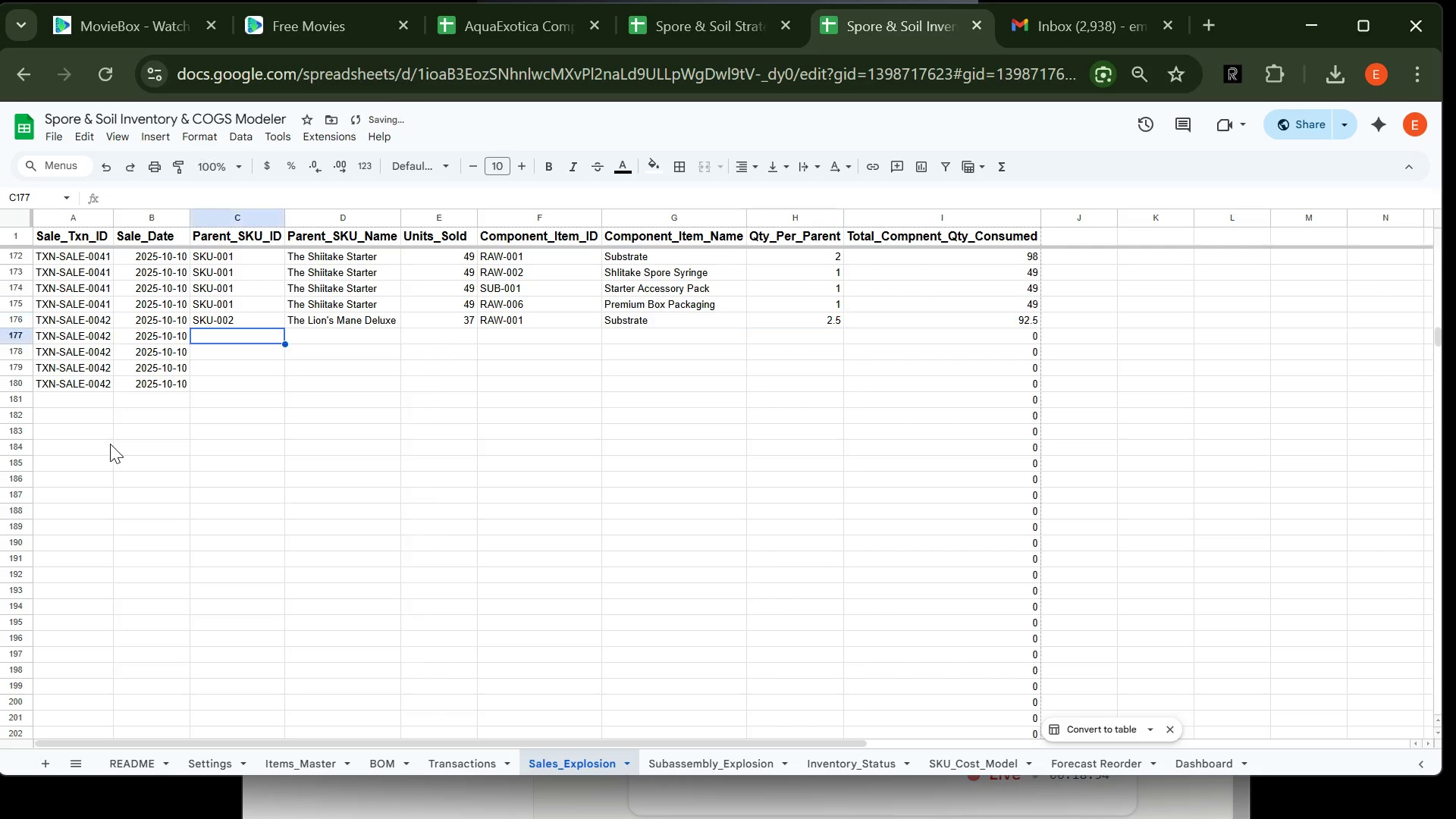 
 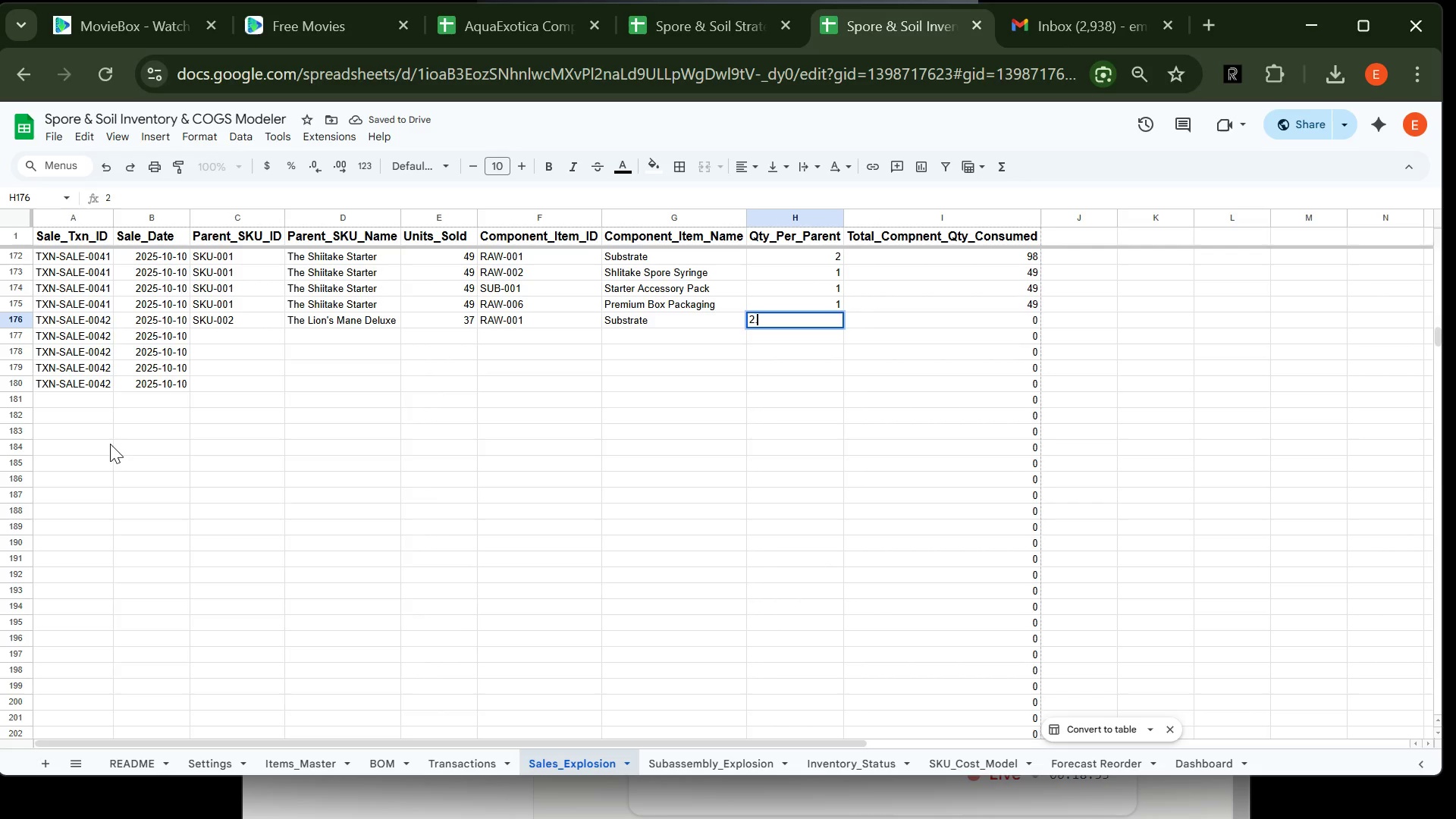 
key(Enter)
 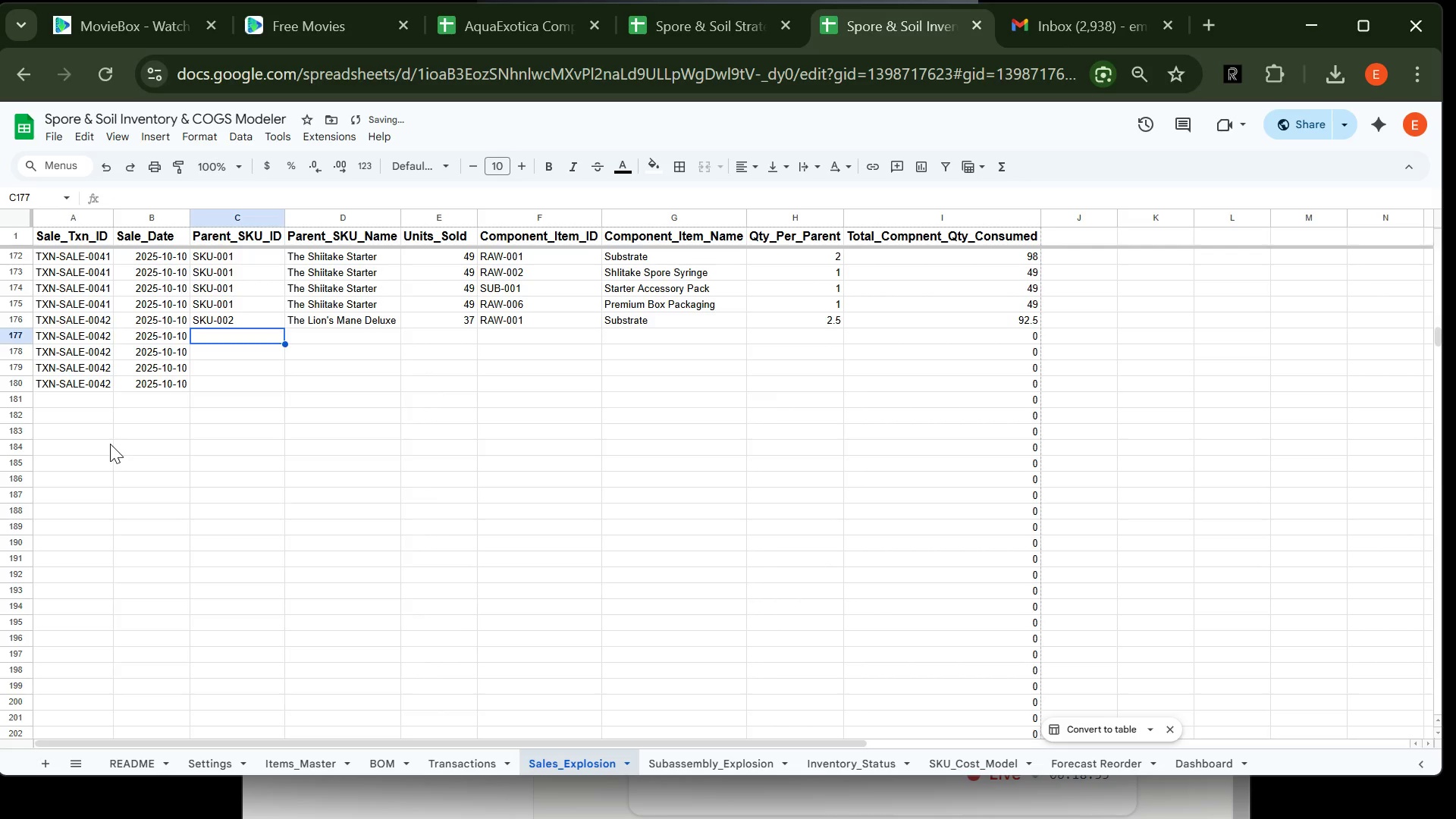 
type(SKU-002)
key(Tab)
type(T)
 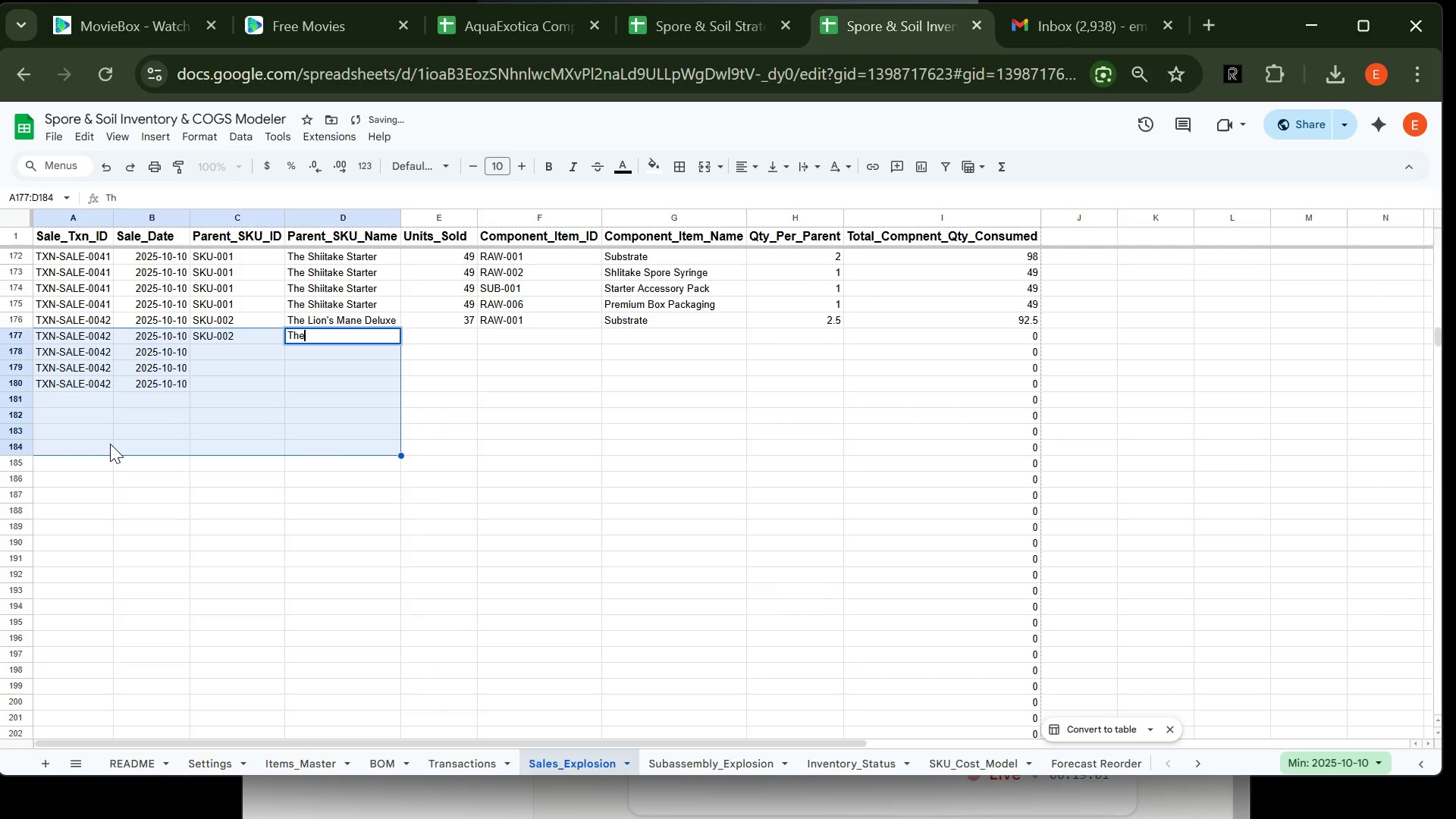 
left_click([110, 444])
 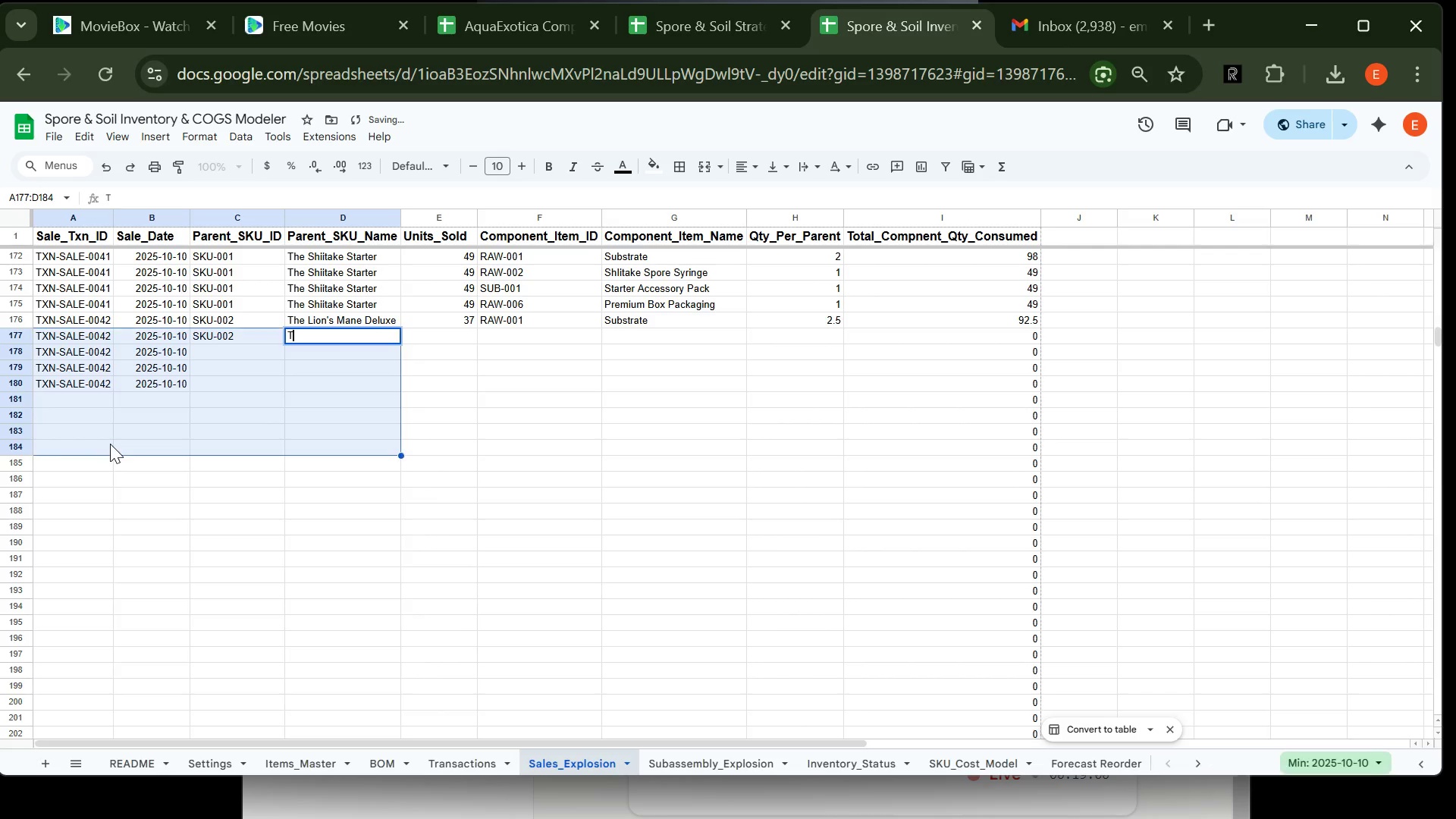 
type(he )
 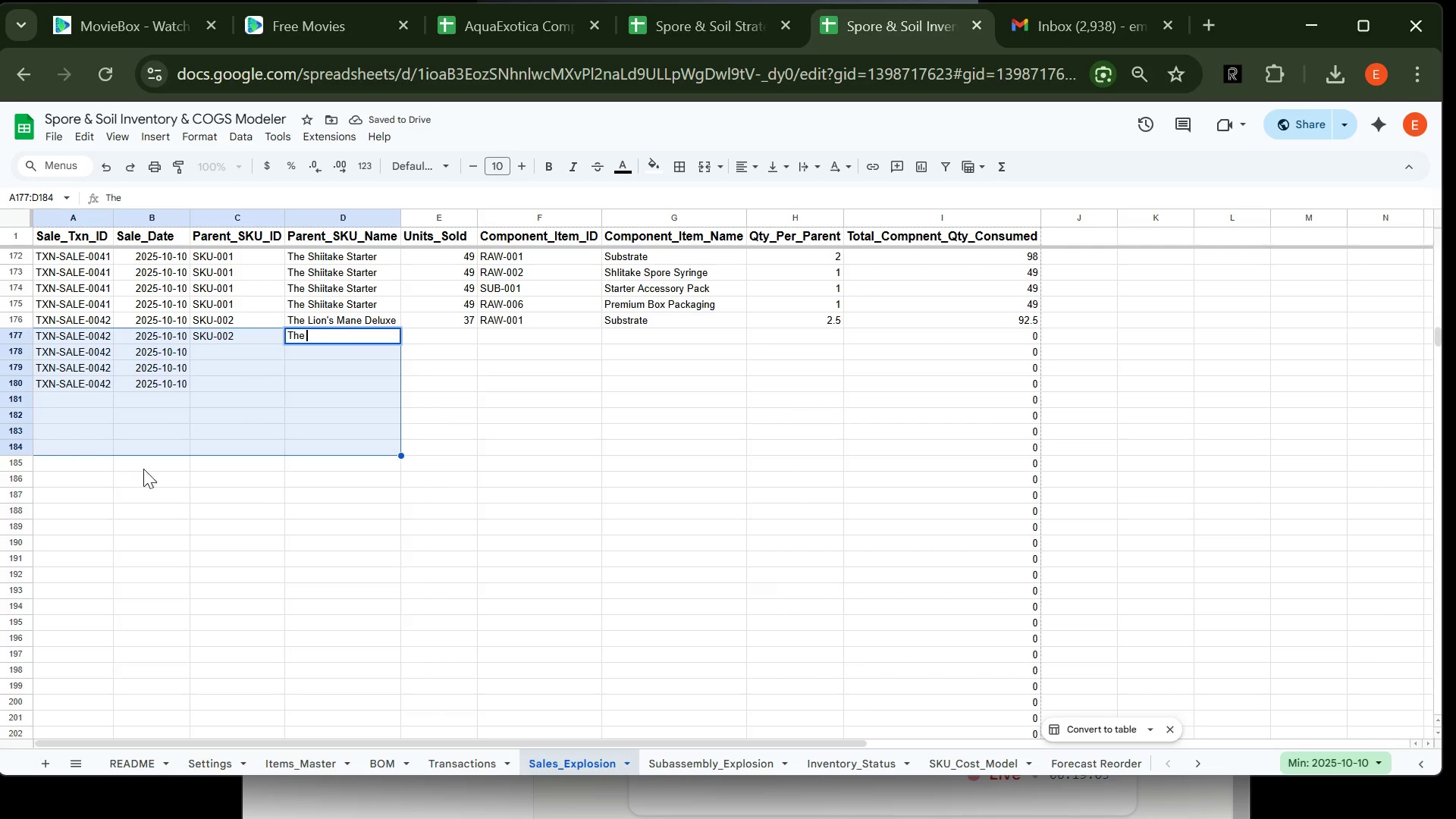 
left_click([375, 544])
 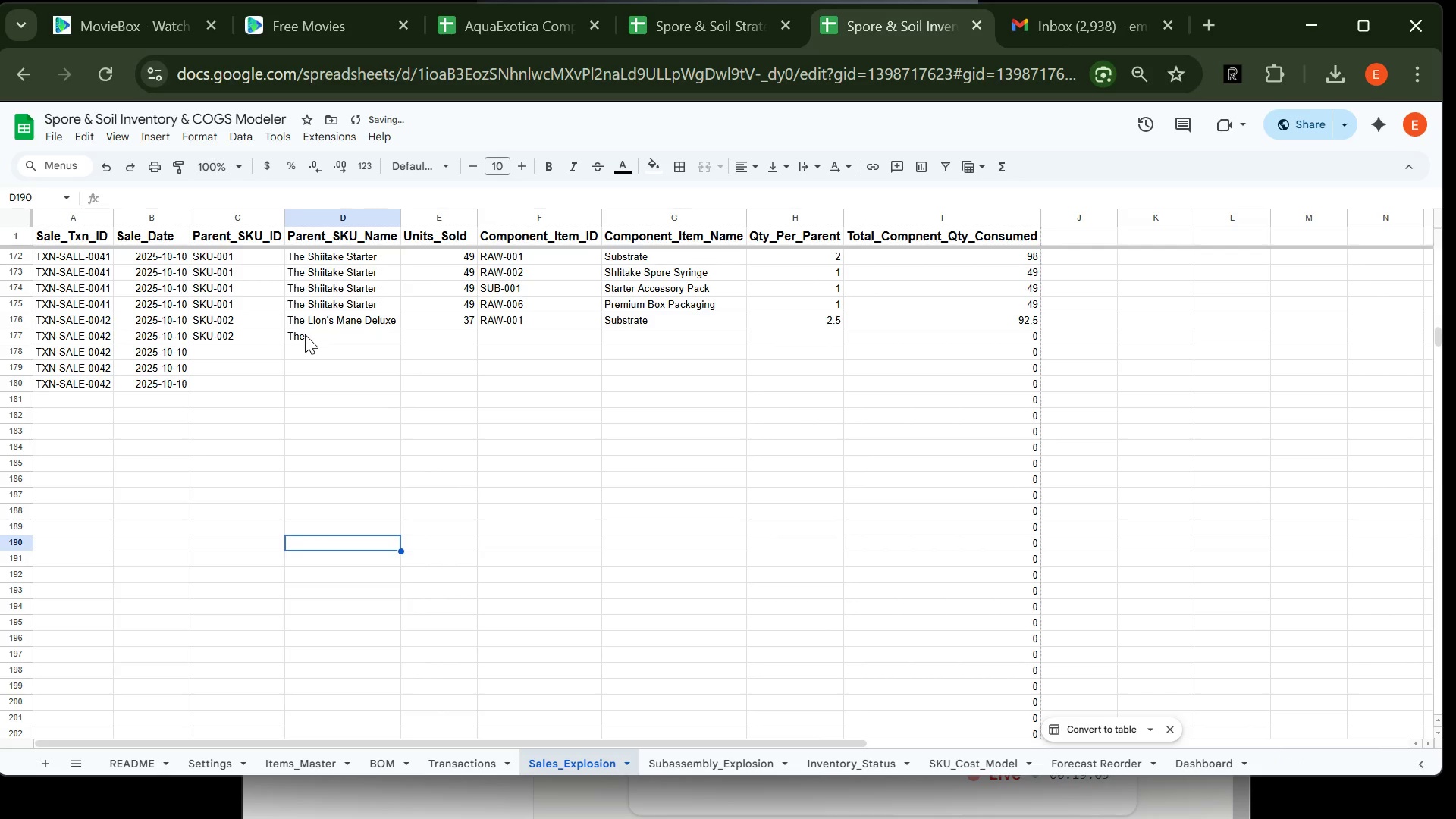 
double_click([305, 334])
 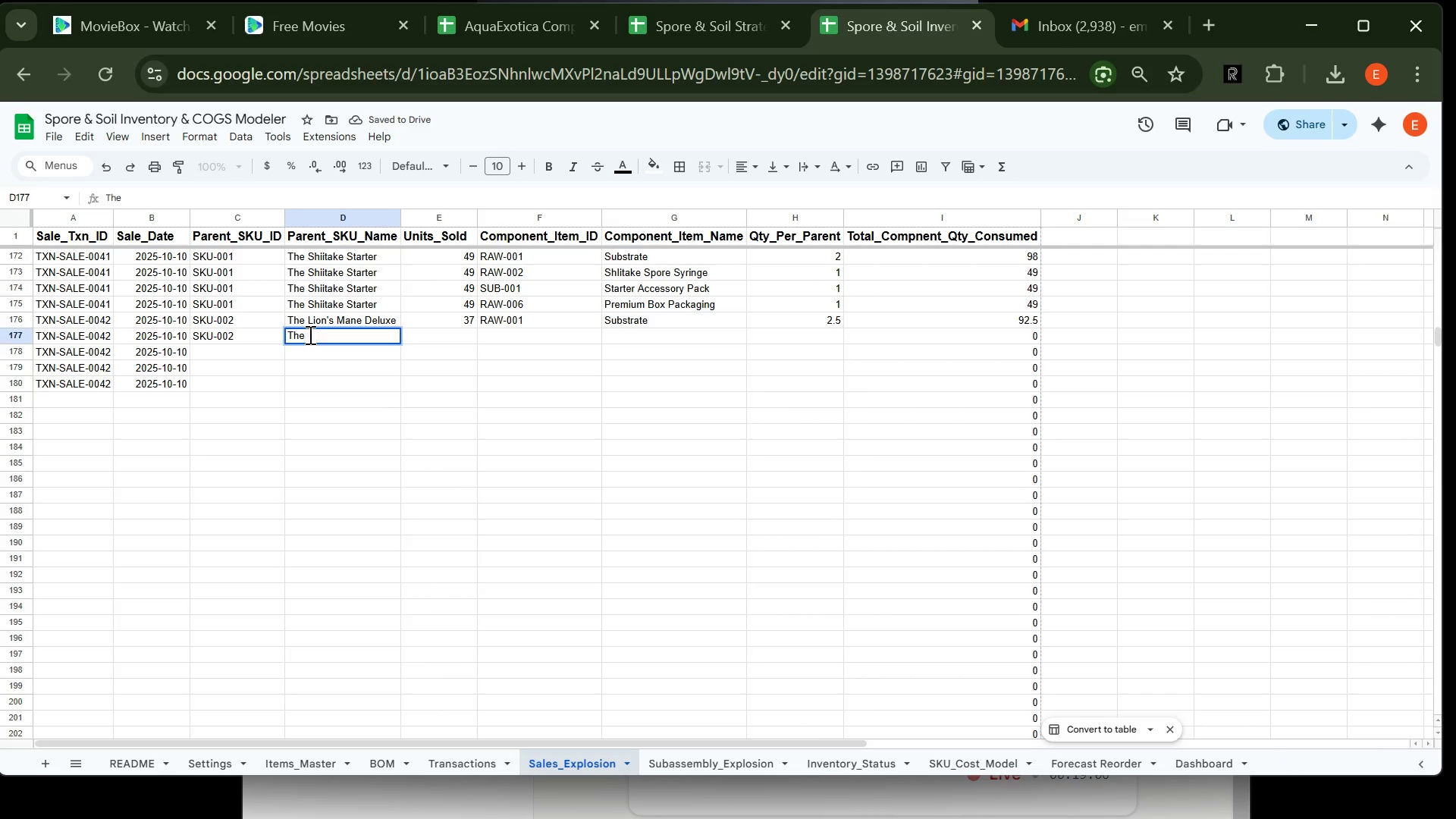 
hold_key(key=CapsLock, duration=0.66)
 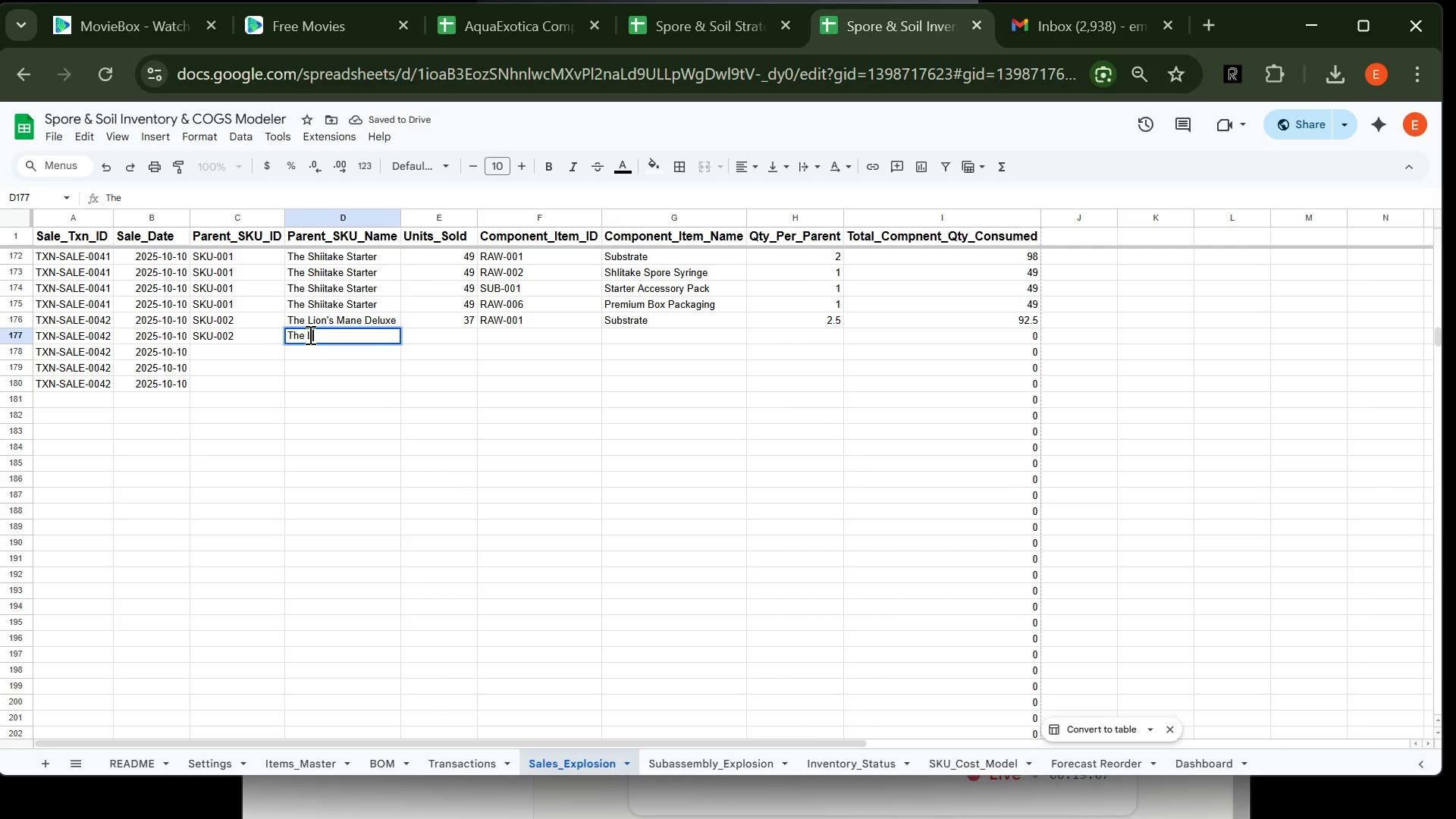 
type(Li)
key(Tab)
type(37)
key(Tab)
type(RAW-003)
key(Tab)
type(Lio)
key(Tab)
type(1)
 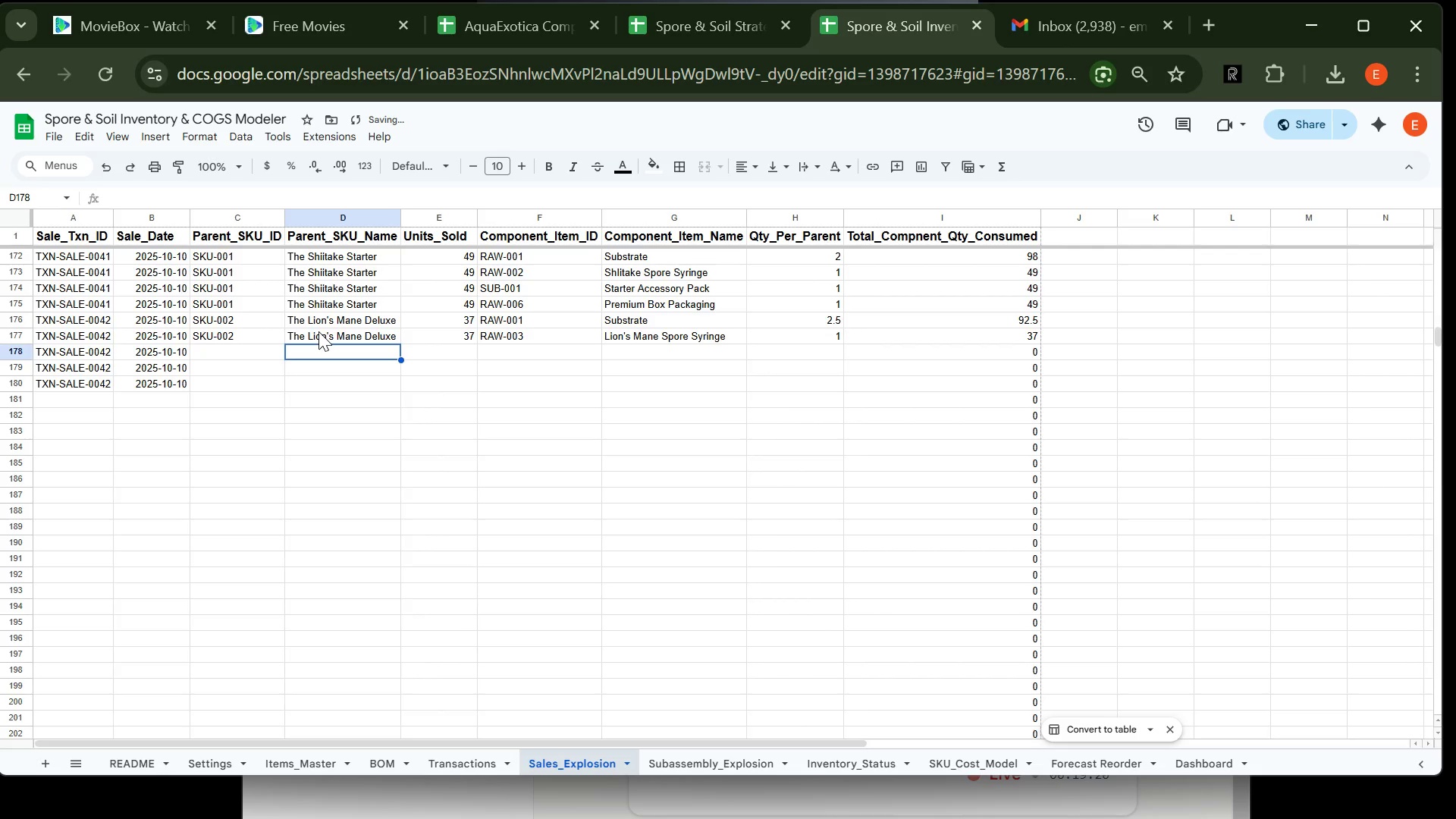 
 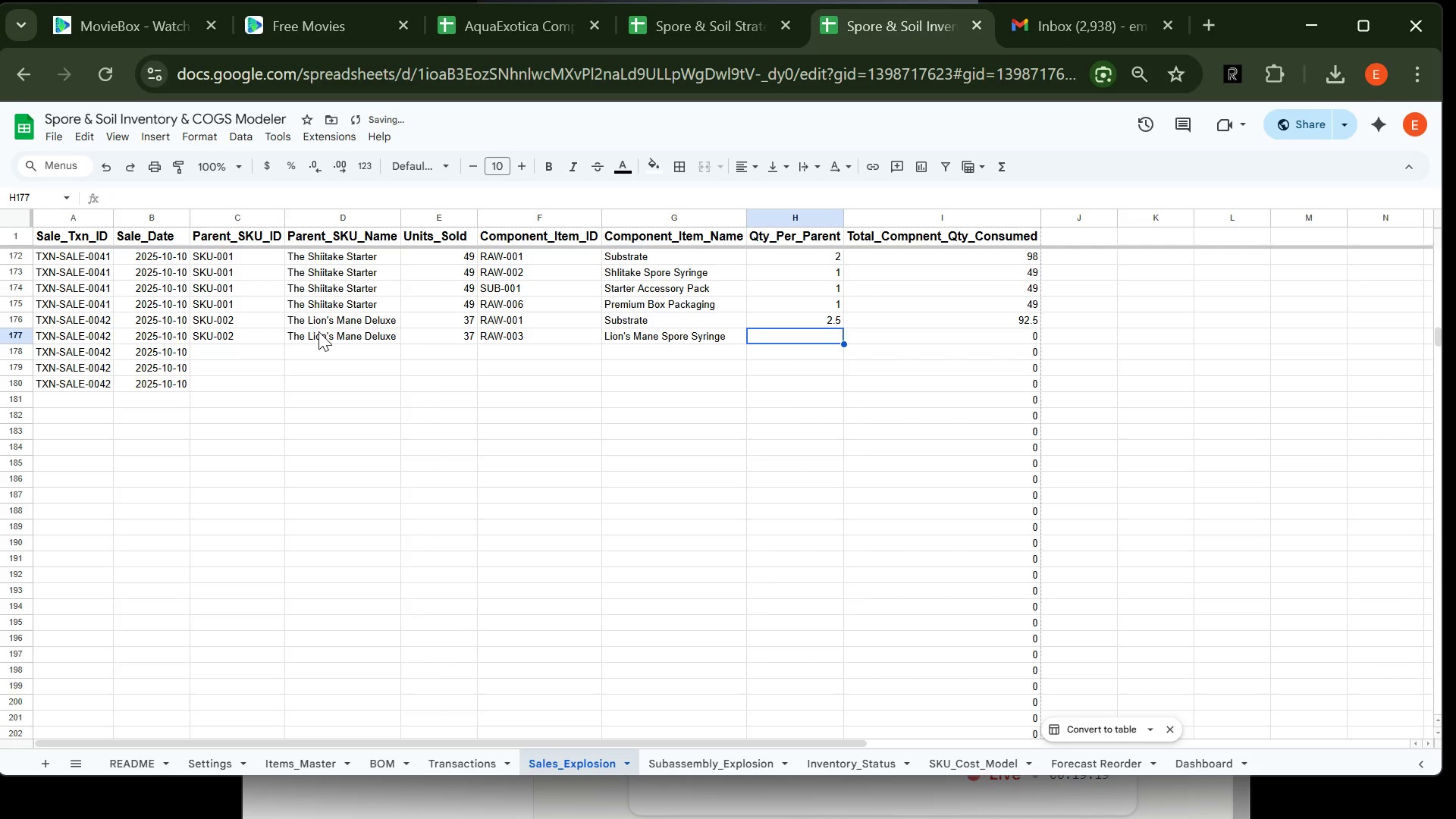 
key(Enter)
 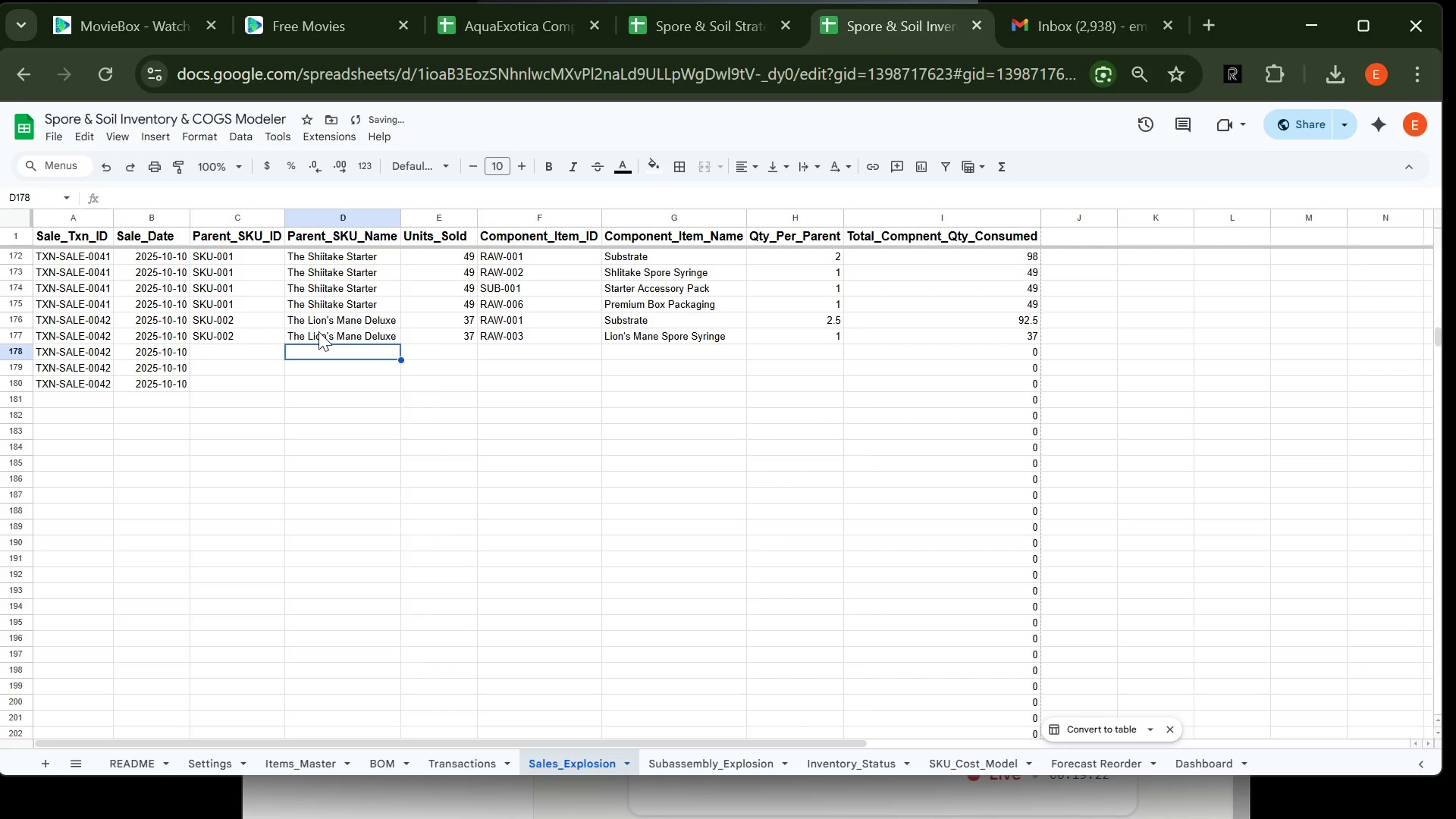 
key(ArrowLeft)
 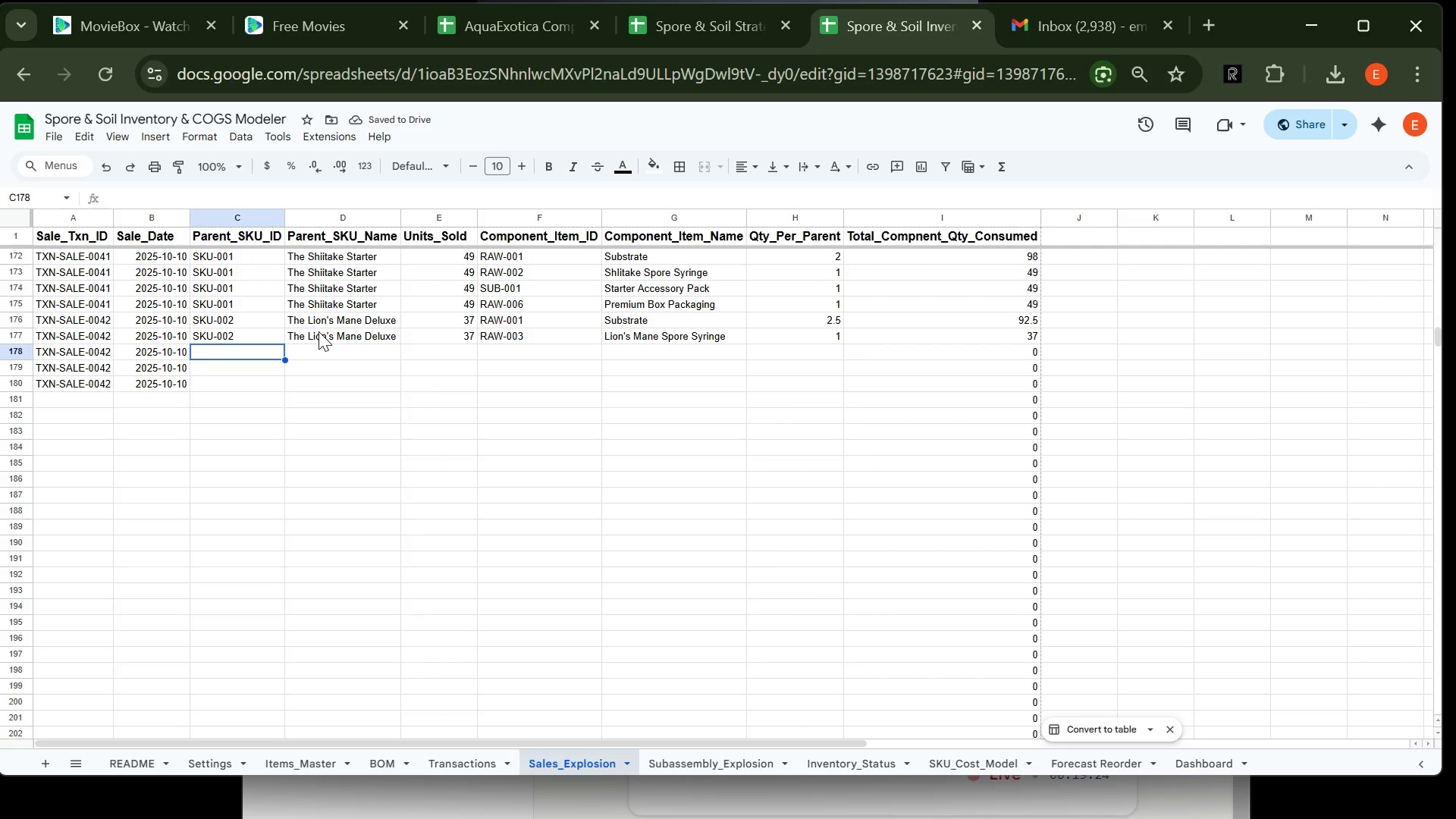 
type(SKU-002)
key(Tab)
type(The Lio)
key(Tab)
type(37)
key(Tab)
 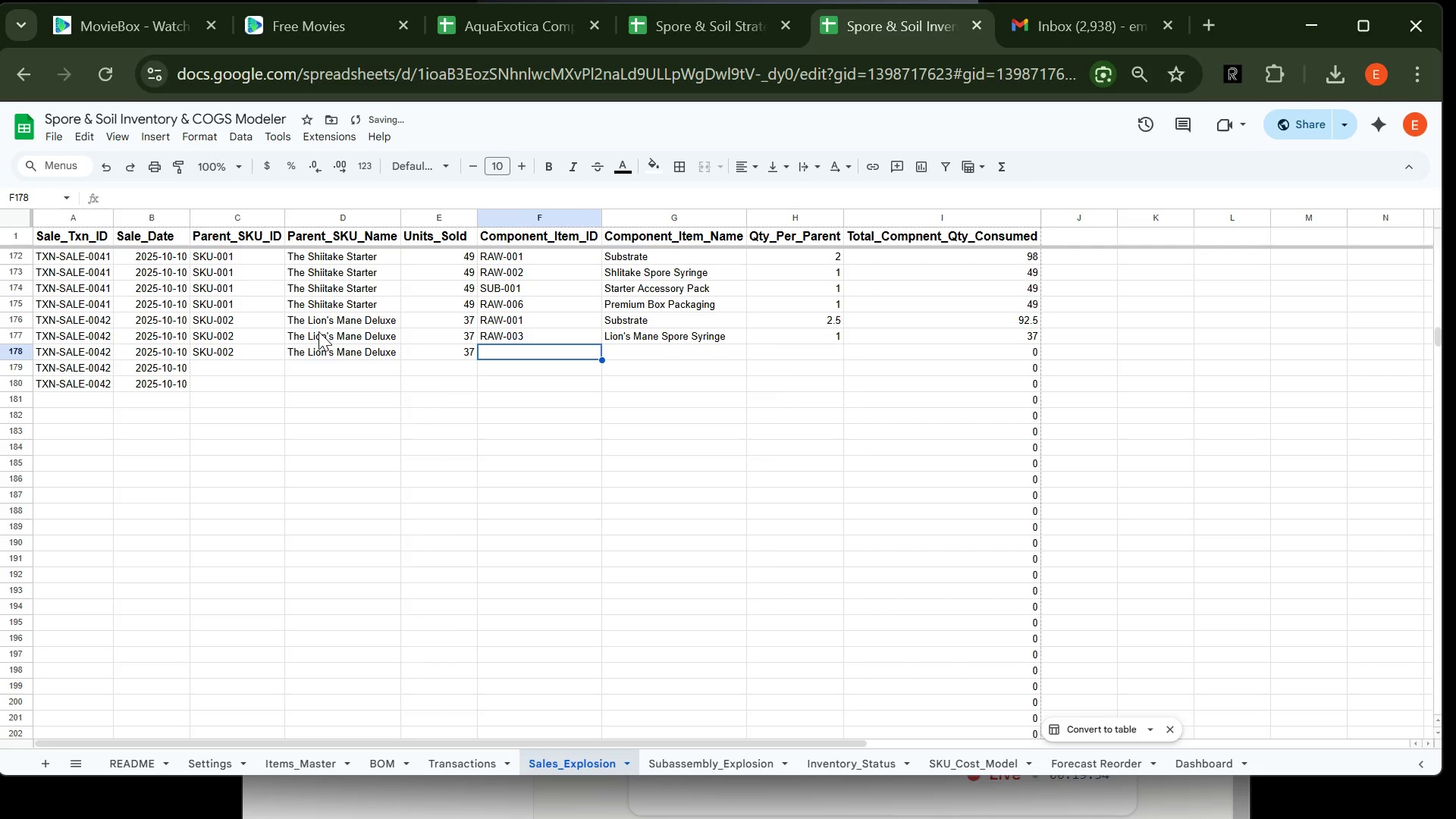 
type(RAW-004)
key(Tab)
type(Heat)
key(Tab)
type(1)
 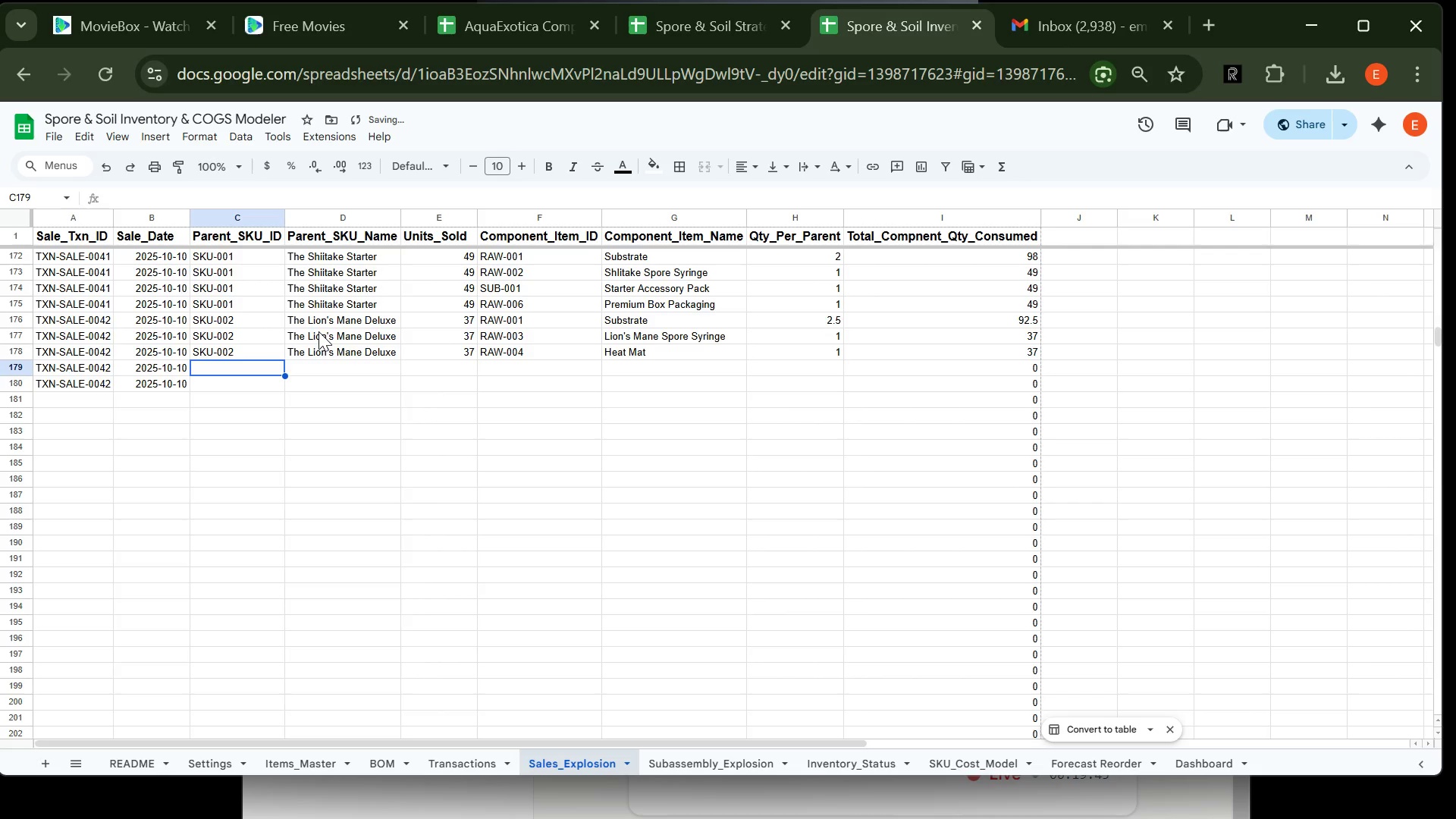 
 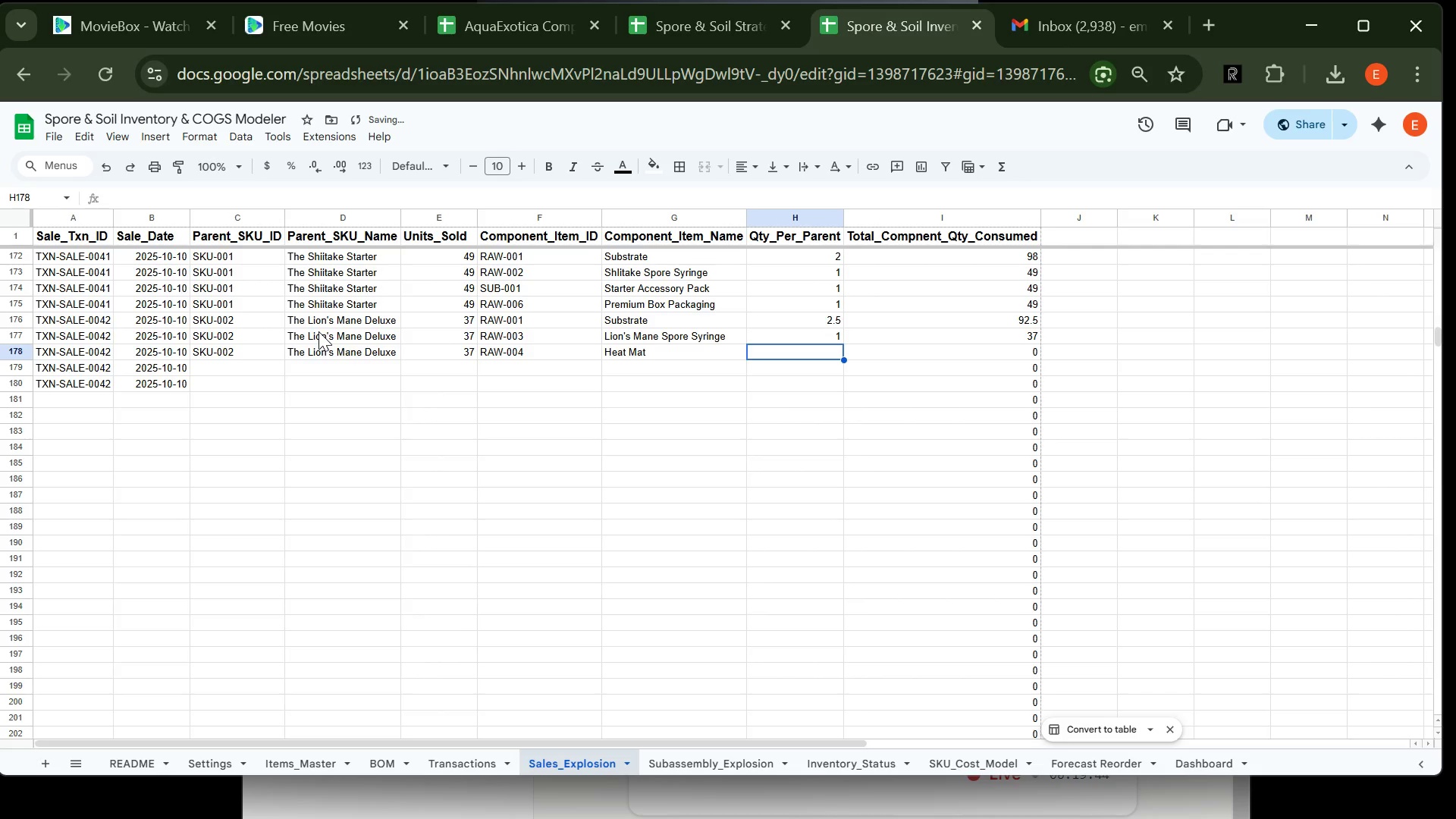 
key(Enter)
 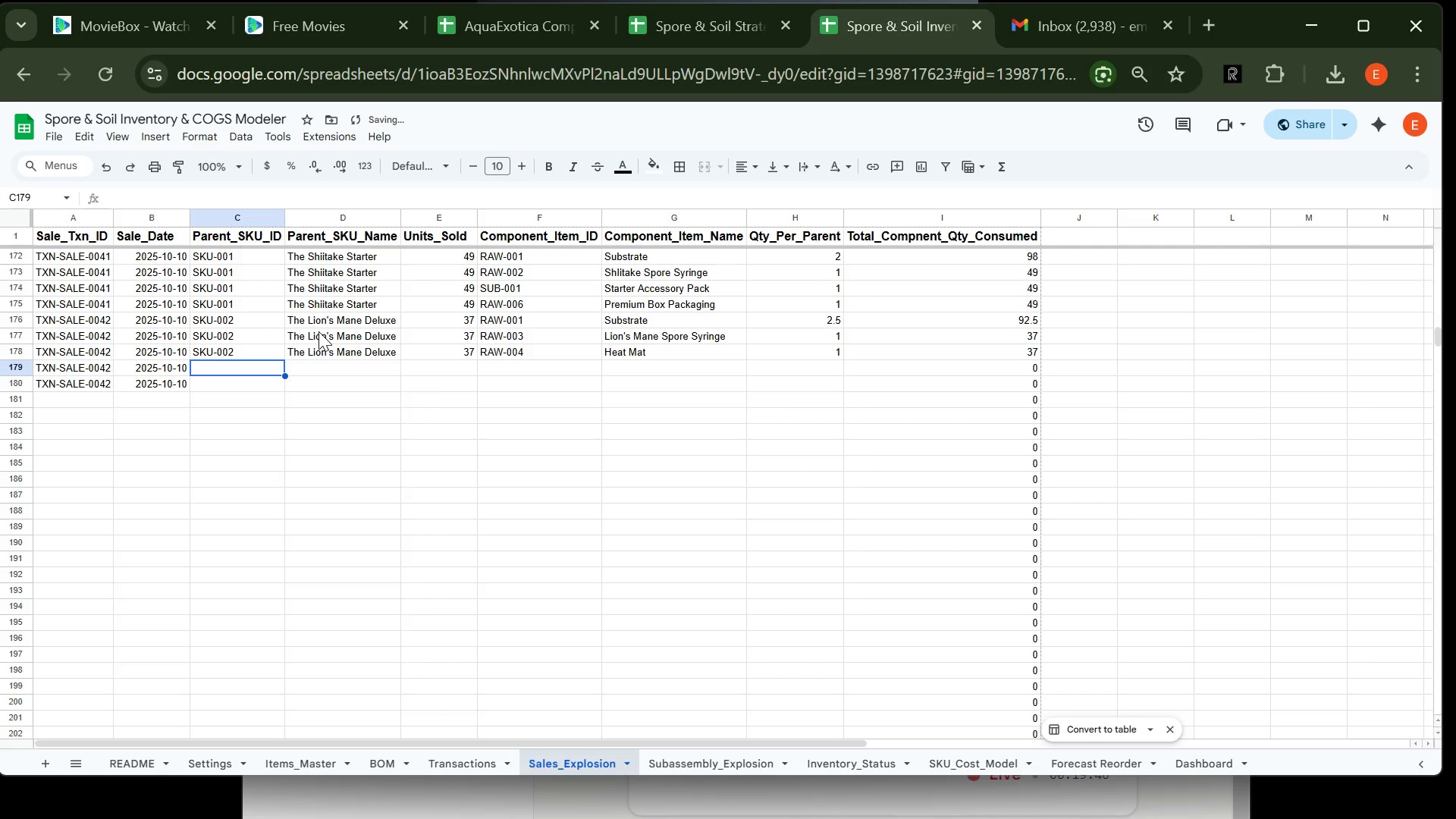 
type(SKU-002)
key(Tab)
type(The Li)
key(Tab)
type(37)
key(Tab)
type(RAW-005)
key(Tab)
type(Hu)
key(Tab)
type(1)
 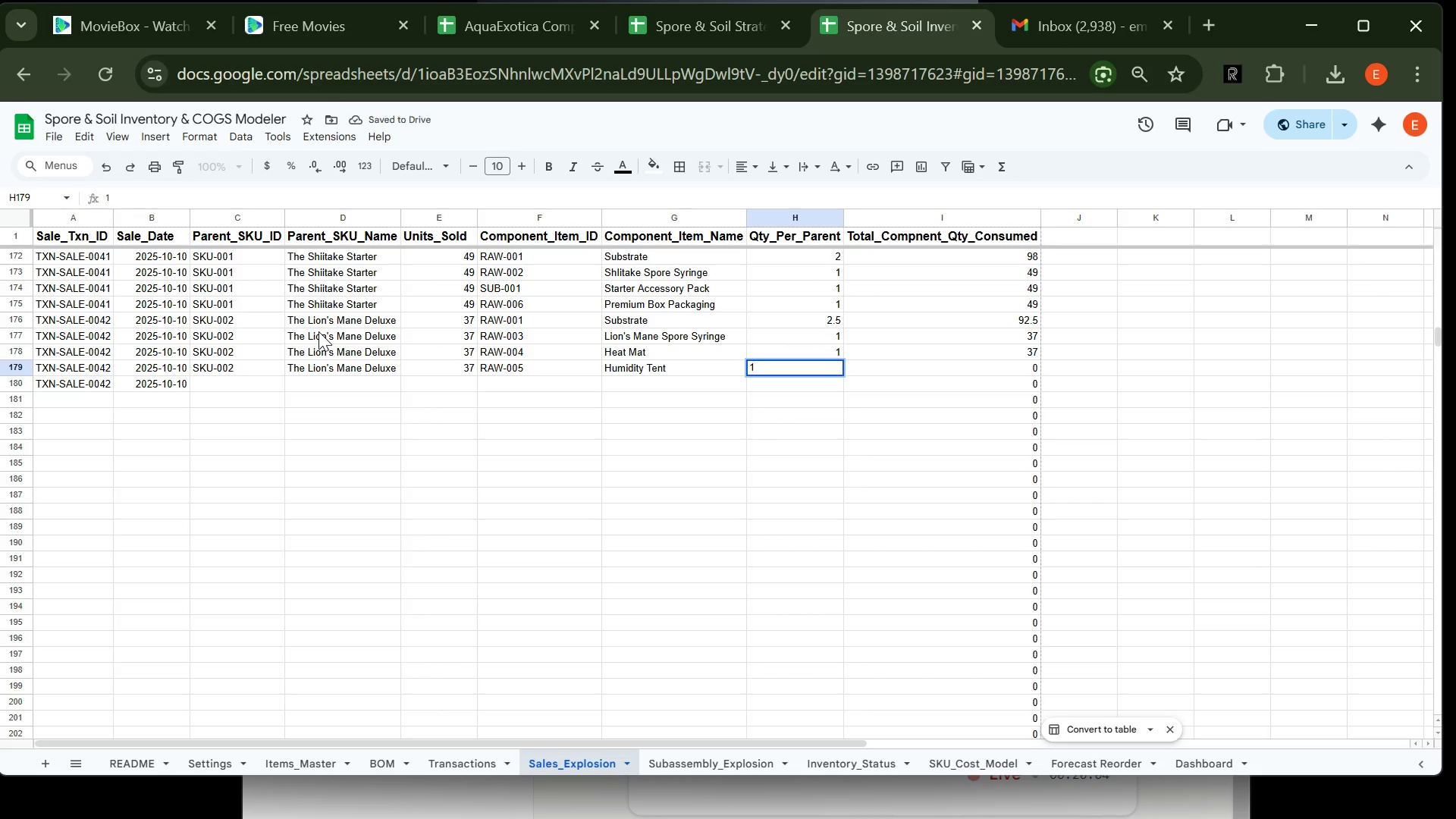 
 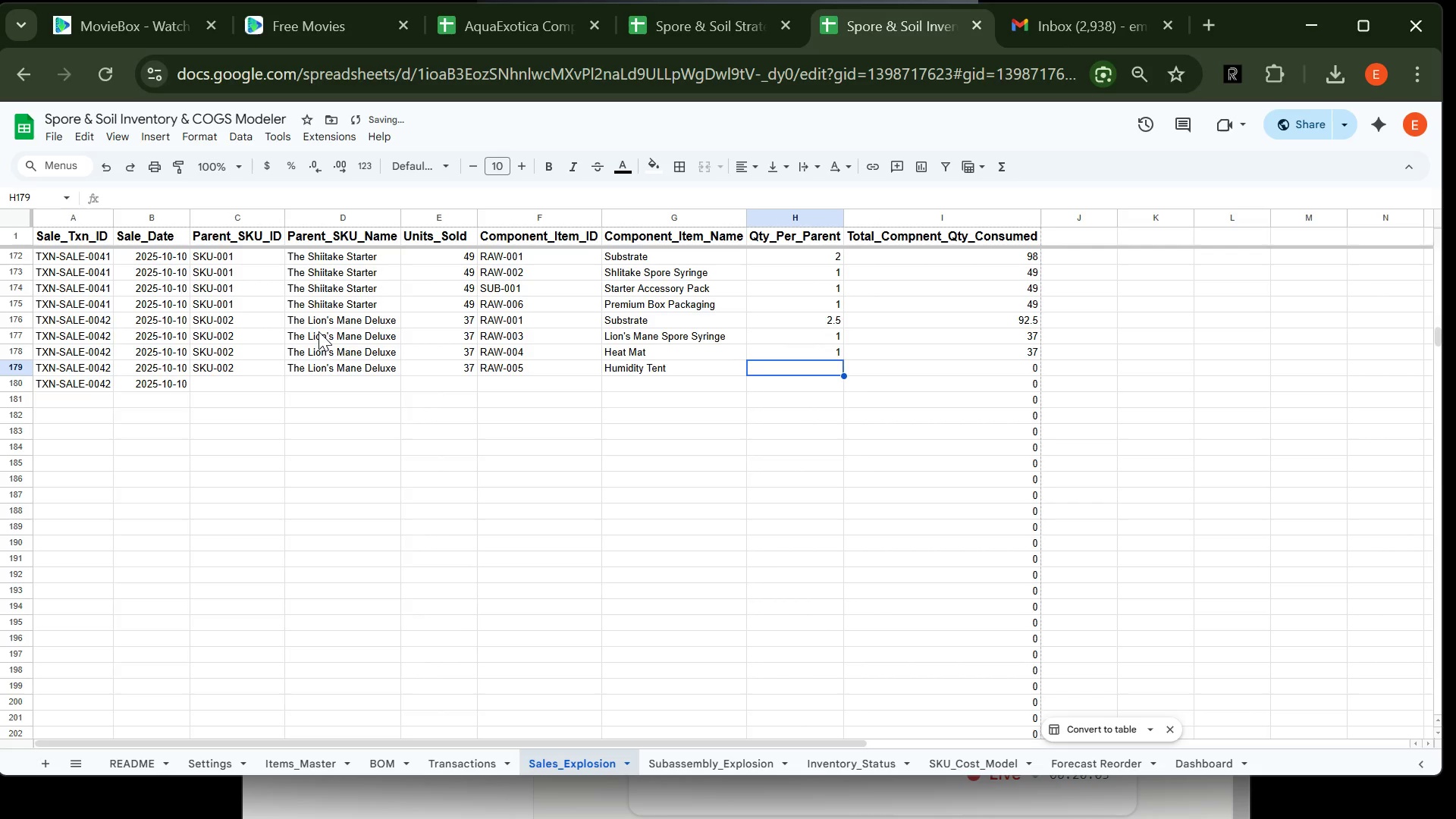 
key(Enter)
 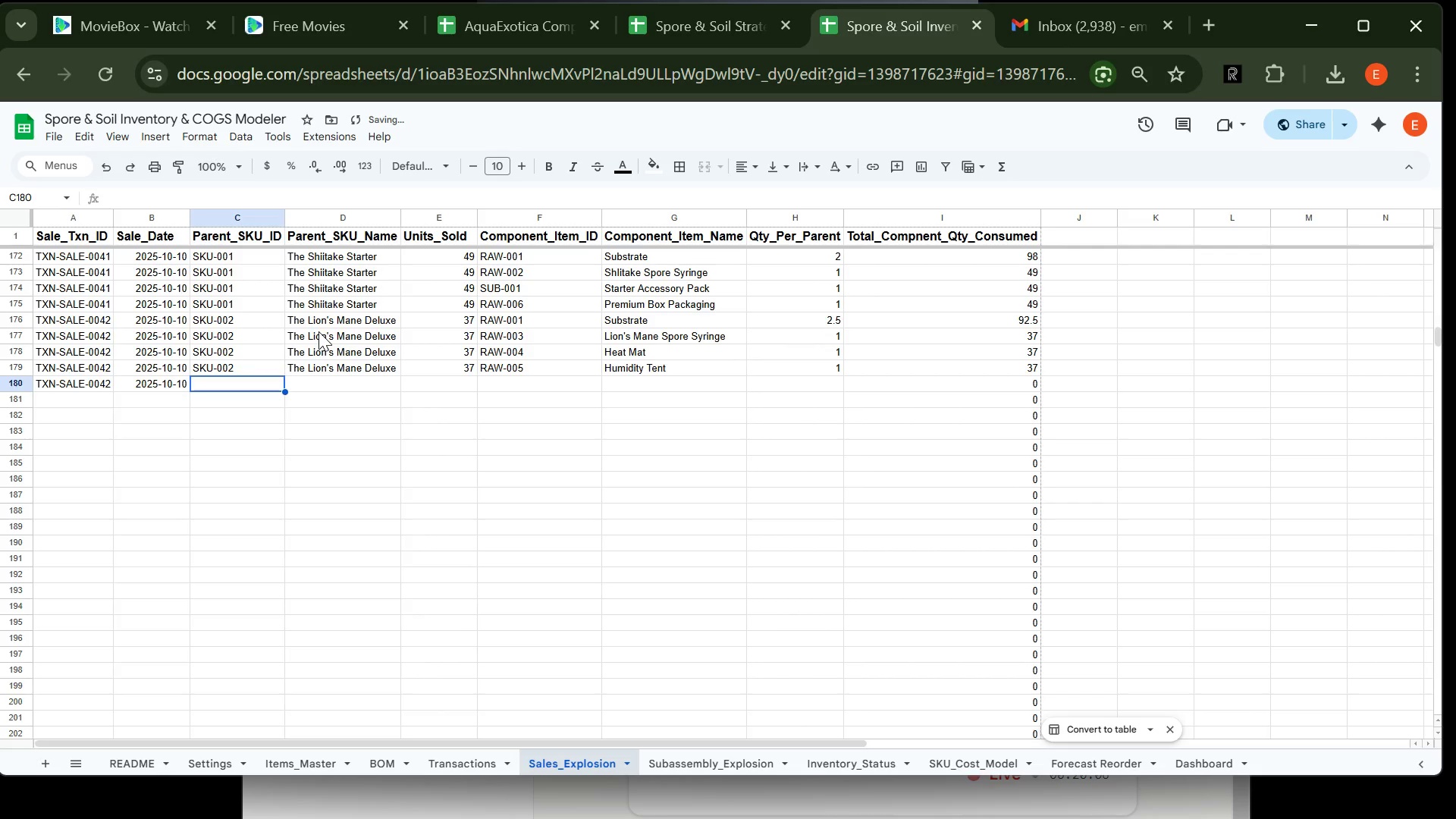 
type(SKU-002)
key(Tab)
type(The Lio)
key(Tab)
type(37)
key(Tab)
 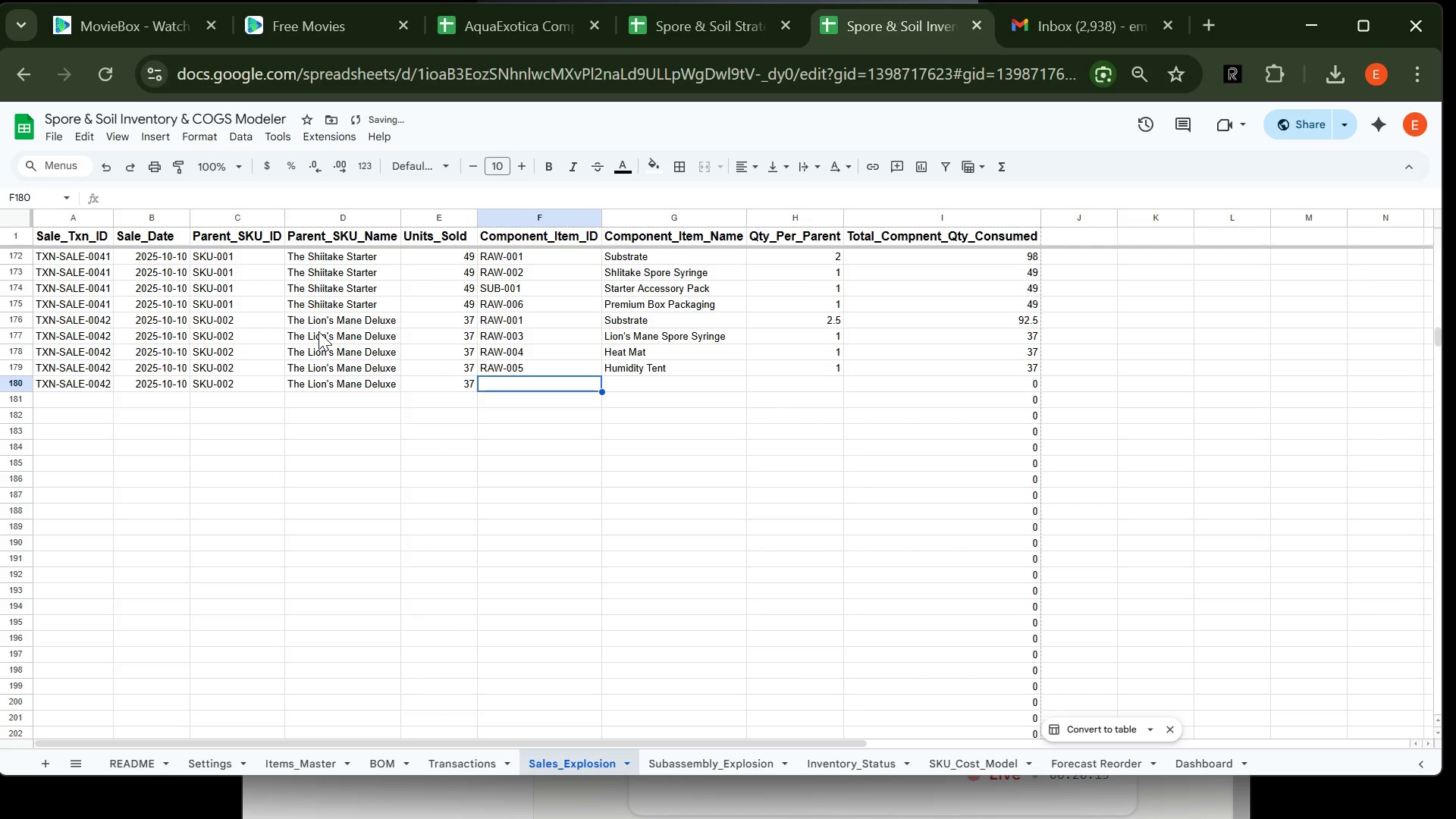 
wait(8.22)
 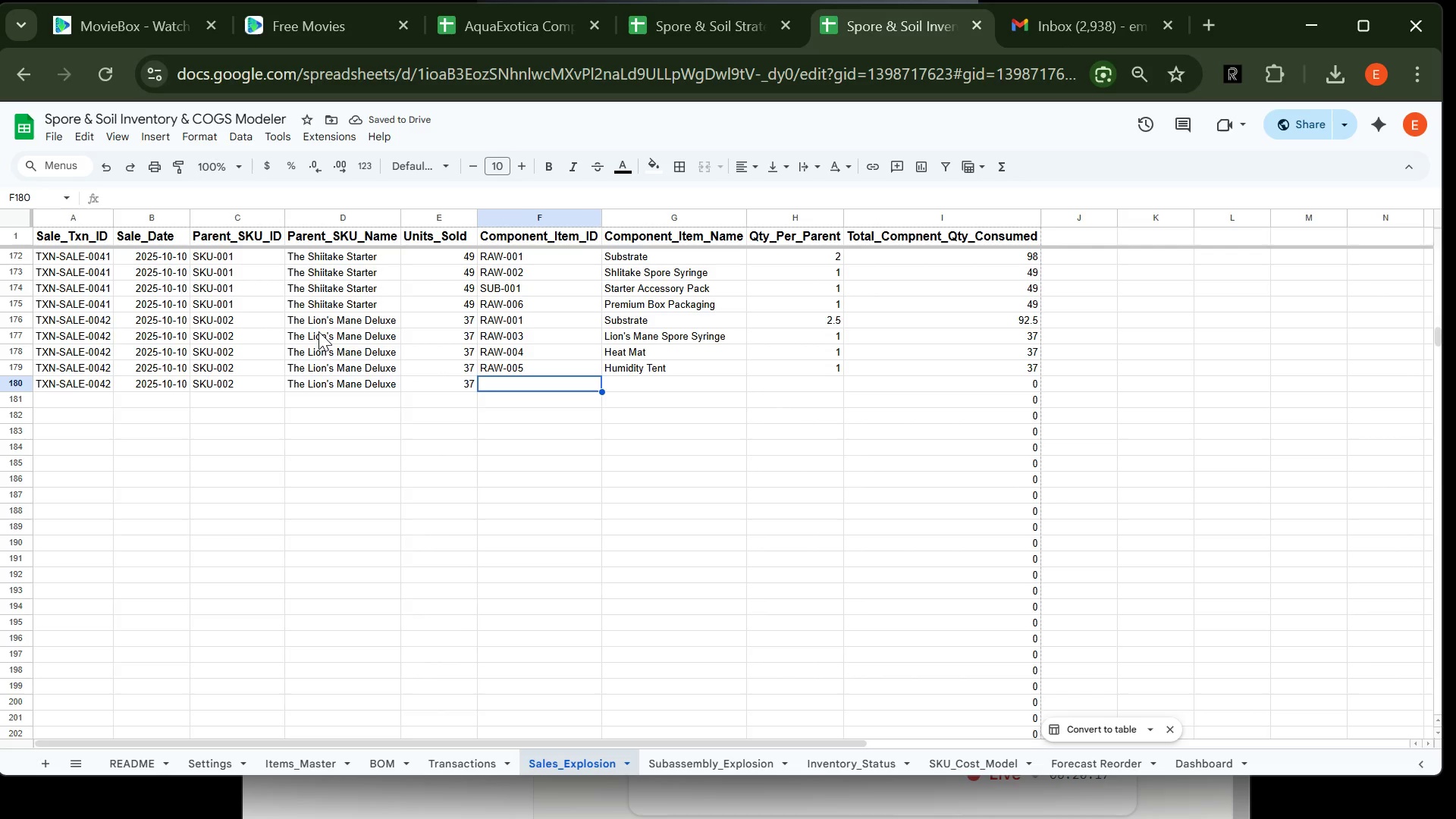 
type(RAW-006)
key(Tab)
type(pre)
key(Tab)
type(1)
 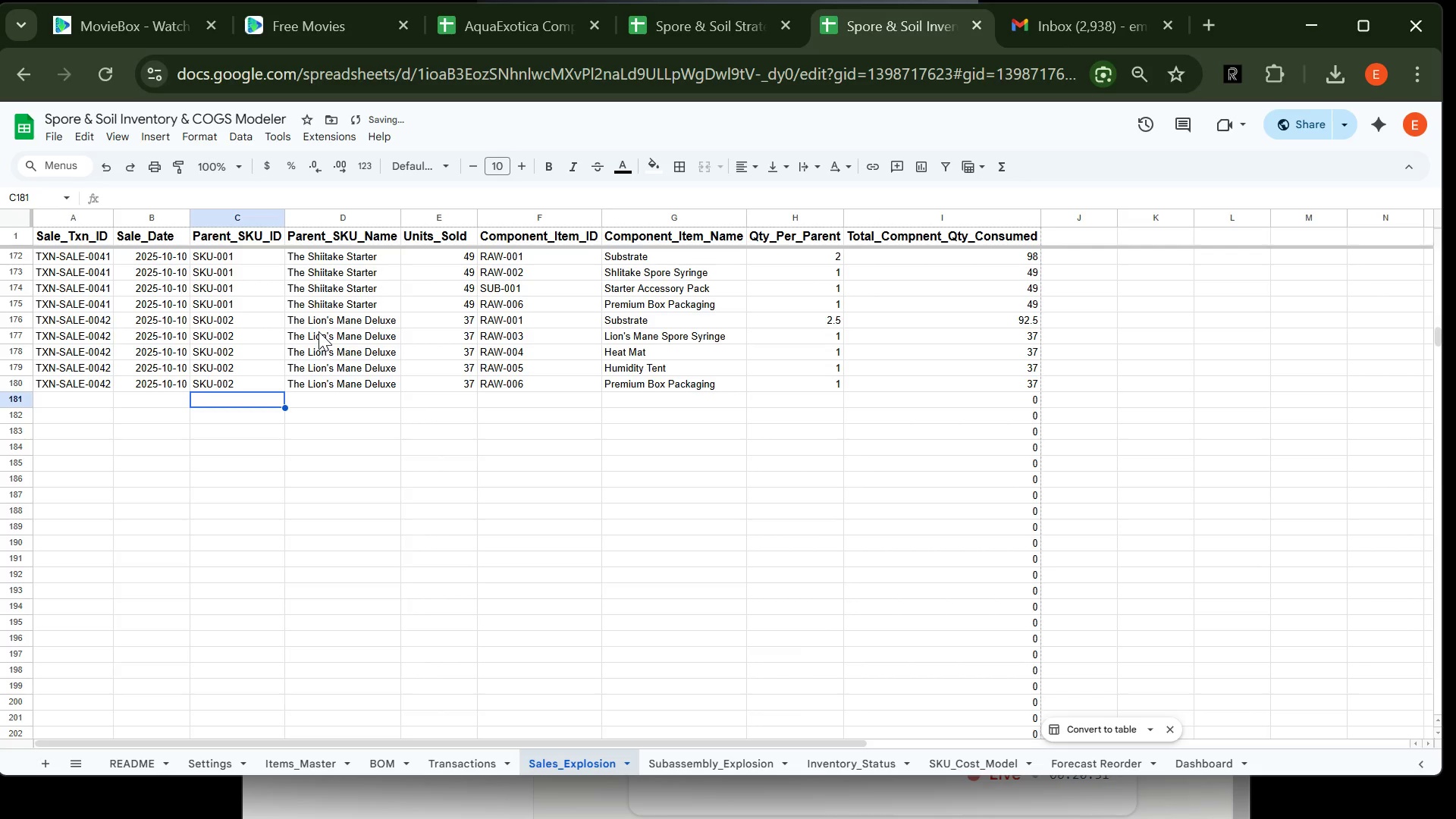 
 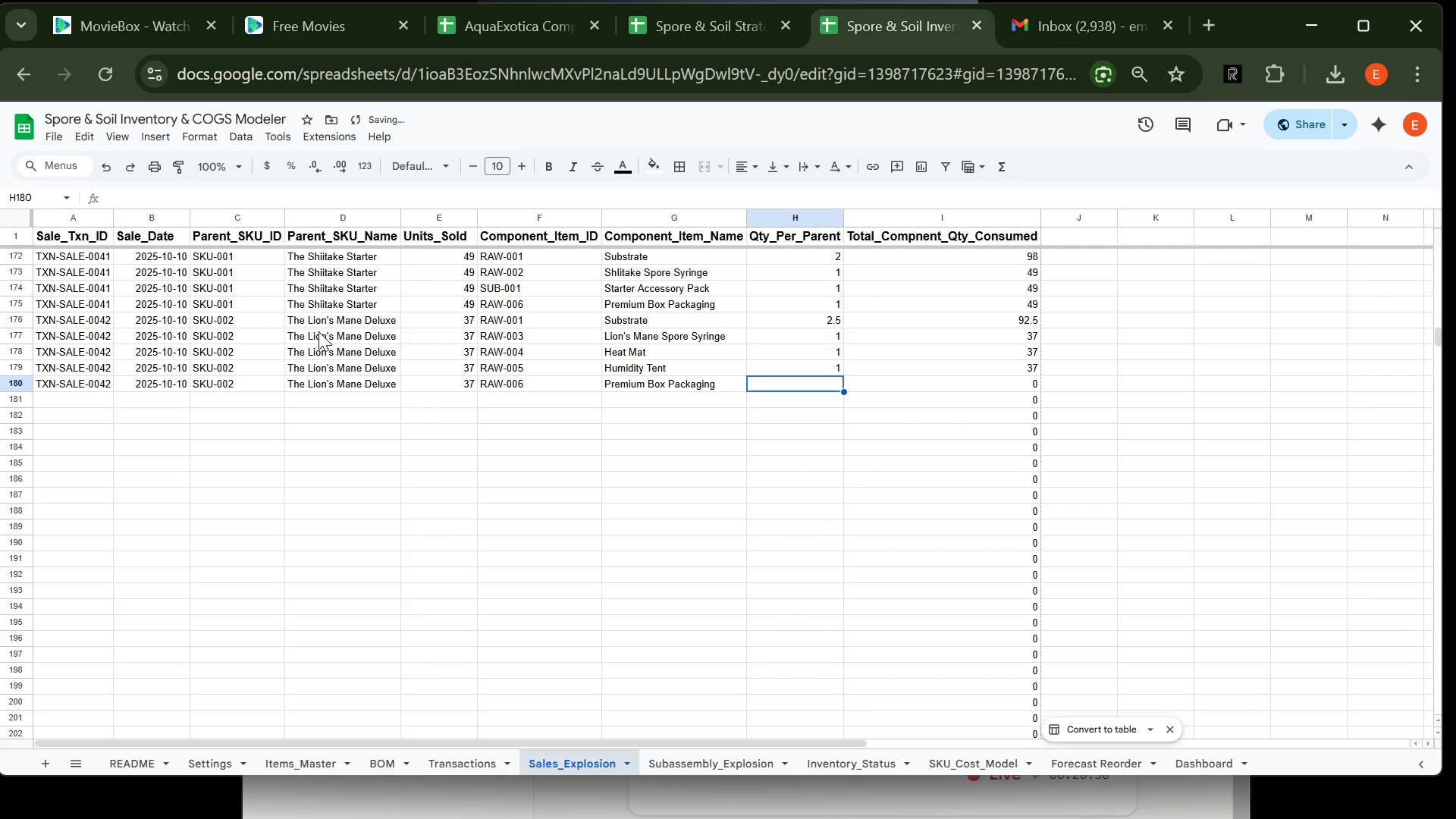 
key(Enter)
 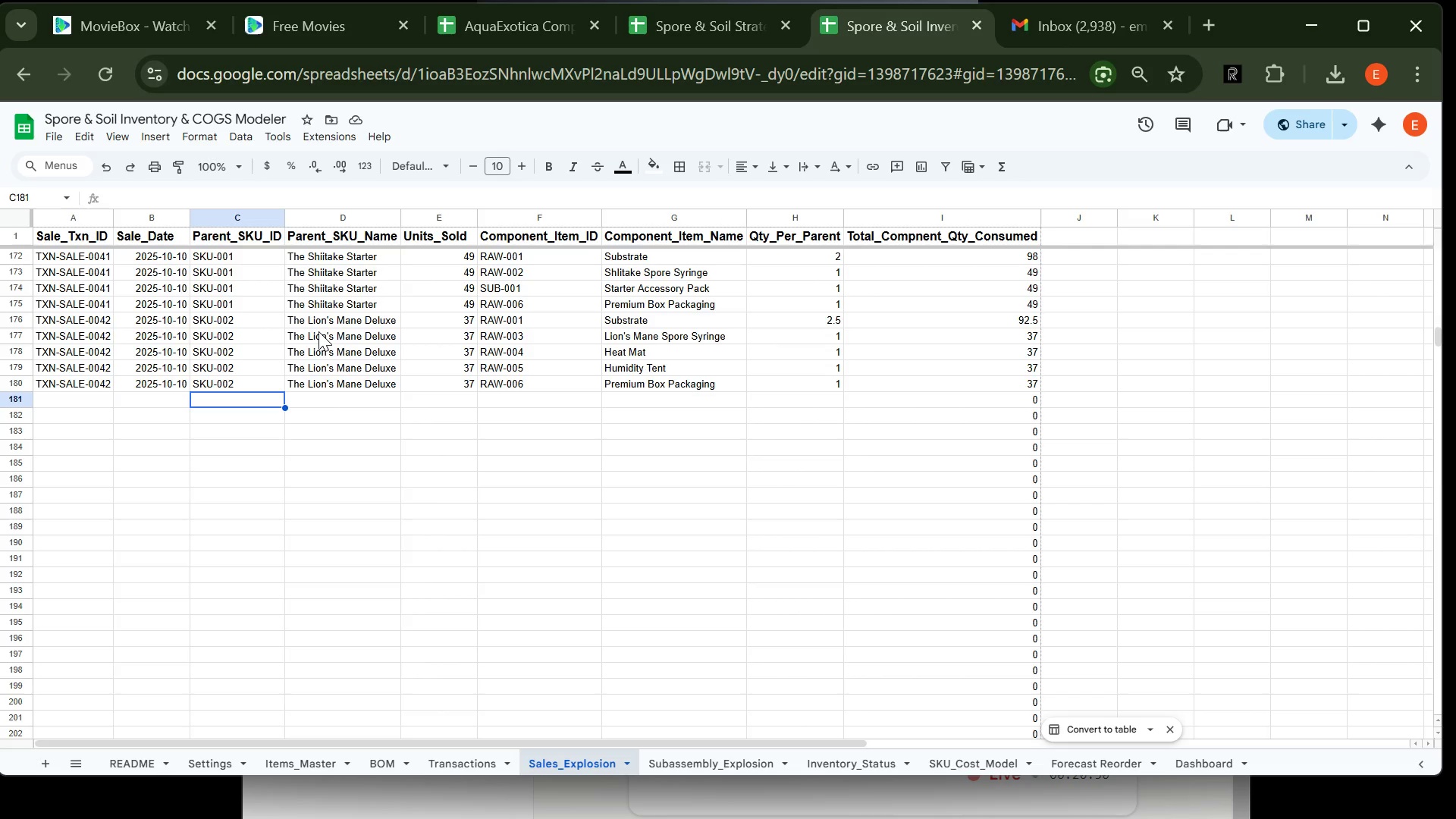 
wait(24.34)
 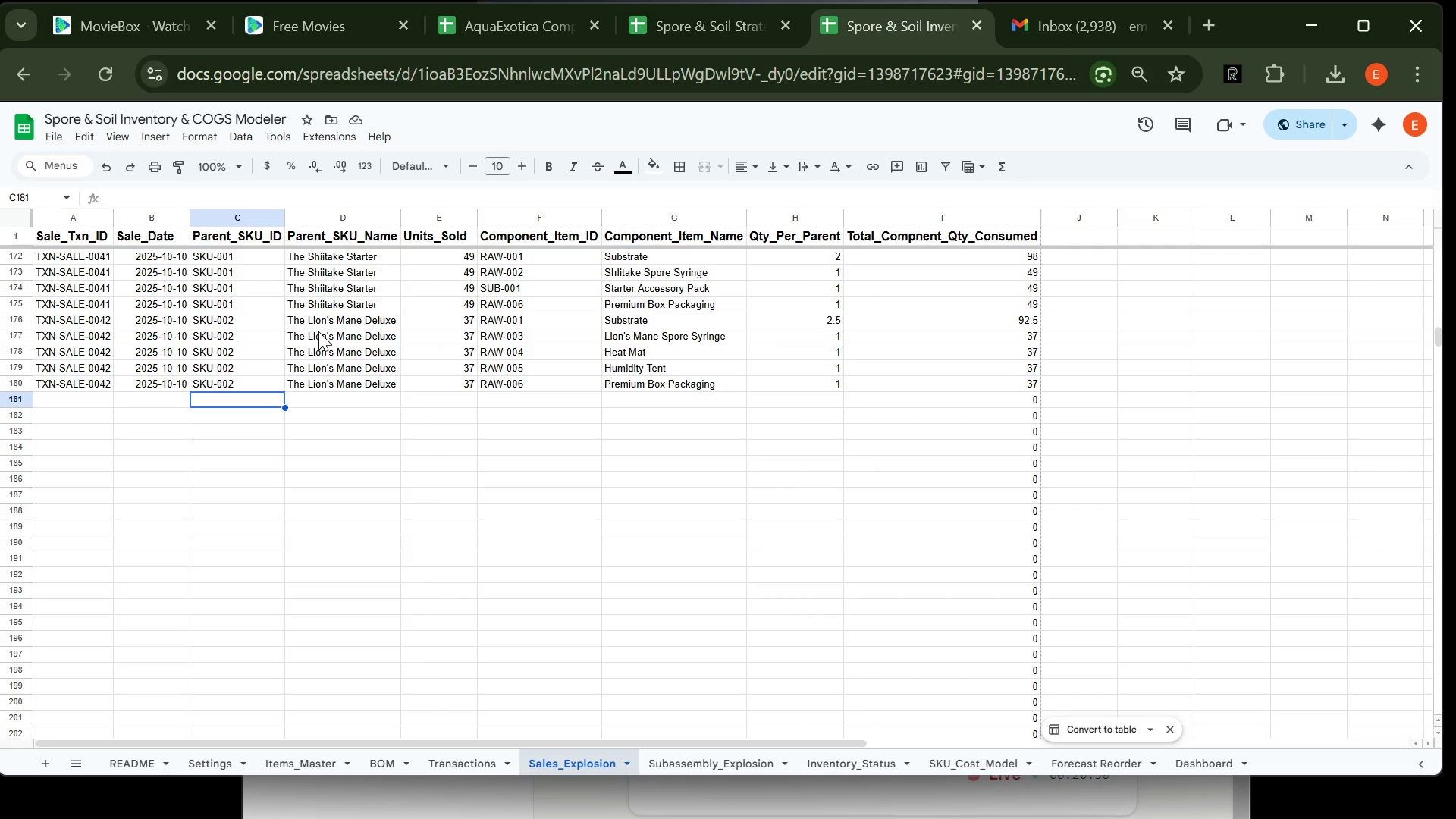 
left_click([51, 383])
 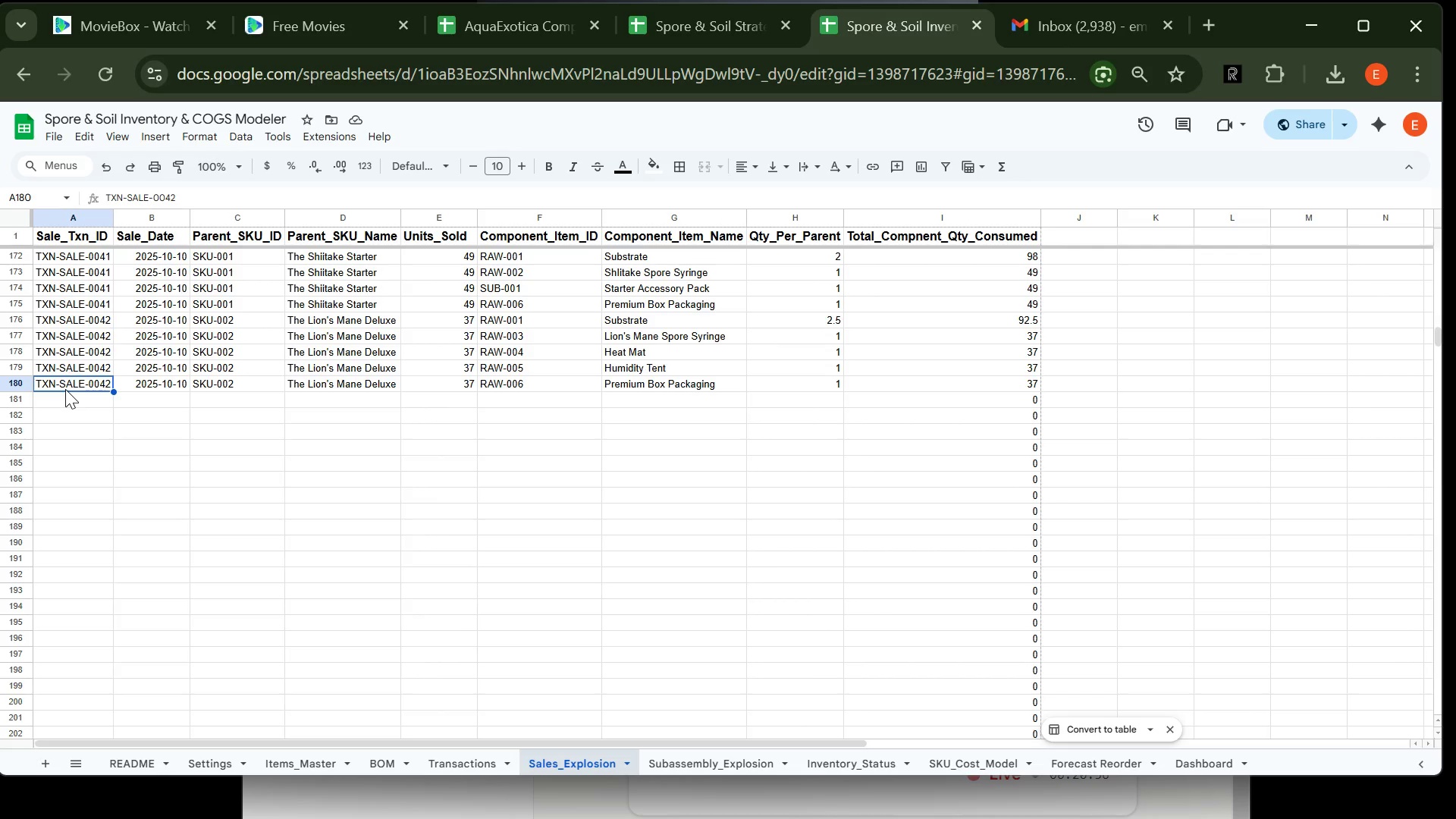 
key(Control+C)
 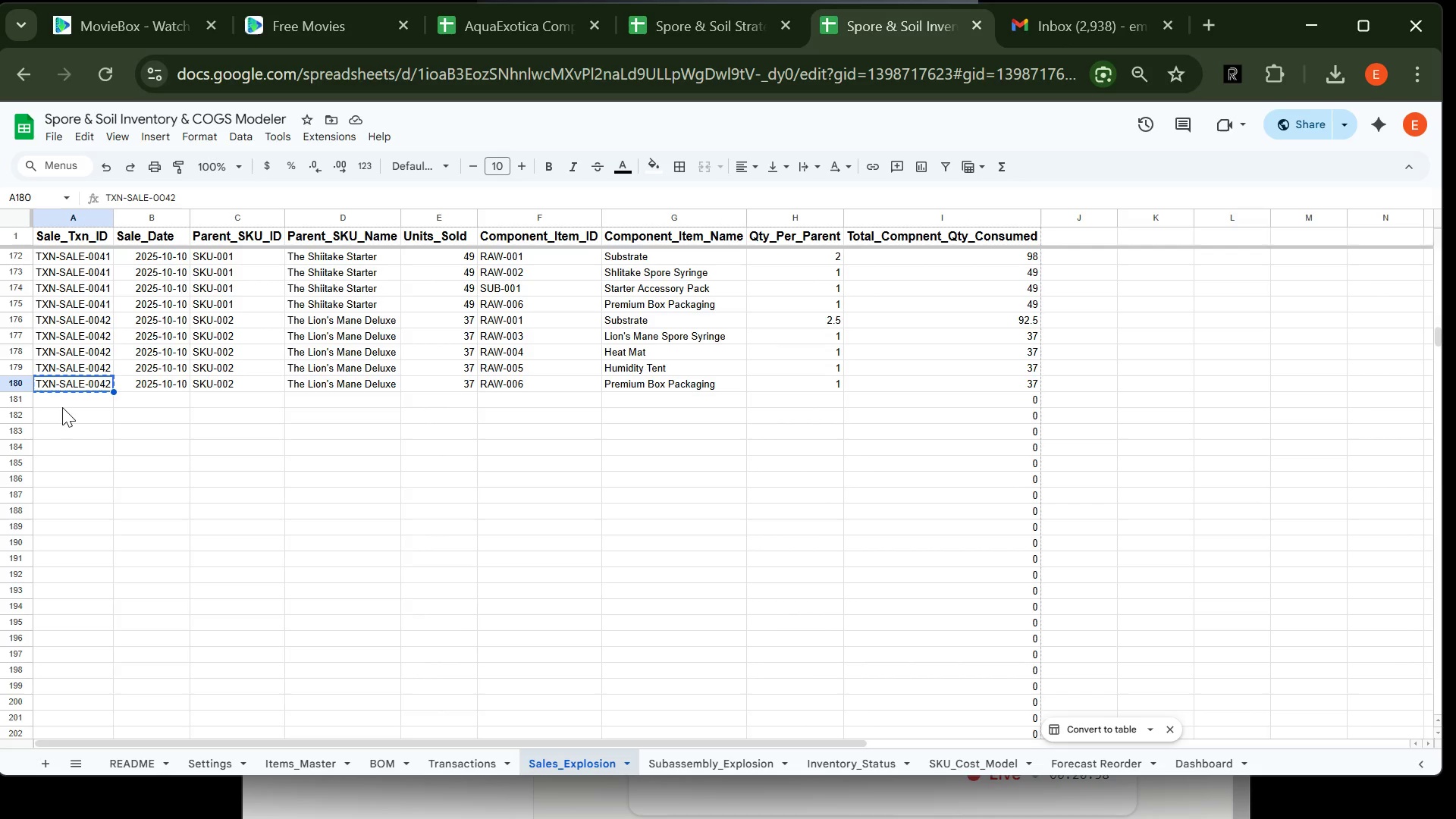 
left_click([62, 407])
 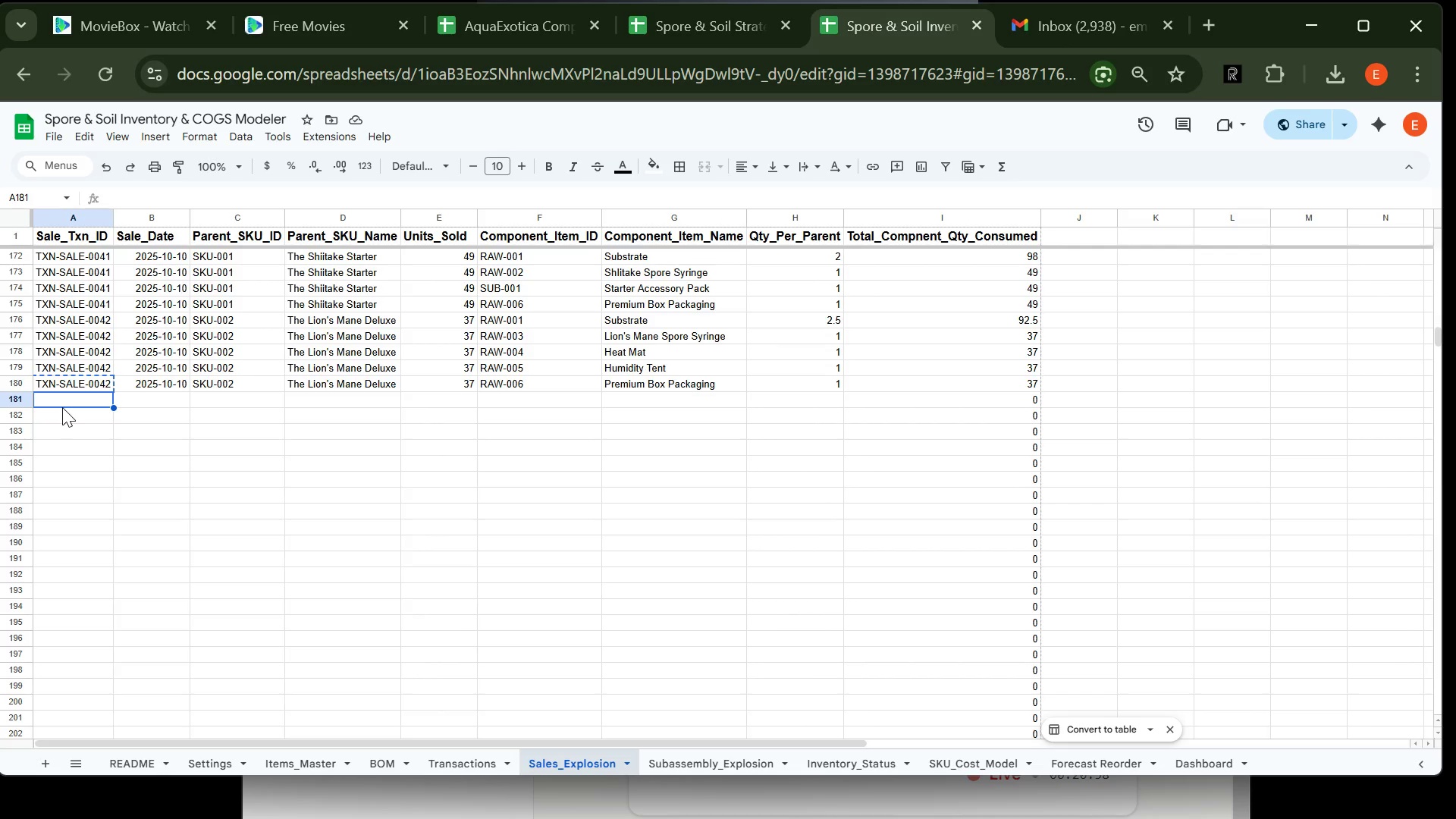 
key(Control+V)
 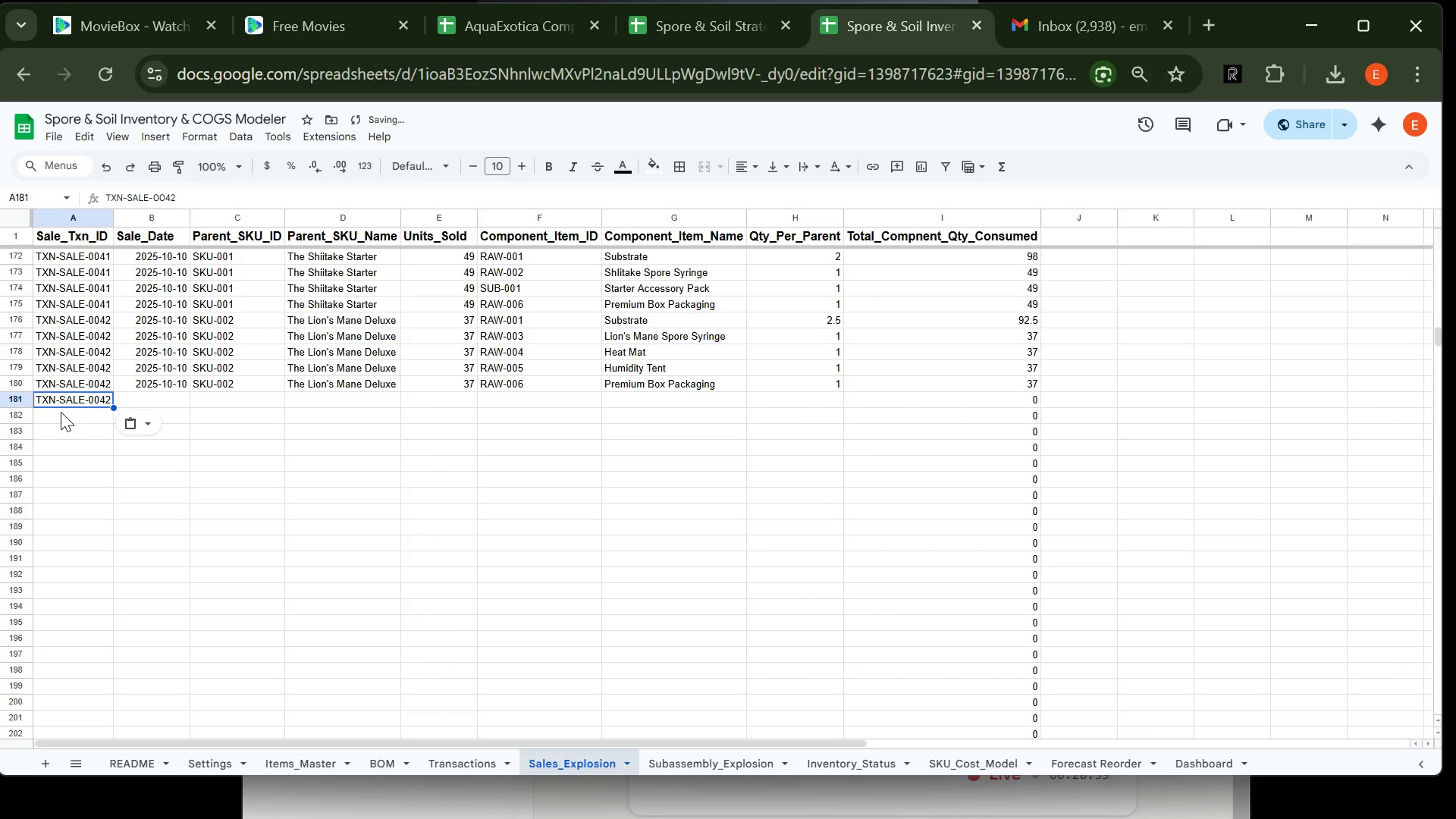 
left_click([61, 413])
 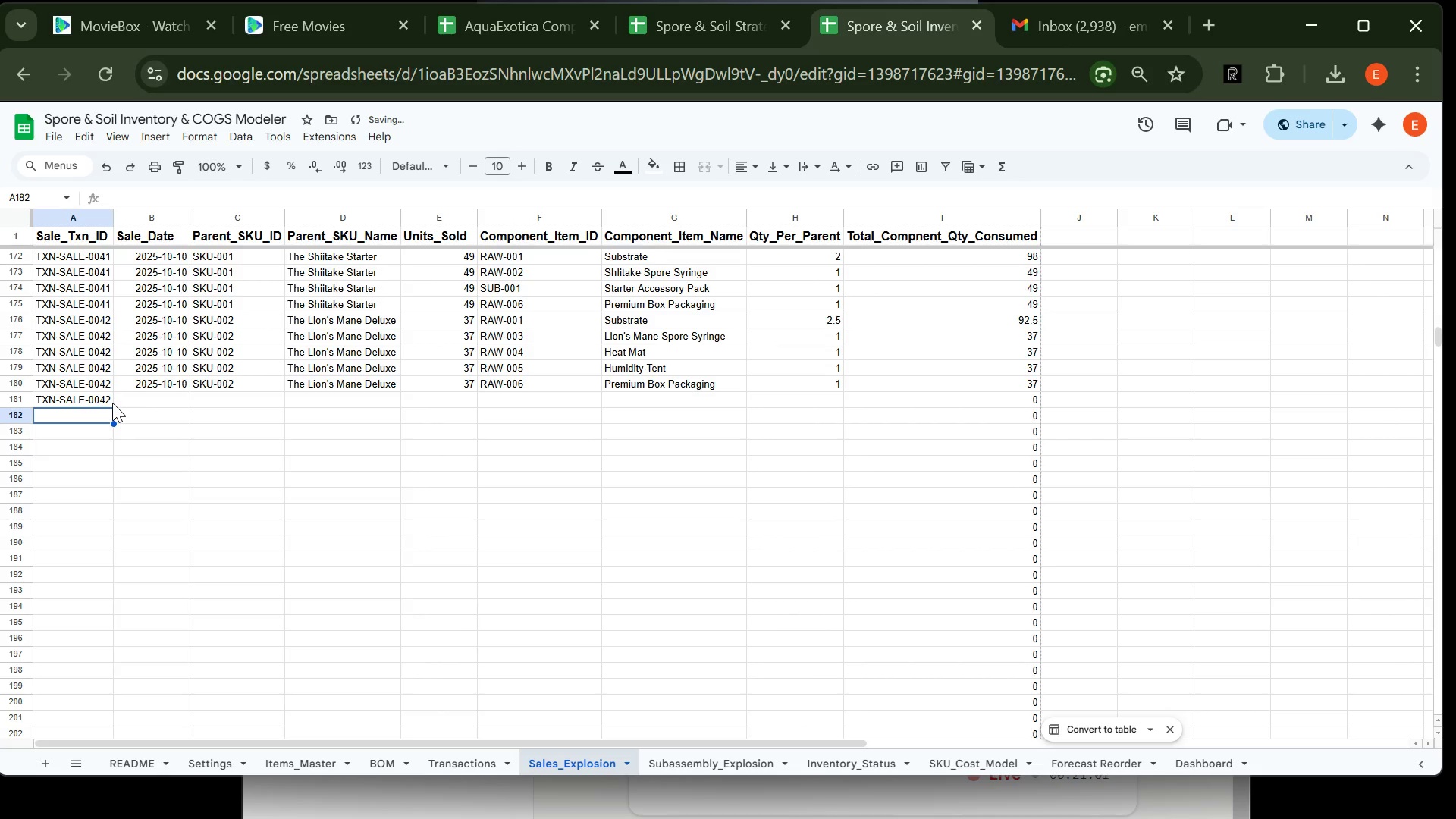 
double_click([112, 403])
 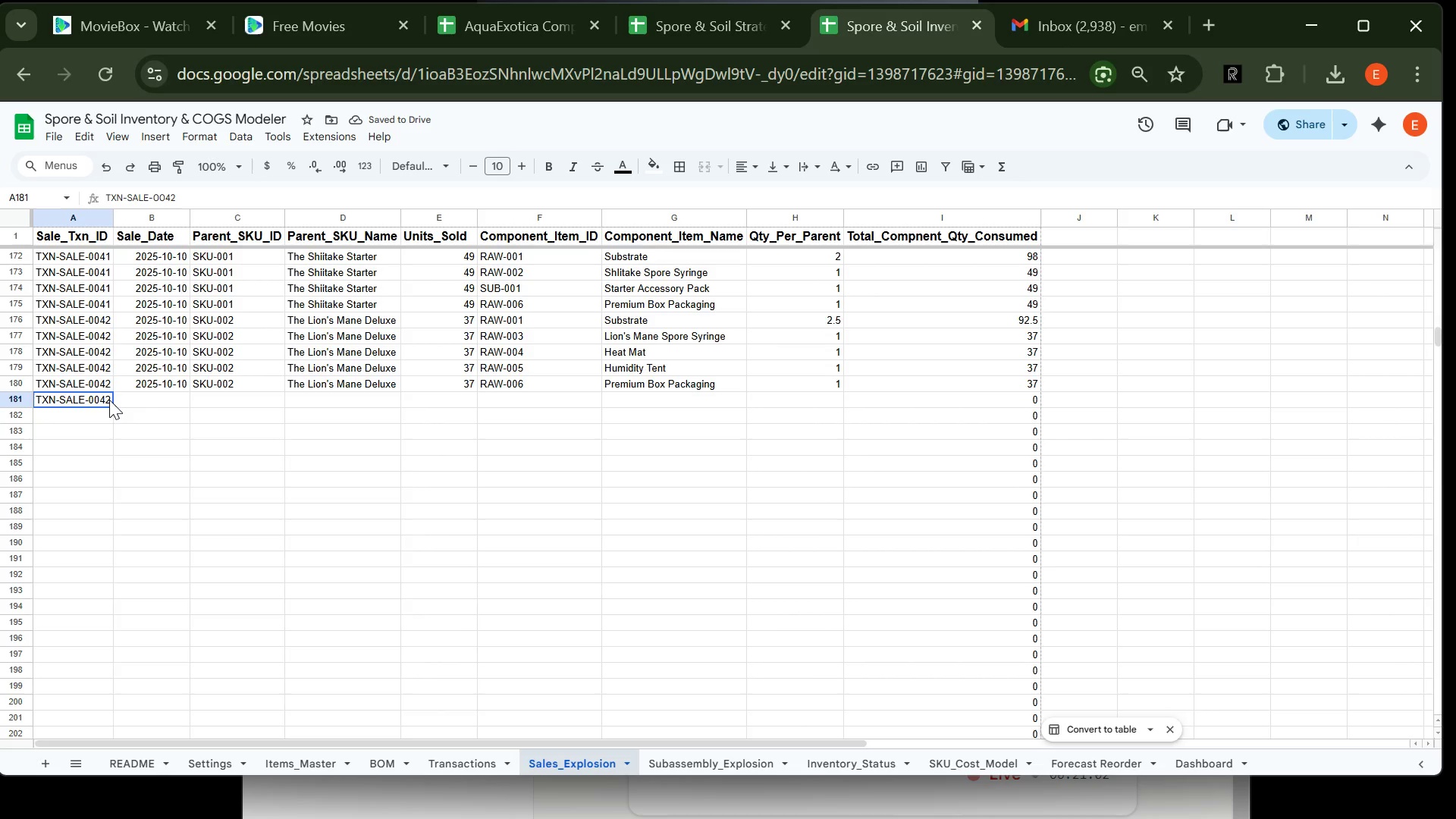 
double_click([109, 400])
 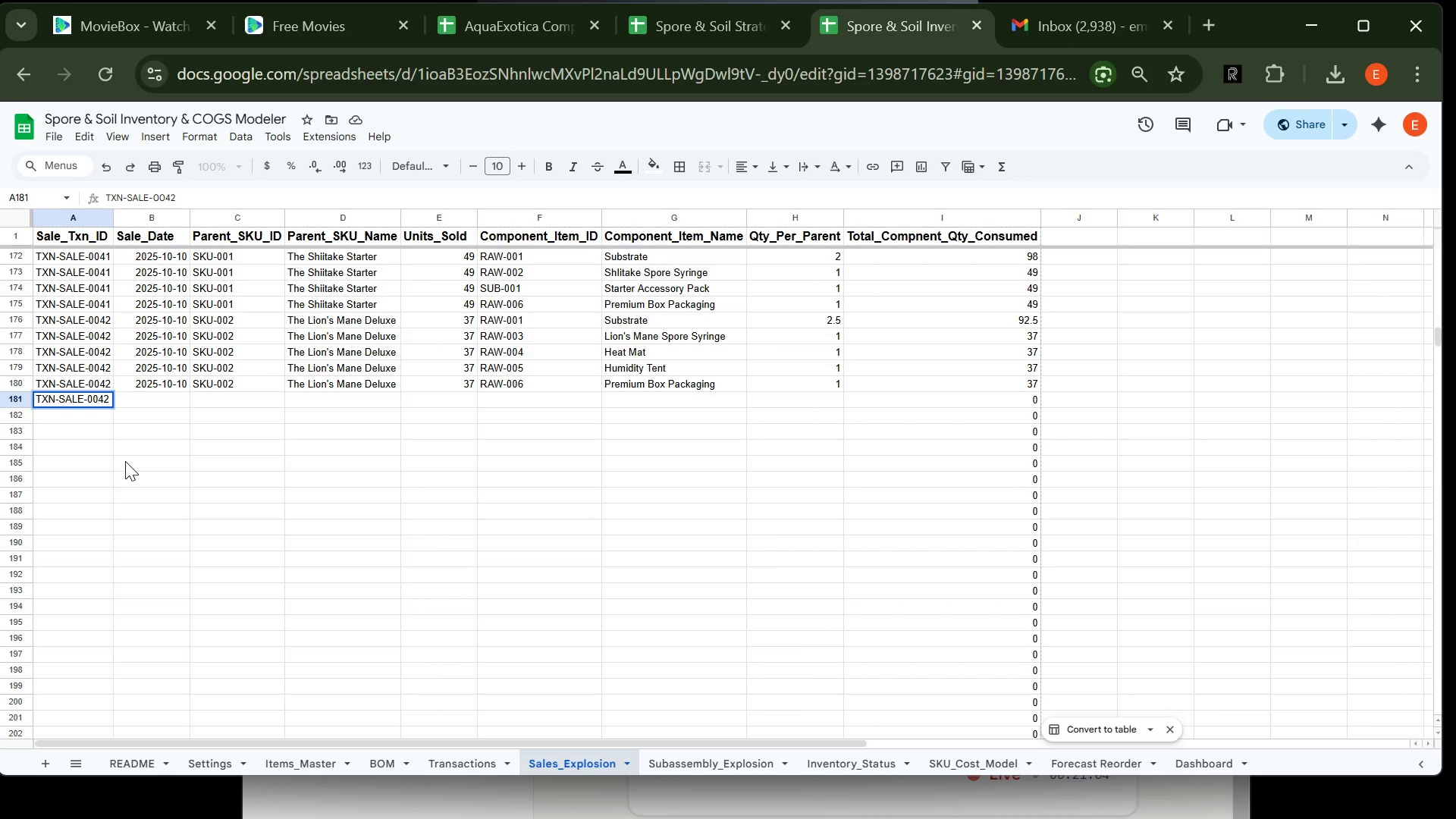 
key(Backspace)
 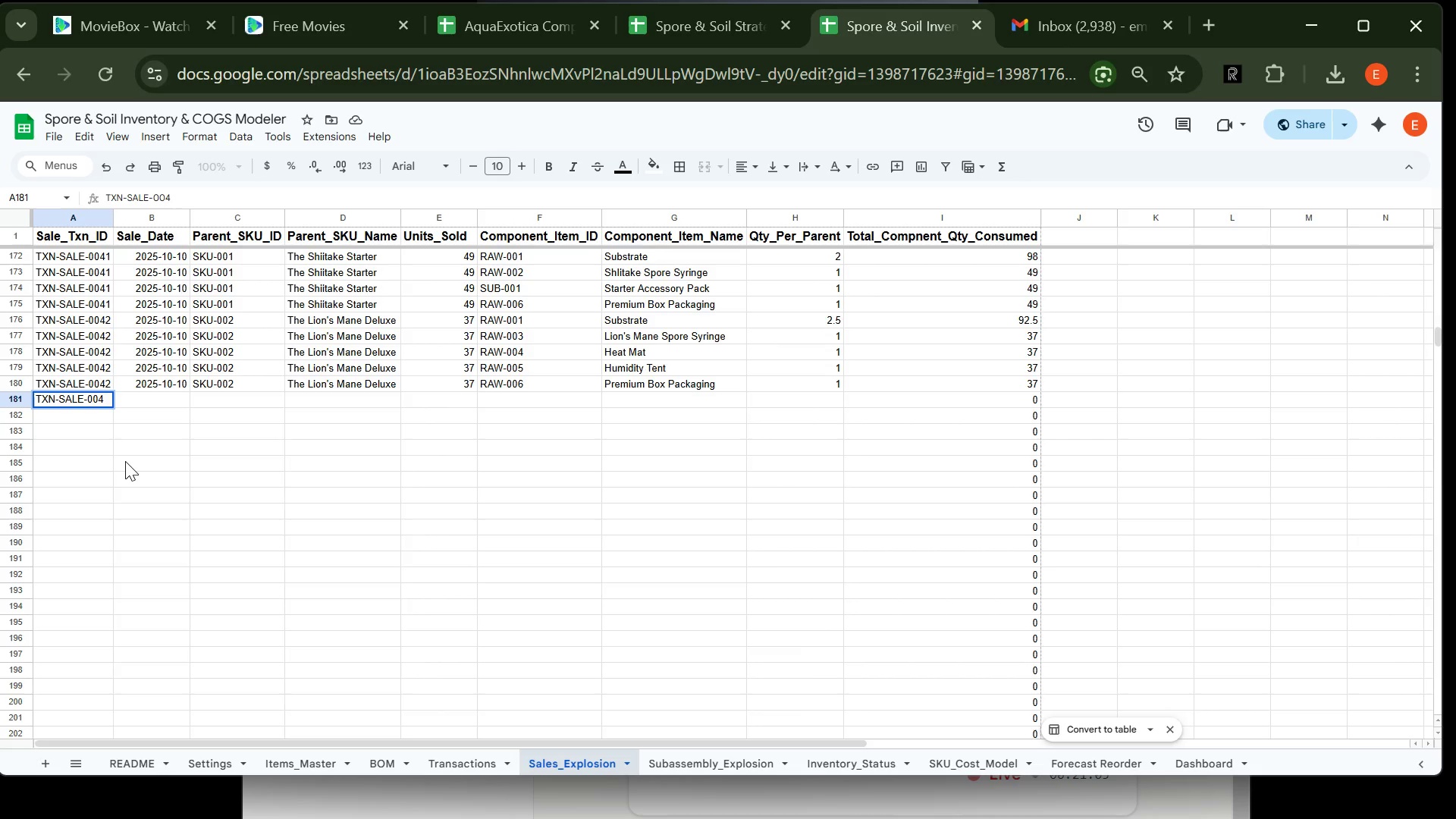 
key(3)
 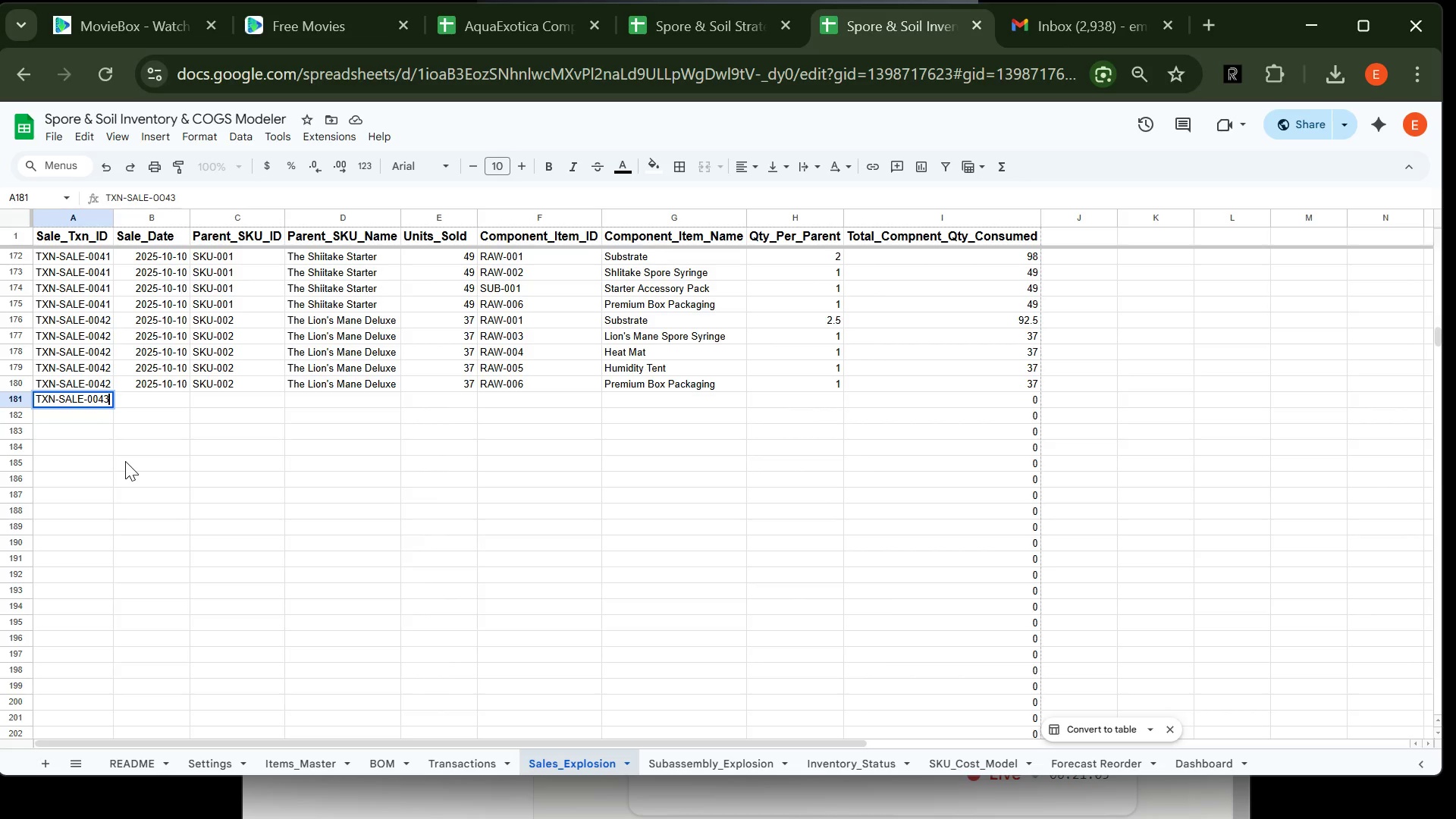 
key(Enter)
 